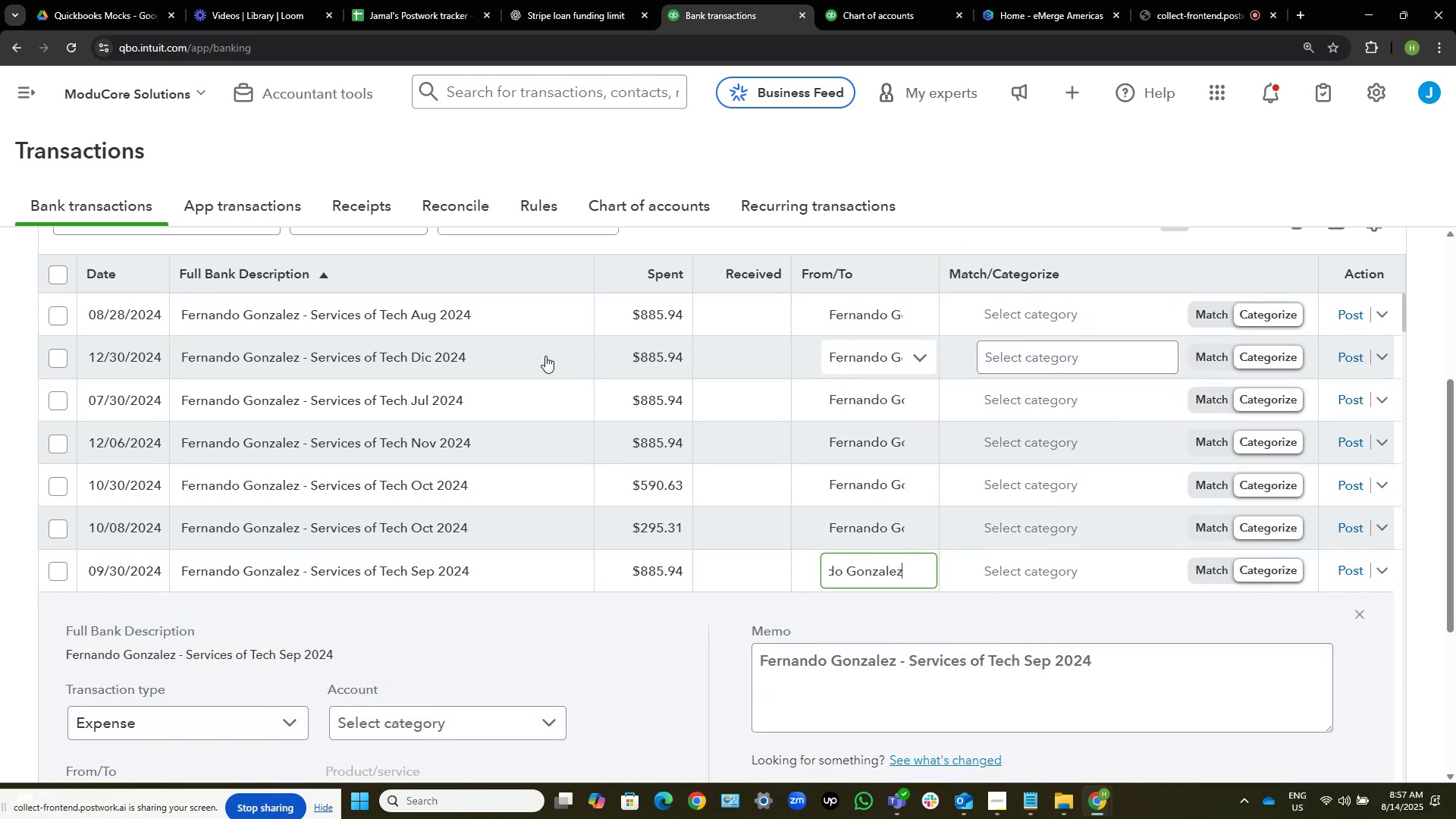 
left_click([514, 570])
 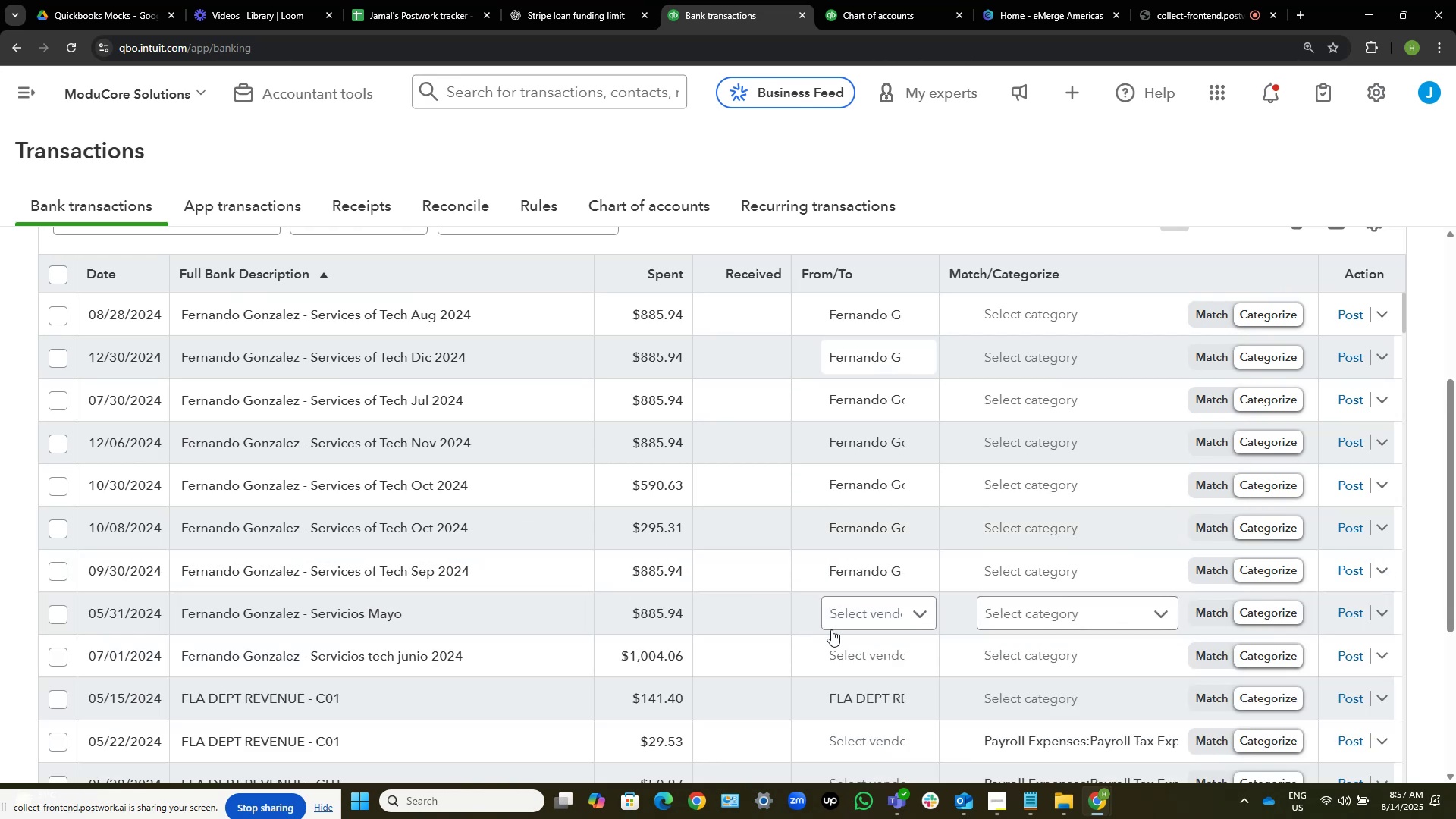 
key(Control+V)
 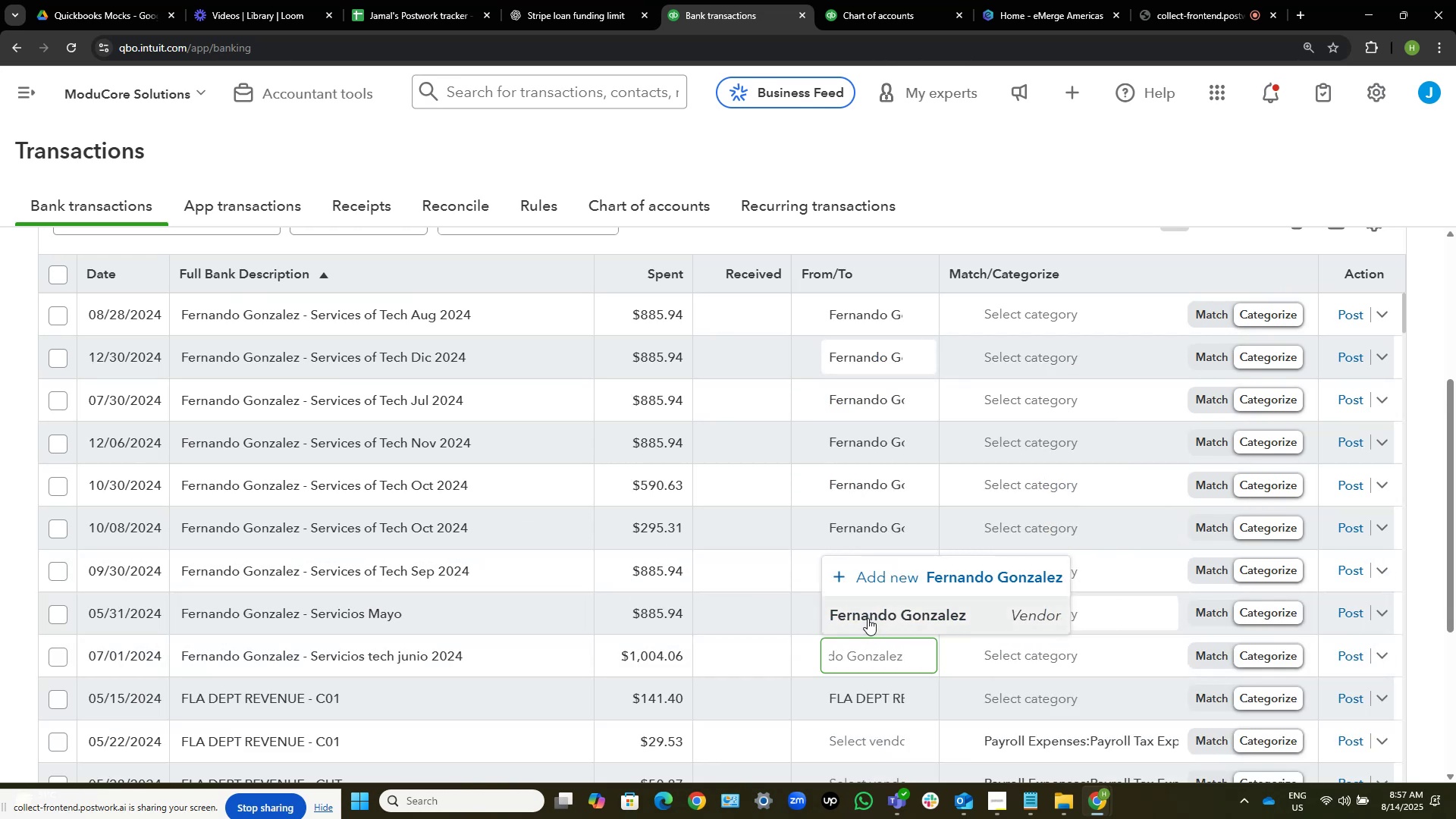 
left_click([868, 618])
 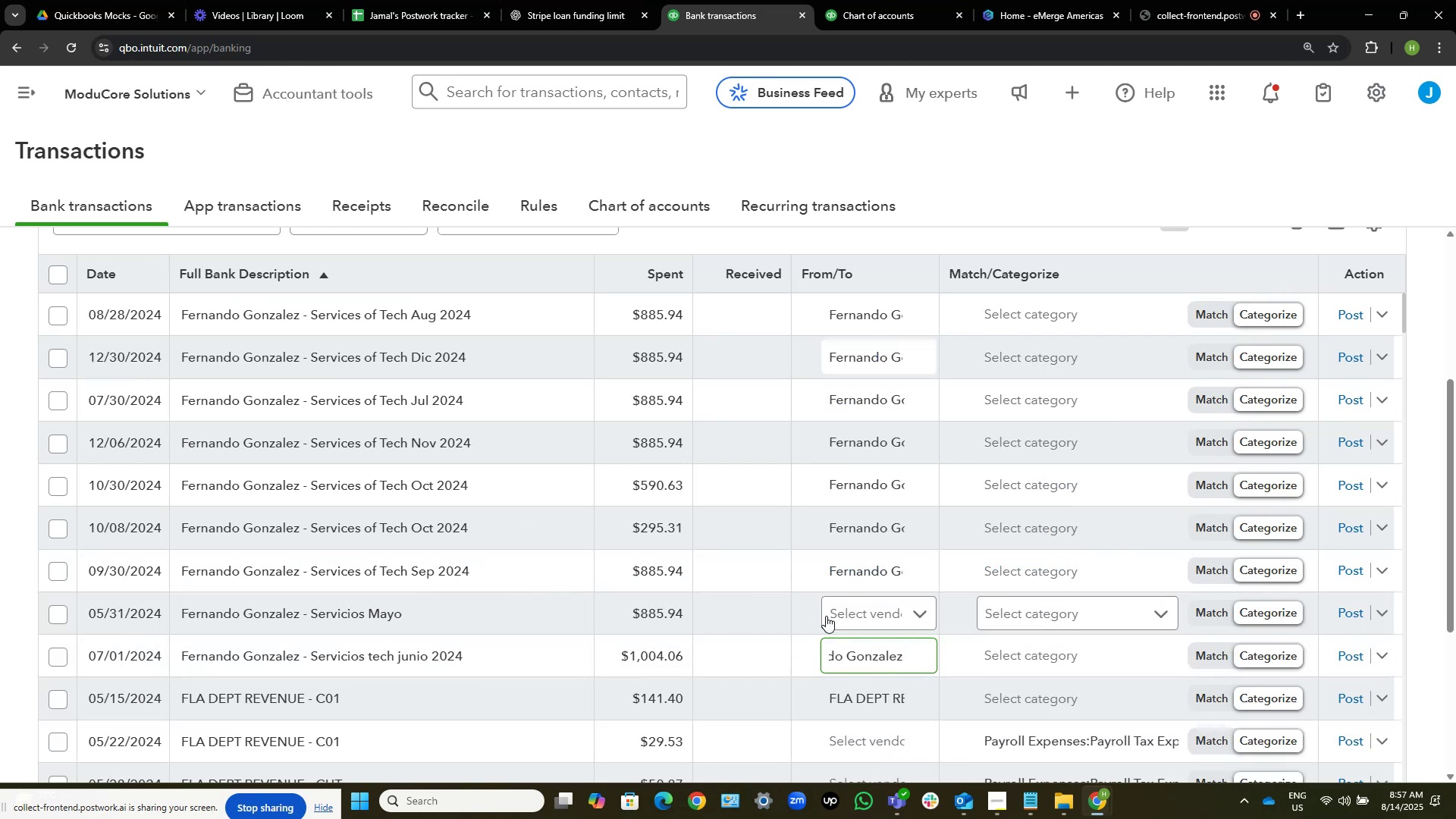 
key(Control+ControlLeft)
 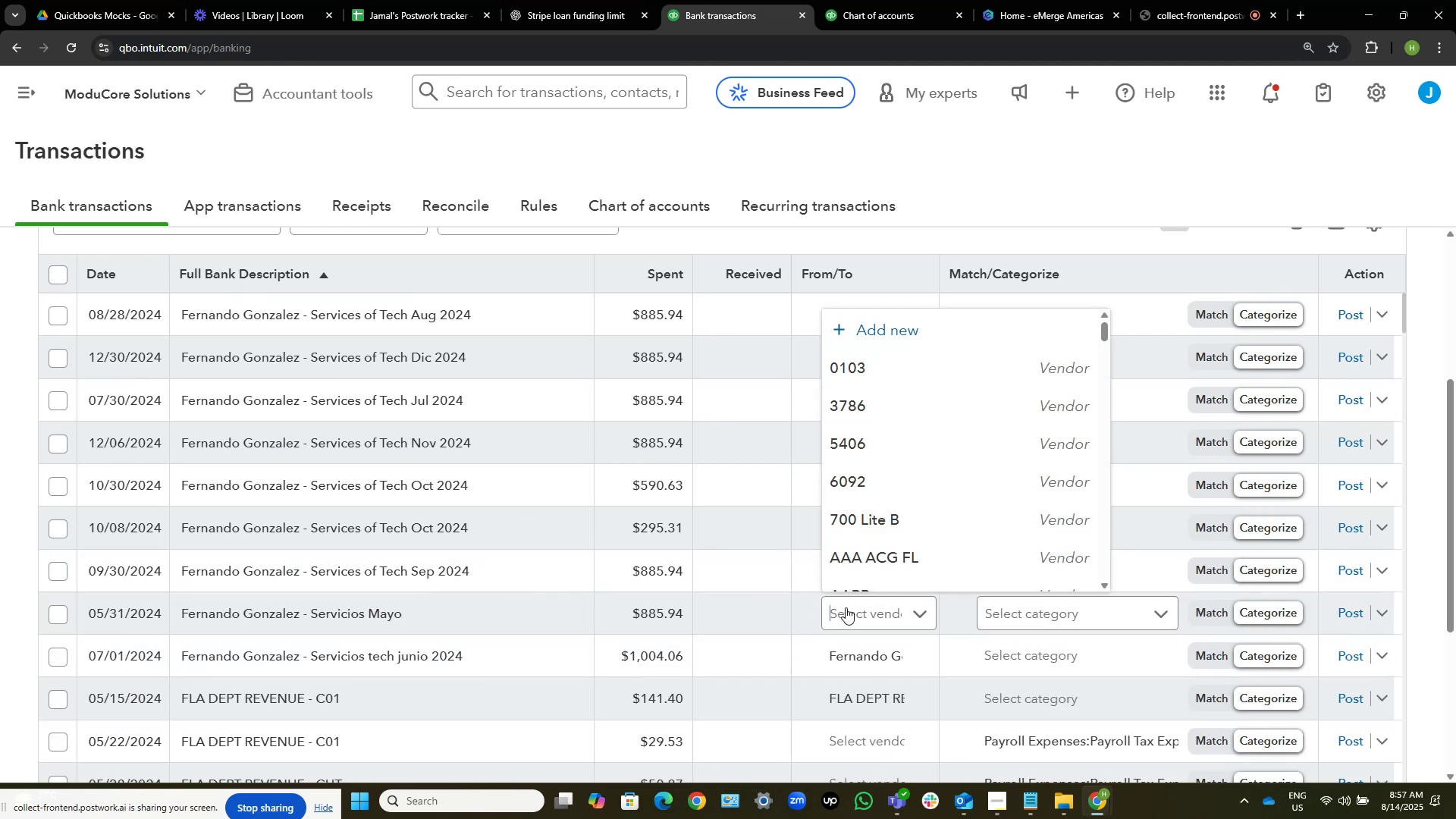 
key(Control+V)
 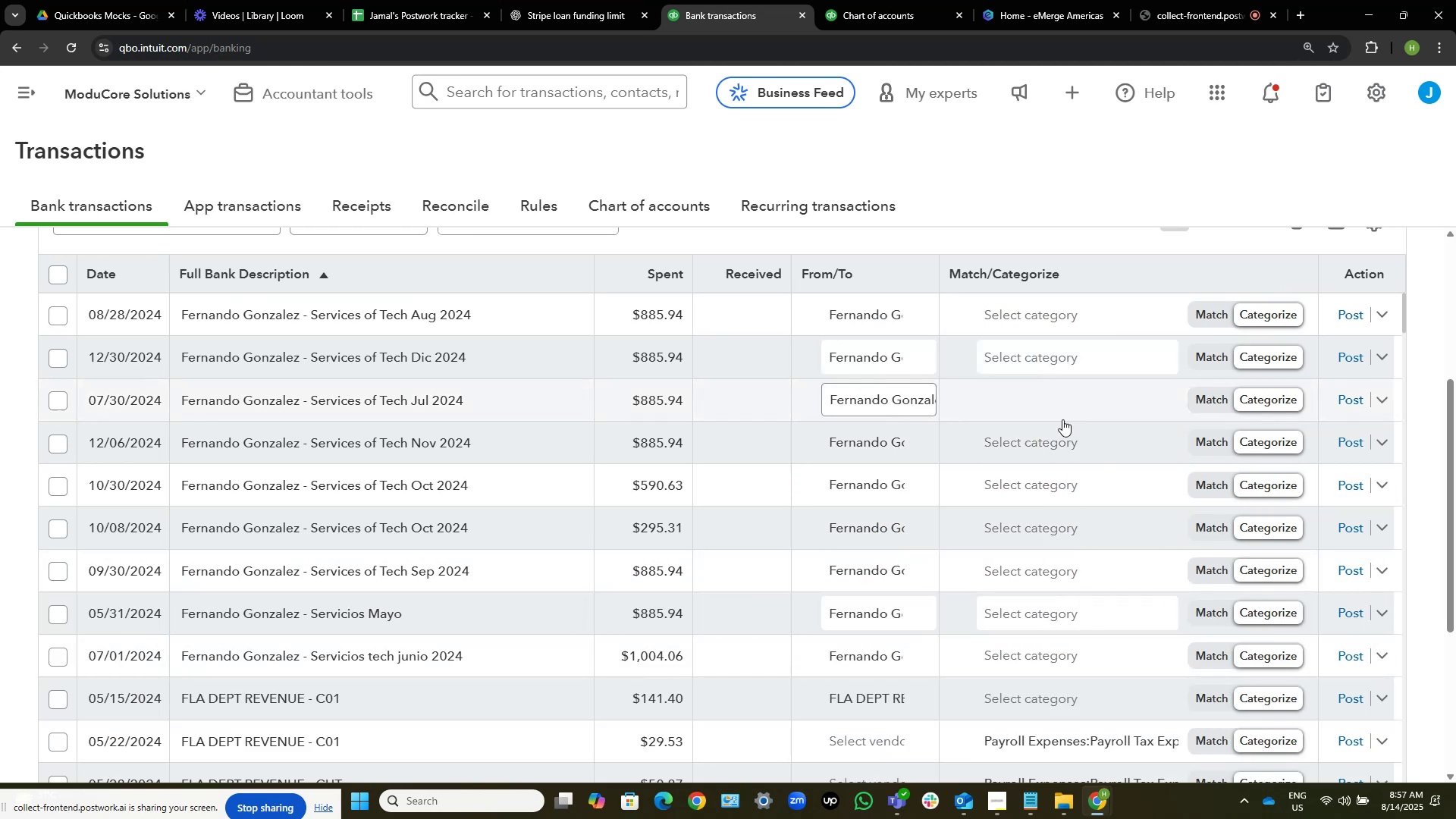 
scroll: coordinate [1077, 461], scroll_direction: up, amount: 2.0
 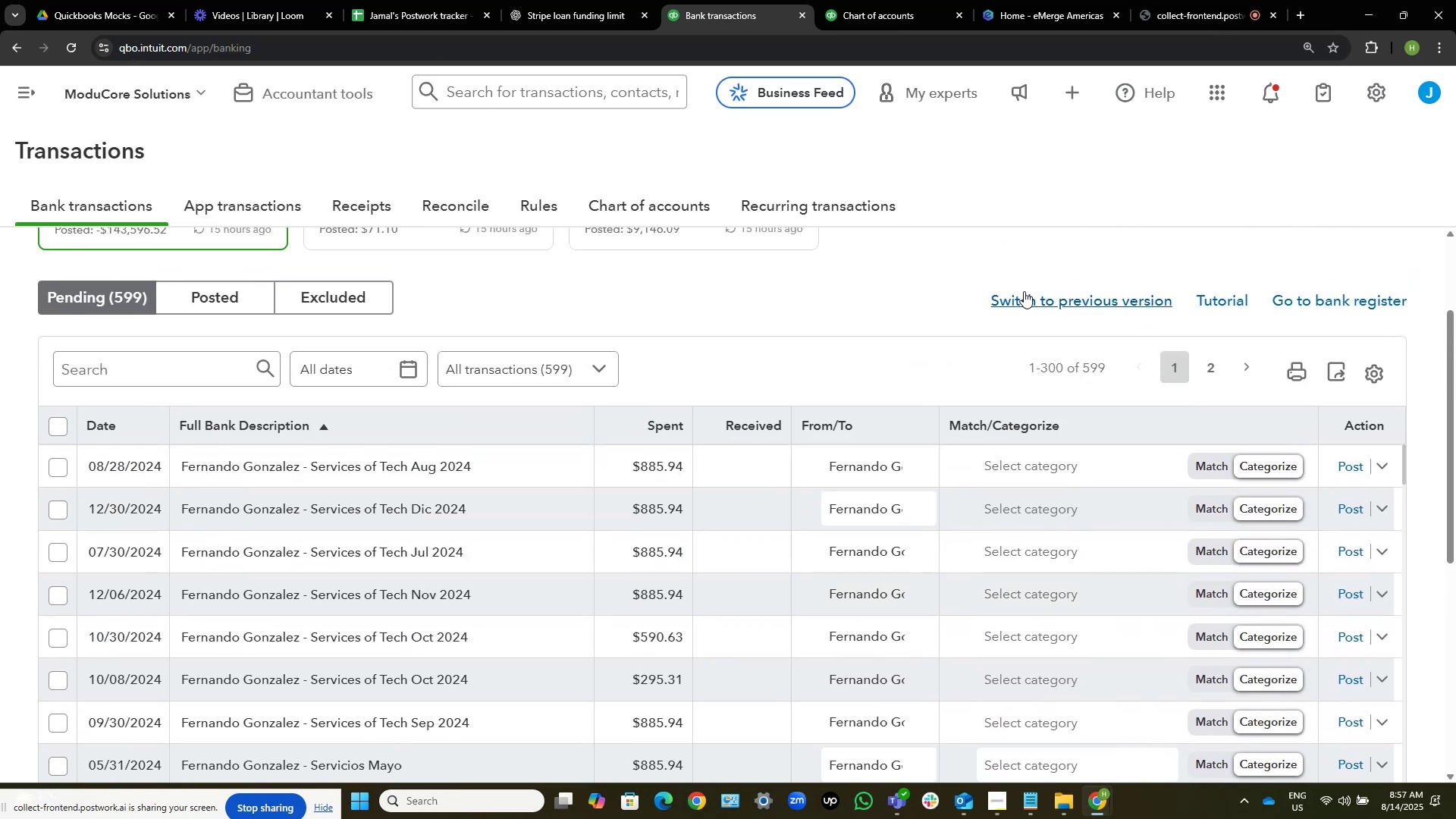 
scroll: coordinate [868, 306], scroll_direction: down, amount: 2.0
 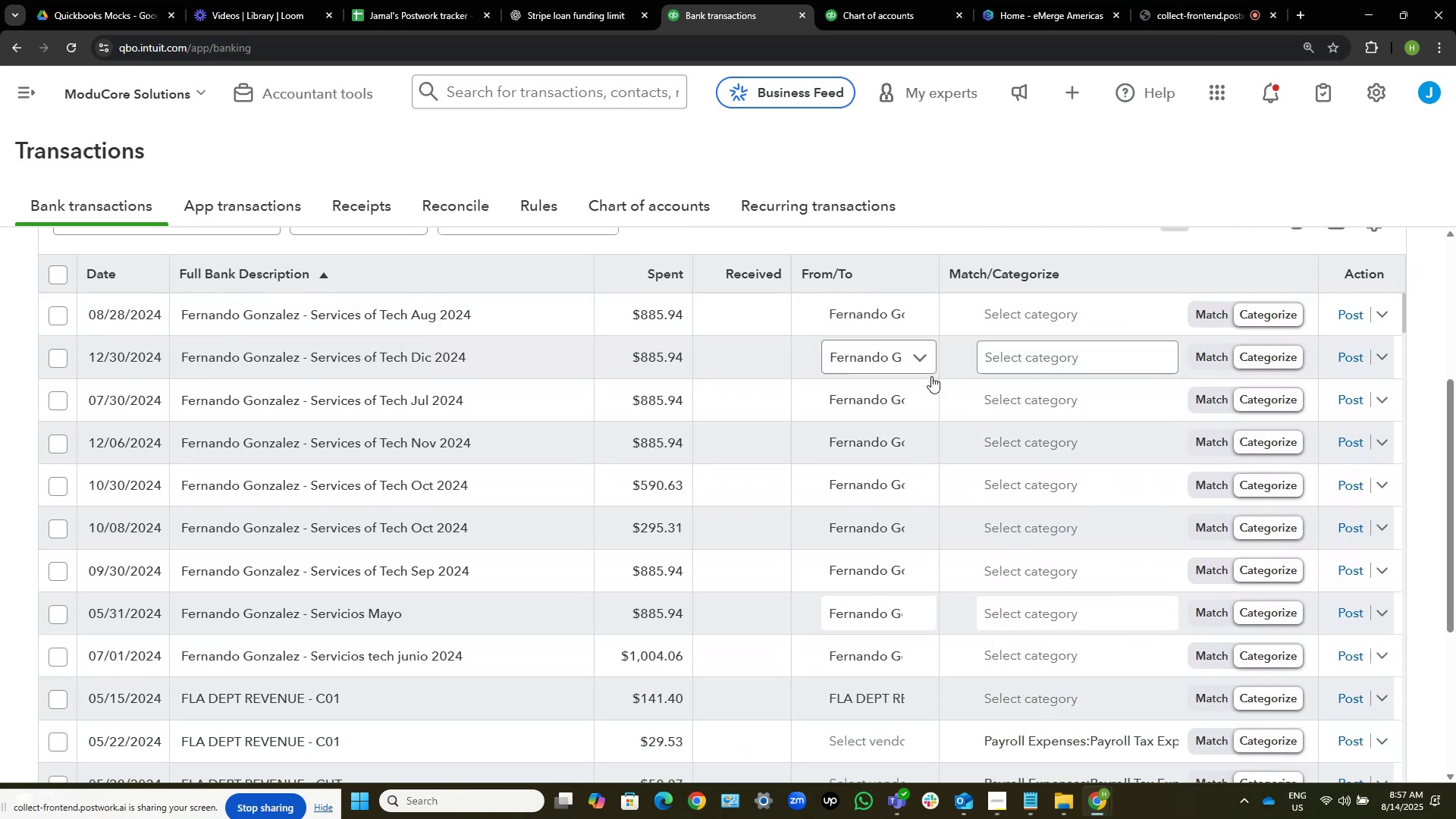 
wait(5.16)
 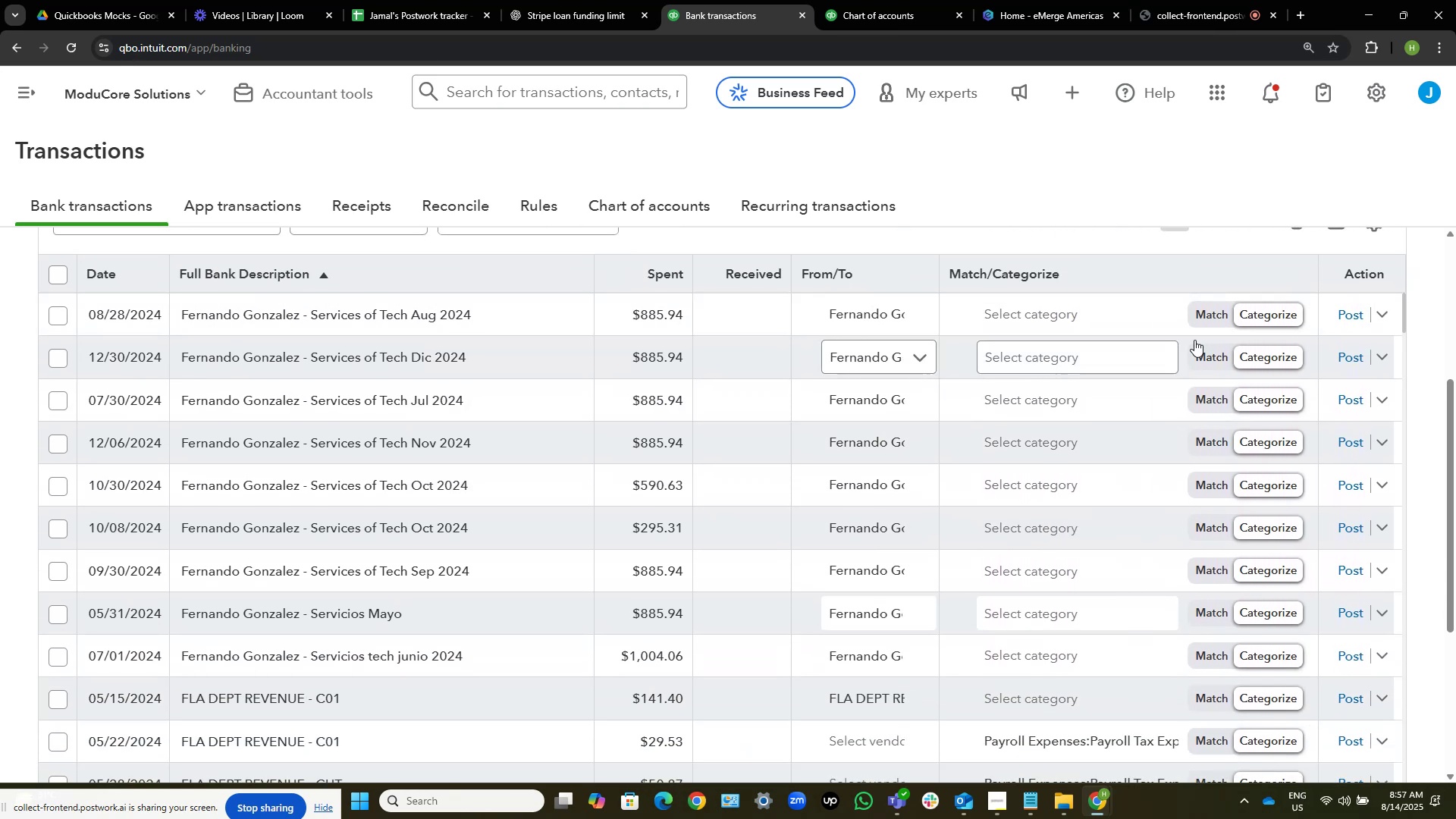 
mouse_move([883, 673])
 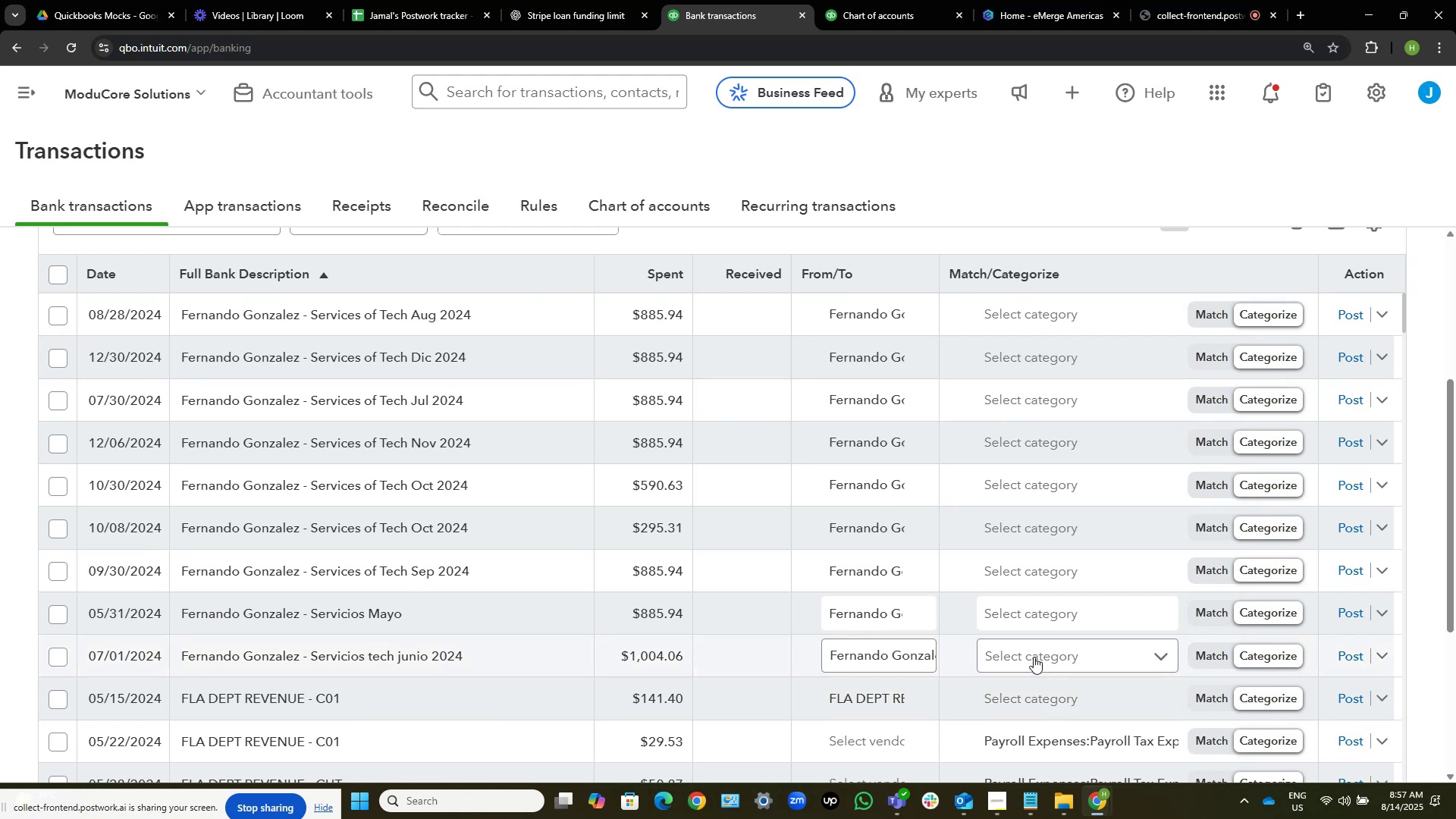 
left_click([1034, 657])
 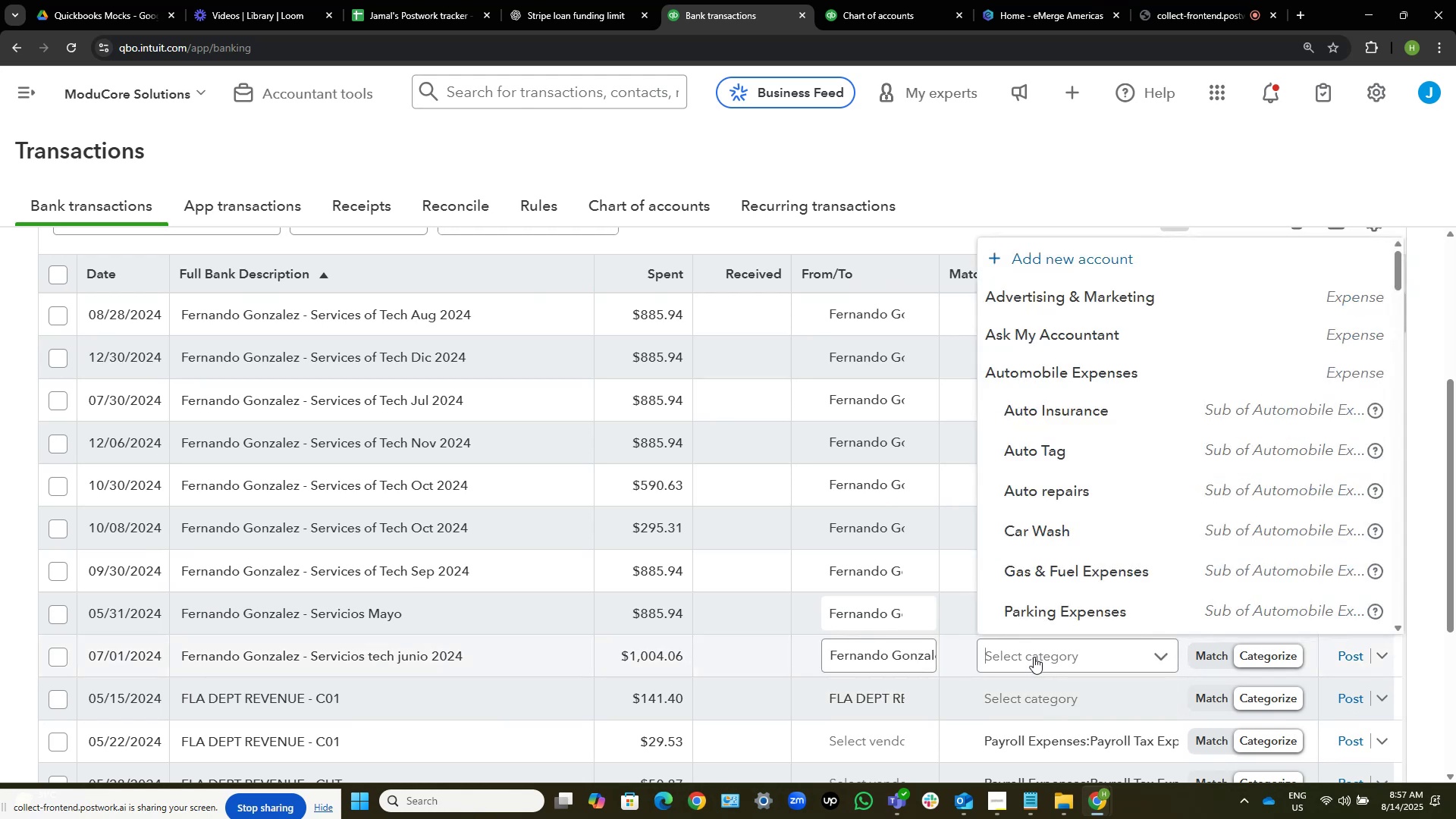 
type(contra)
 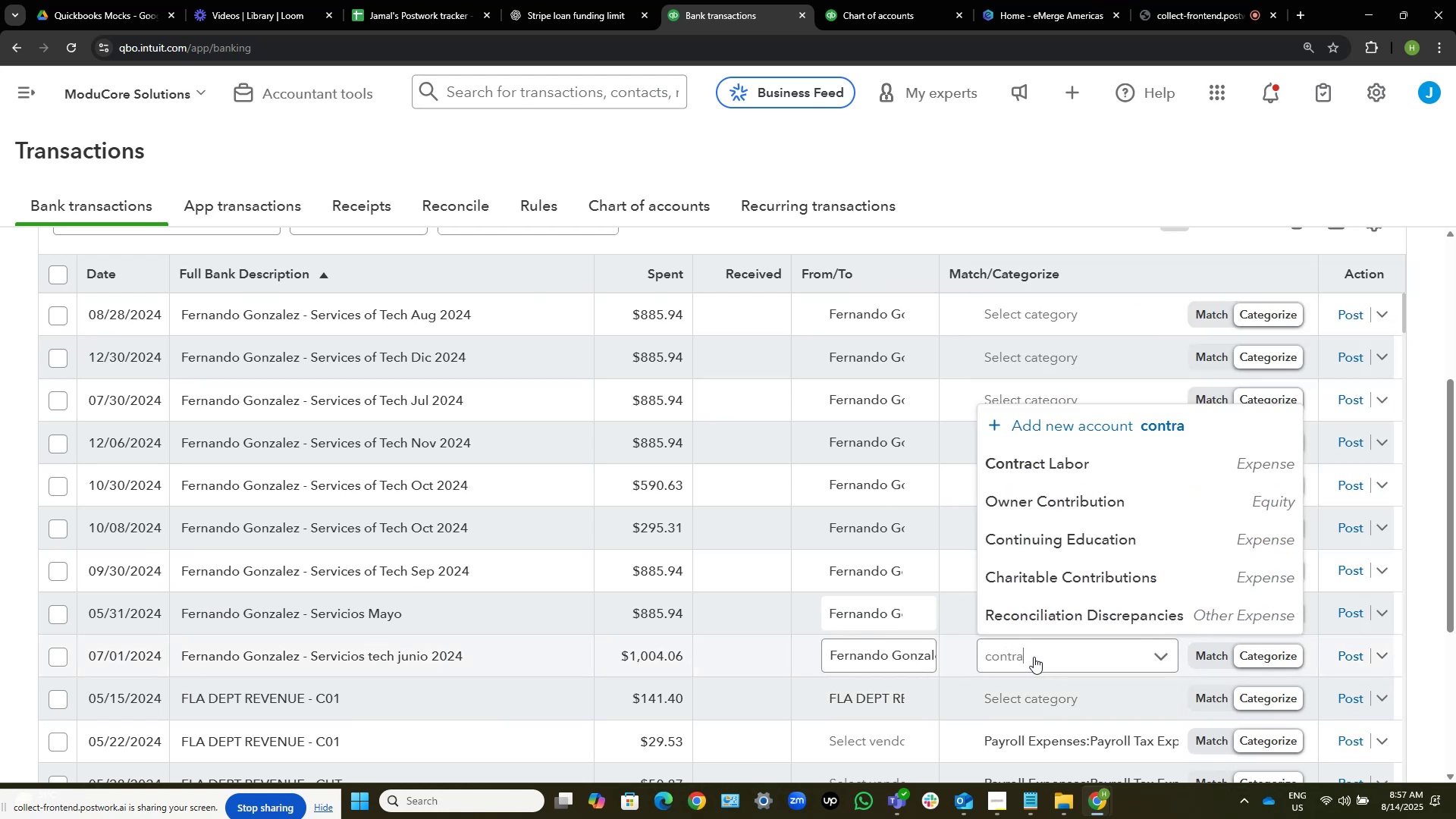 
key(Control+Shift+ArrowLeft)
 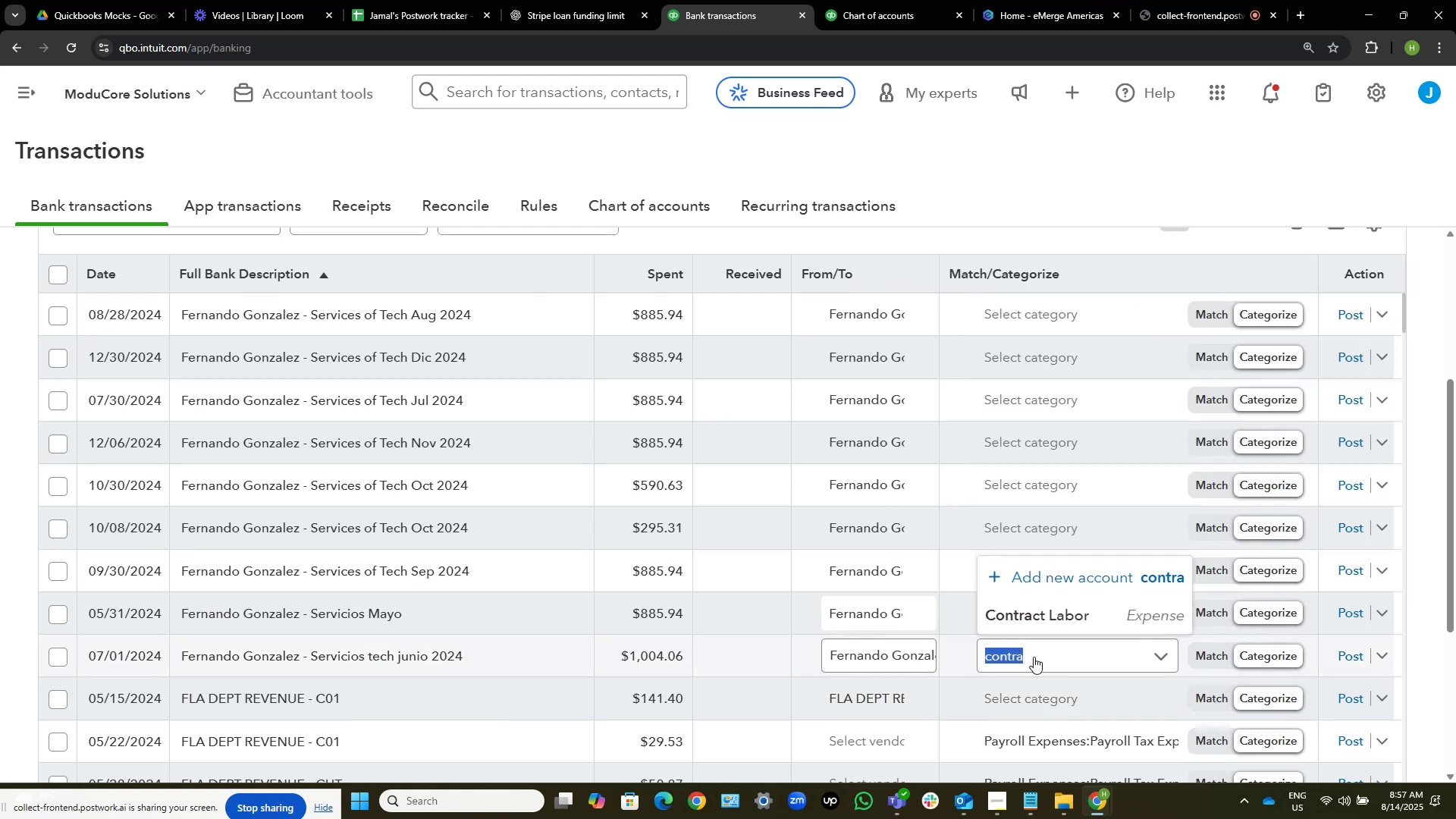 
key(Control+C)
 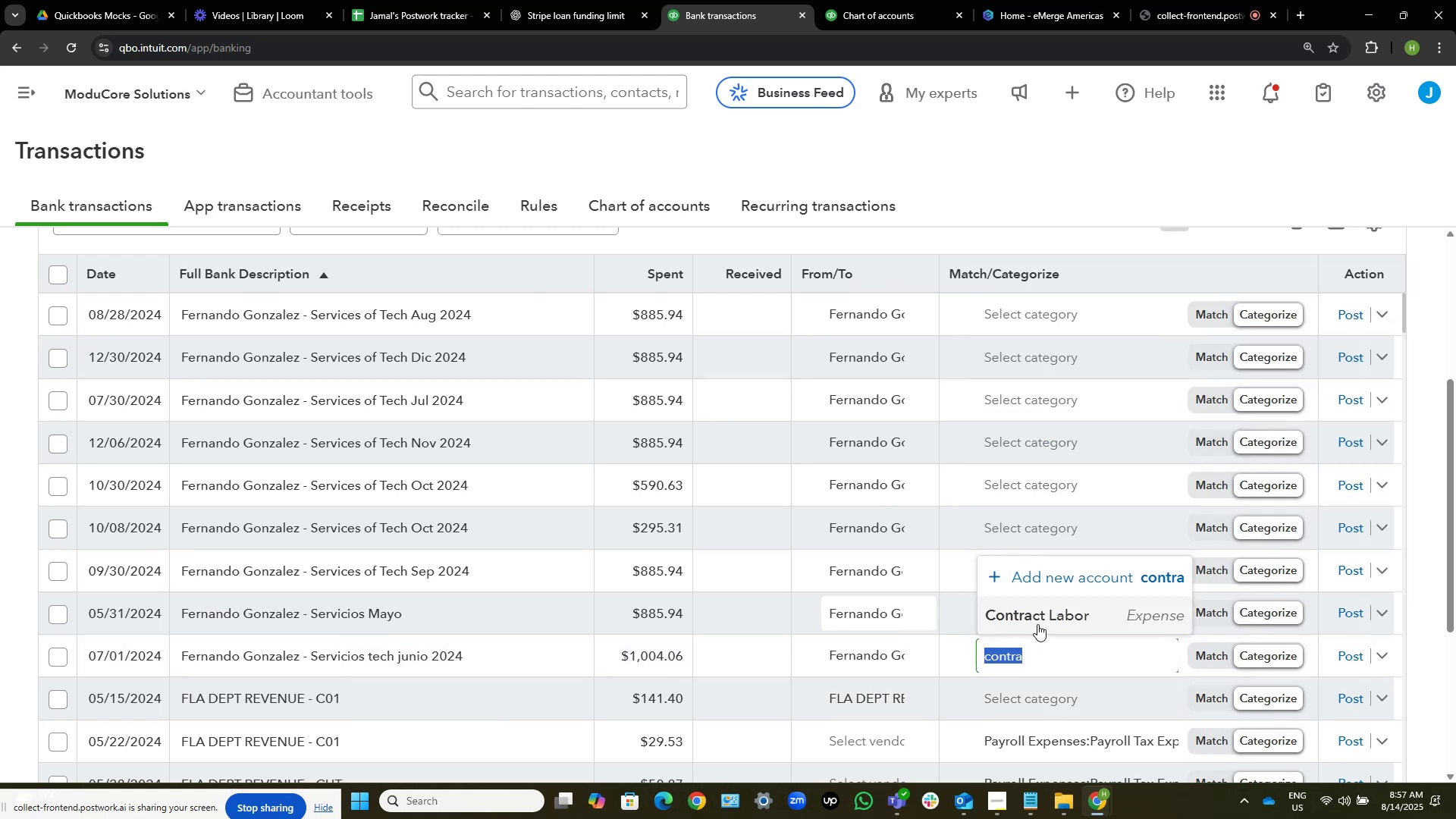 
left_click([1040, 620])
 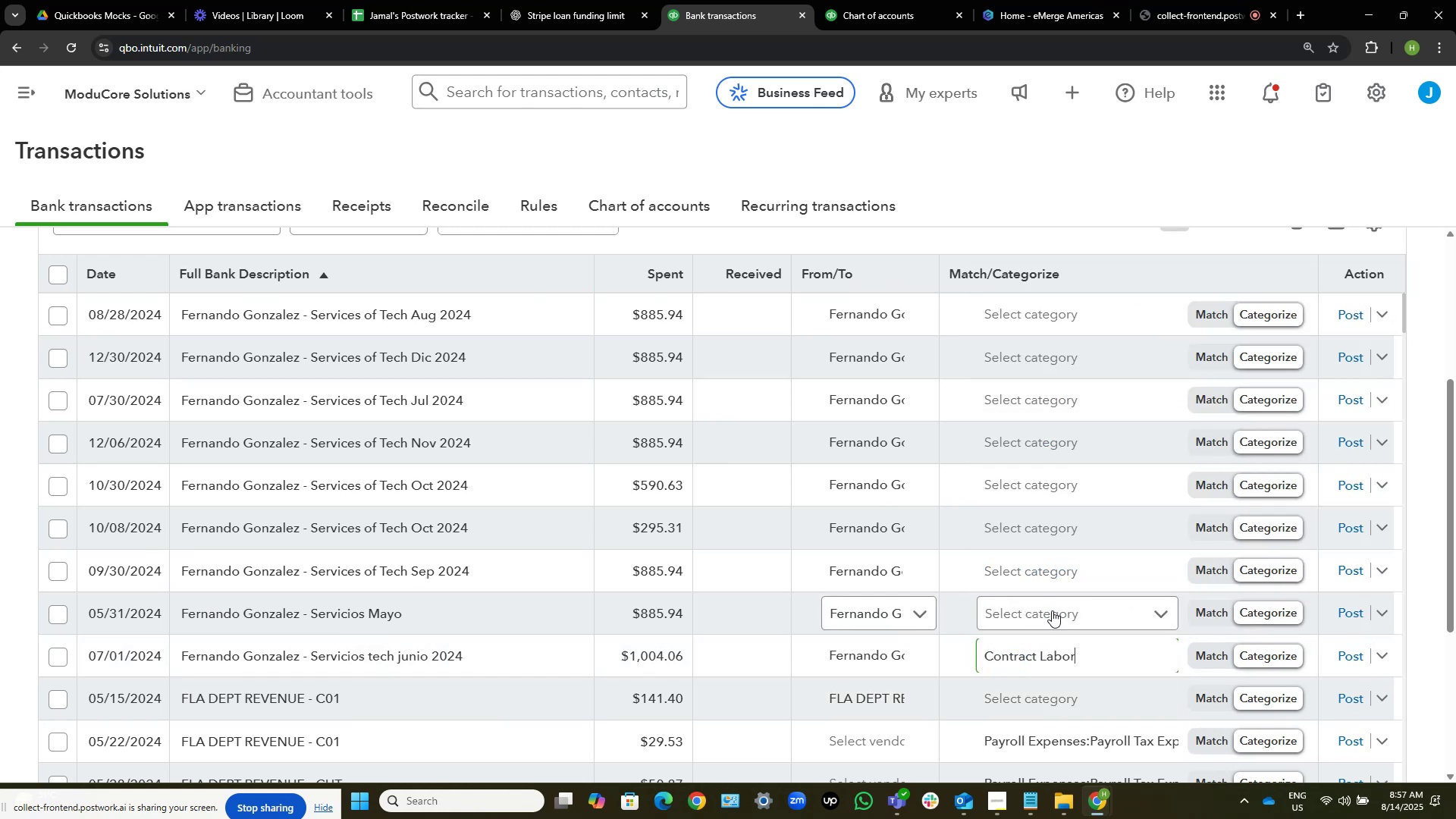 
key(Control+ControlLeft)
 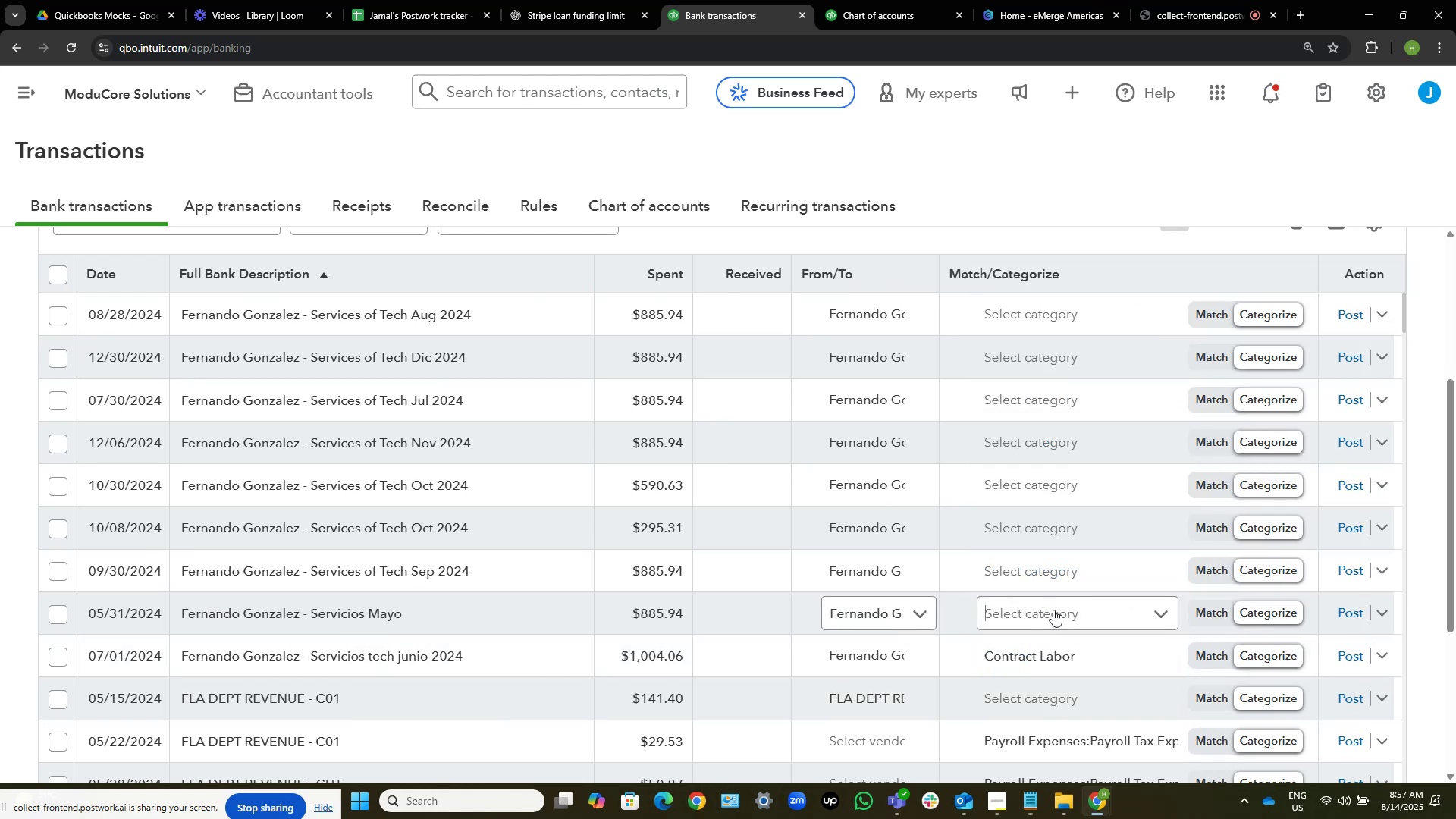 
left_click([1053, 610])
 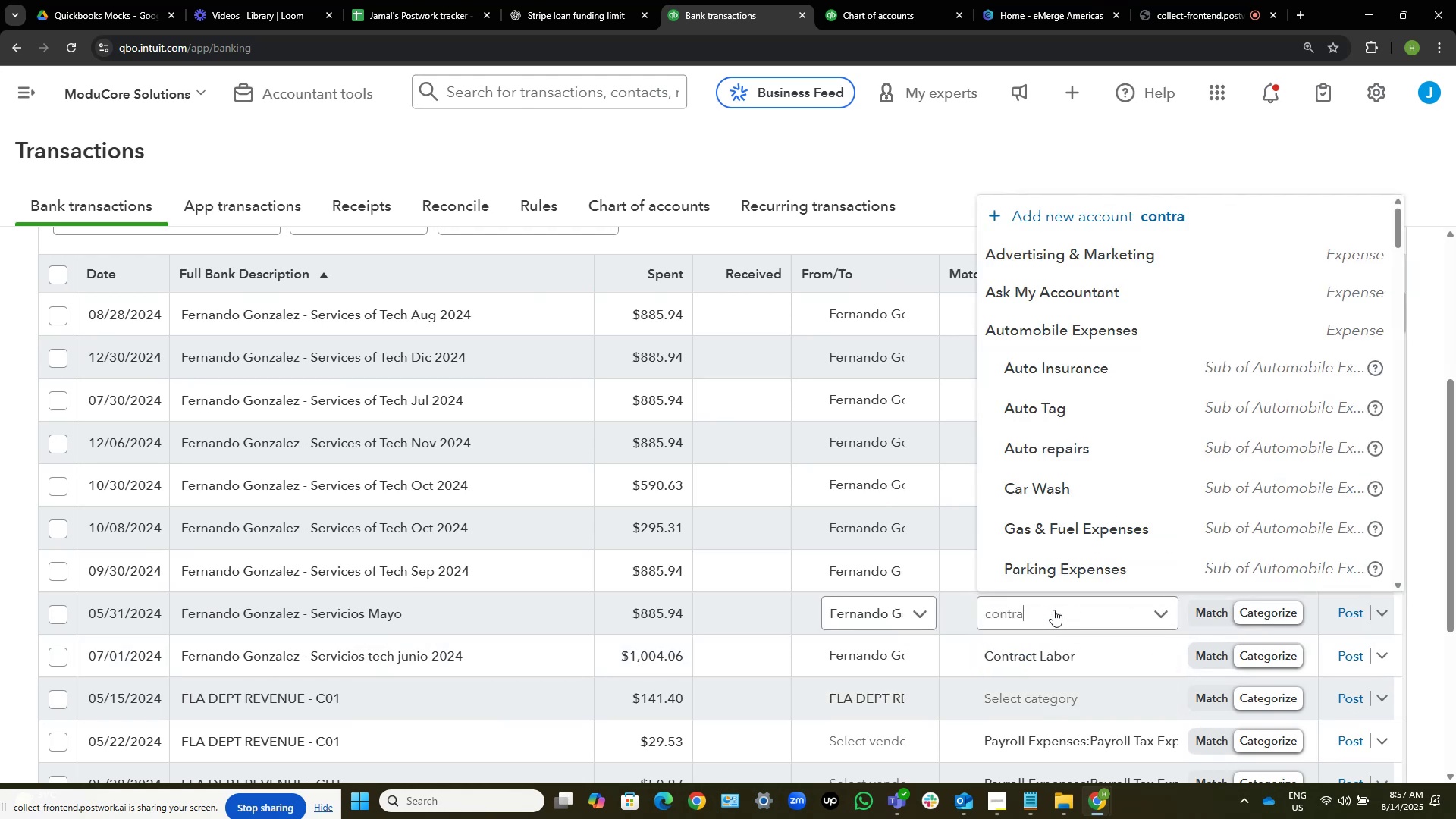 
key(Control+V)
 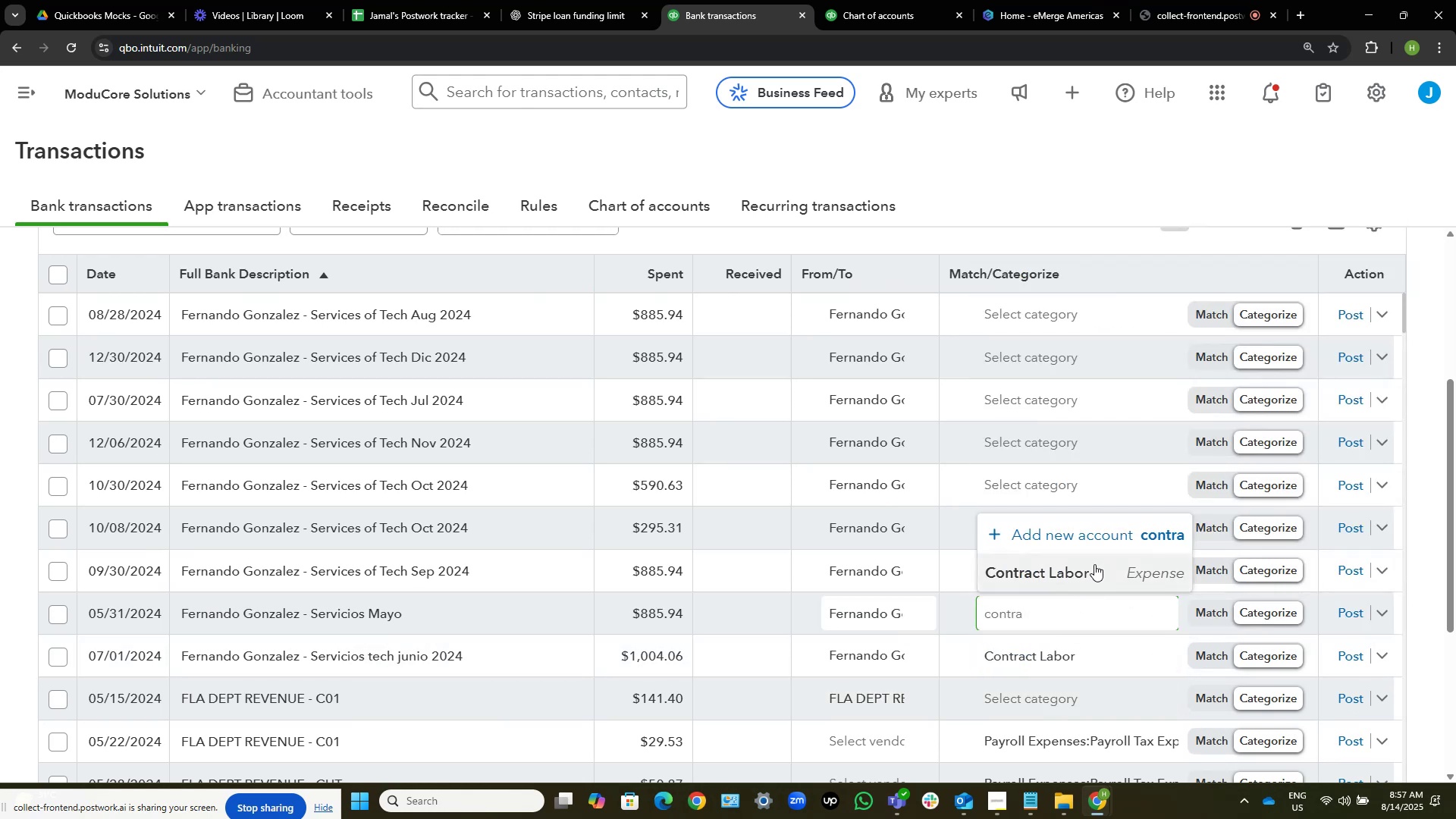 
left_click([1094, 564])
 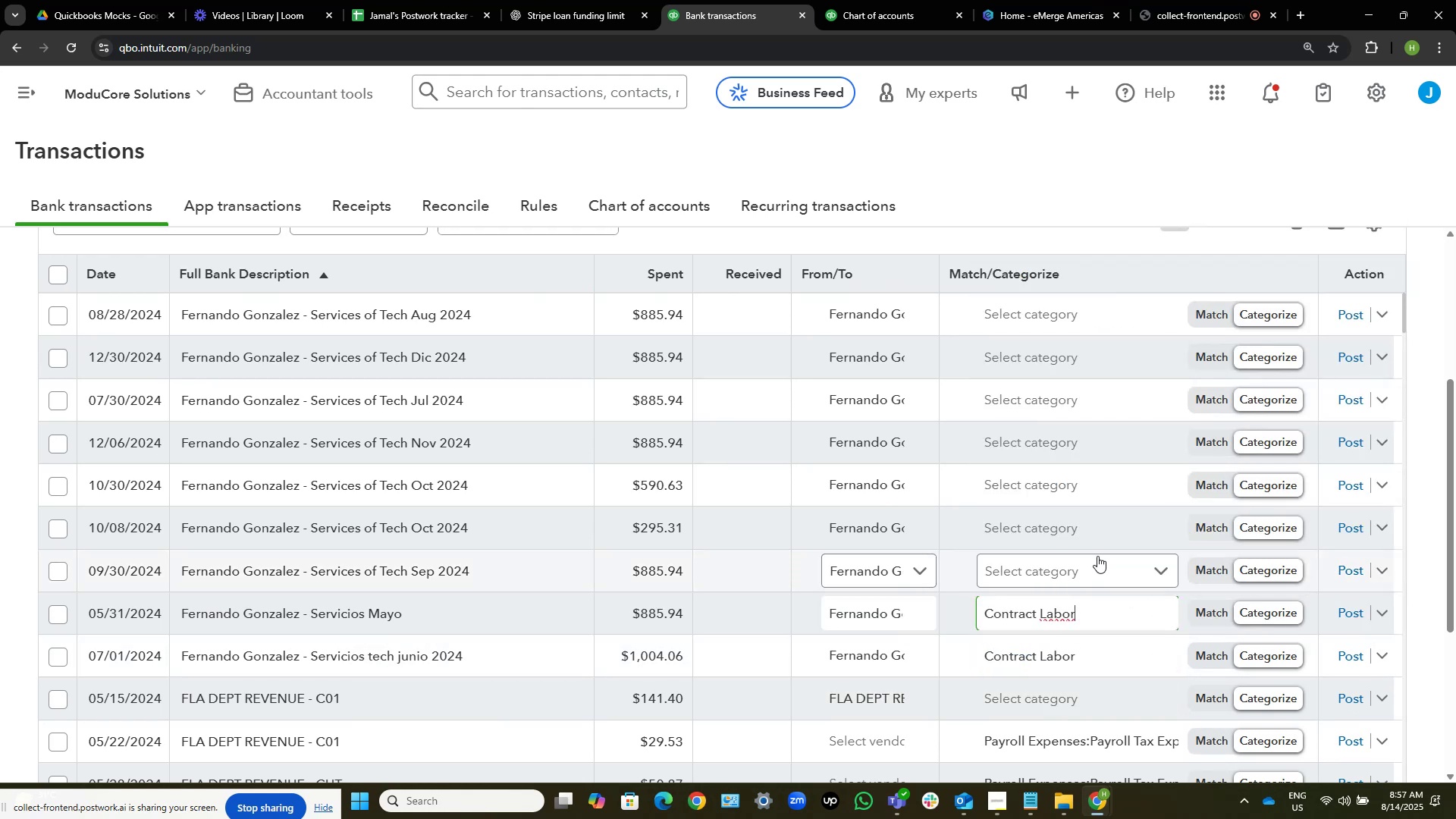 
left_click([1097, 556])
 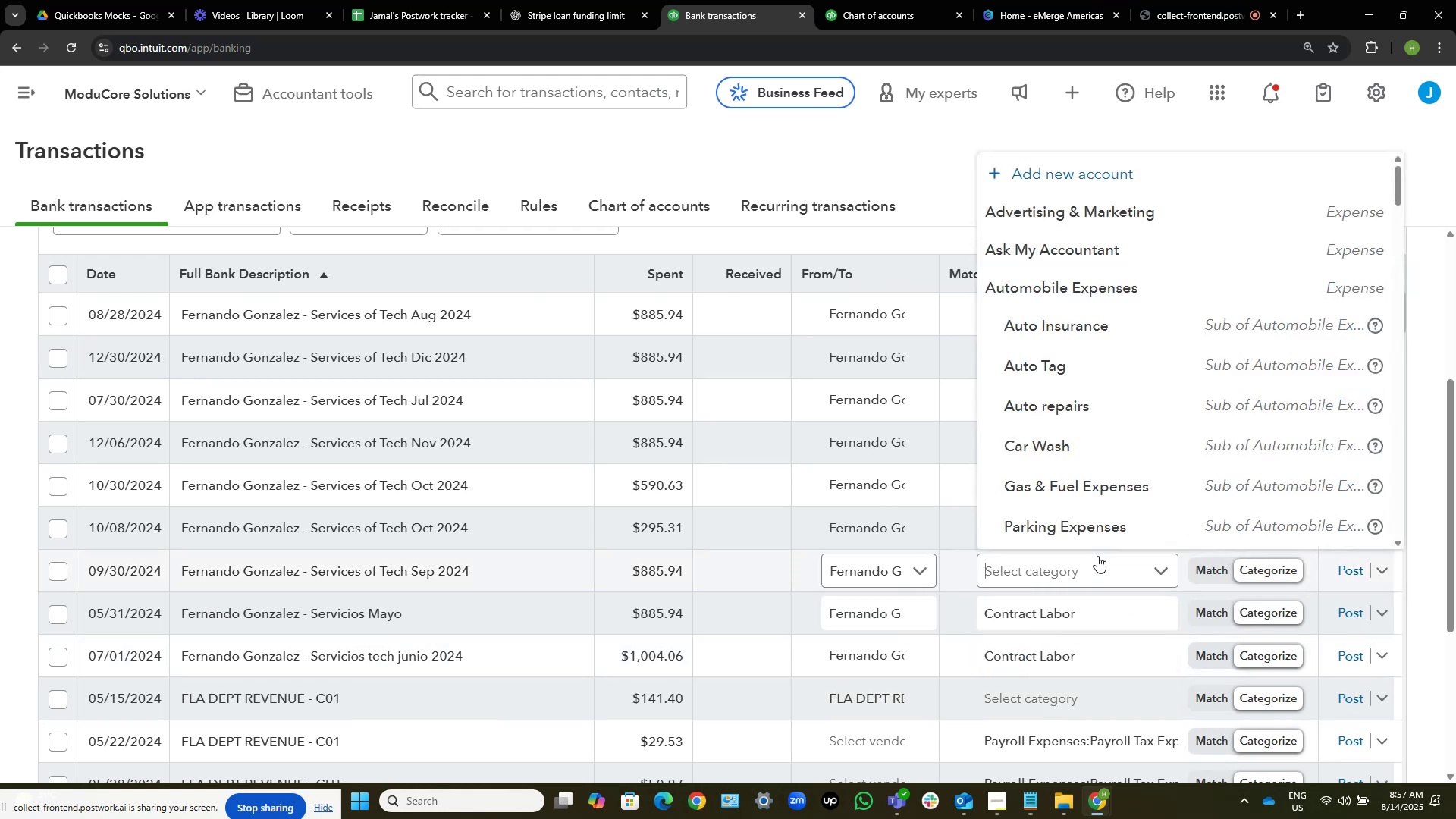 
key(Control+ControlLeft)
 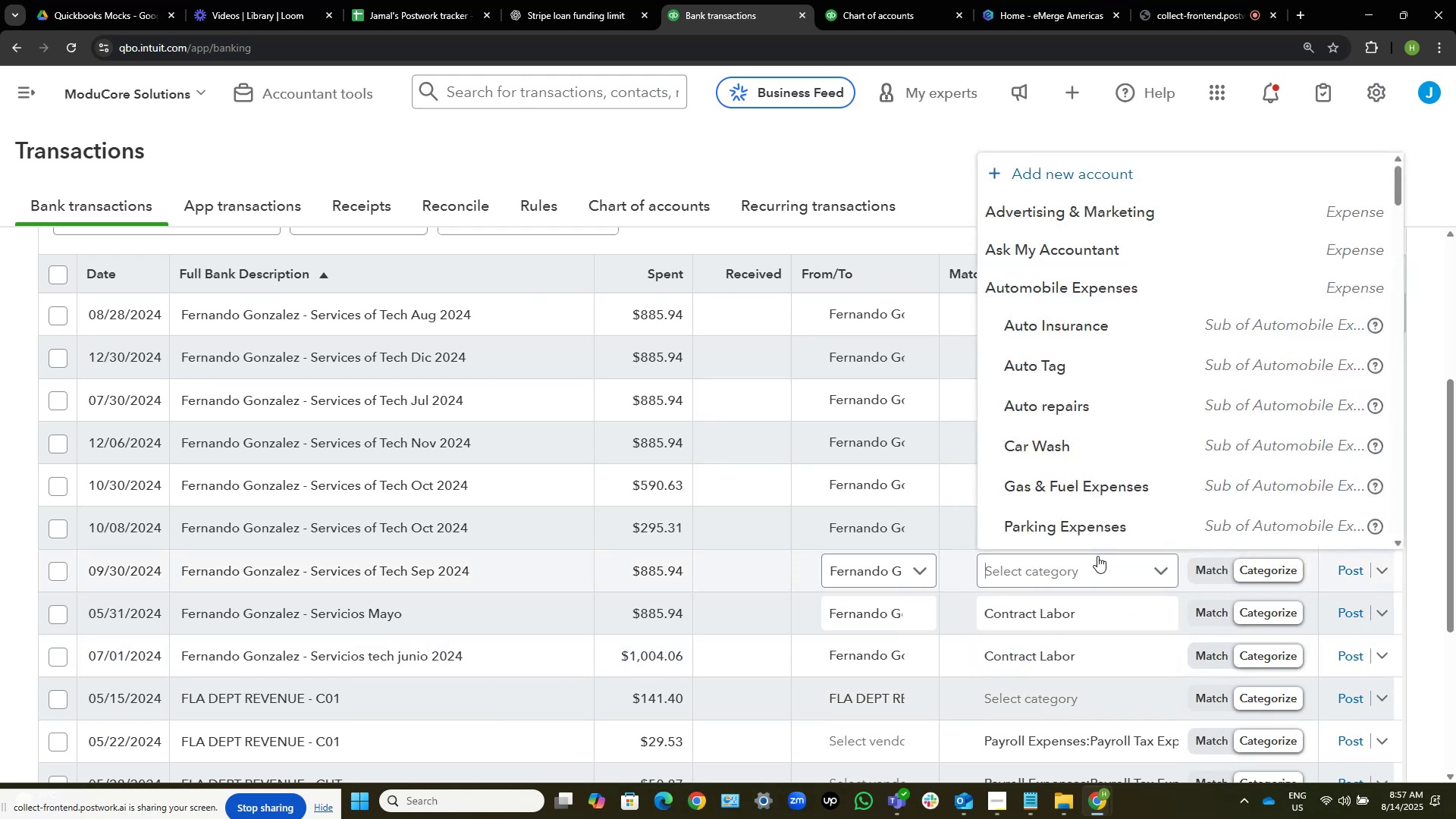 
key(Control+V)
 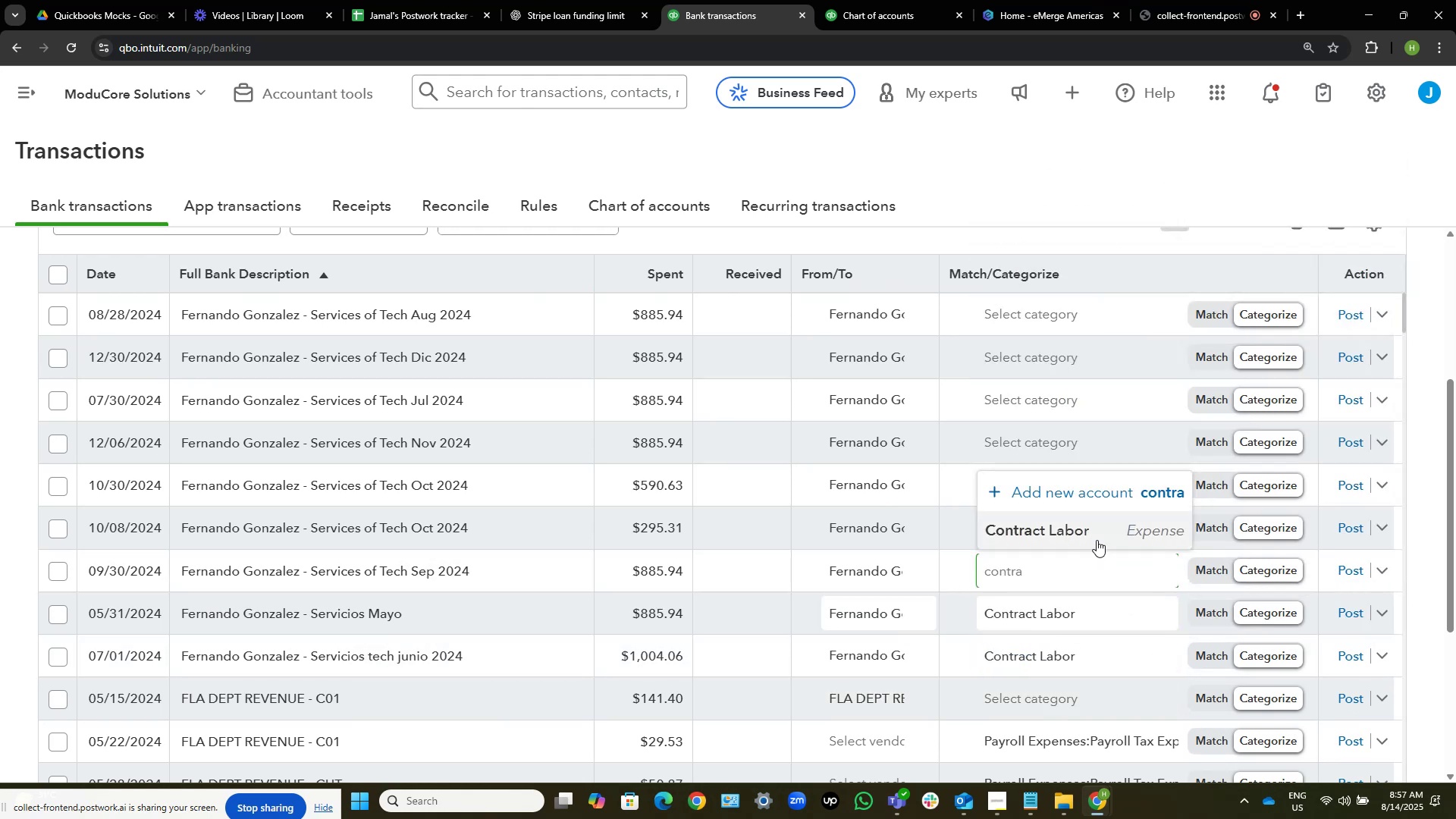 
left_click([1097, 540])
 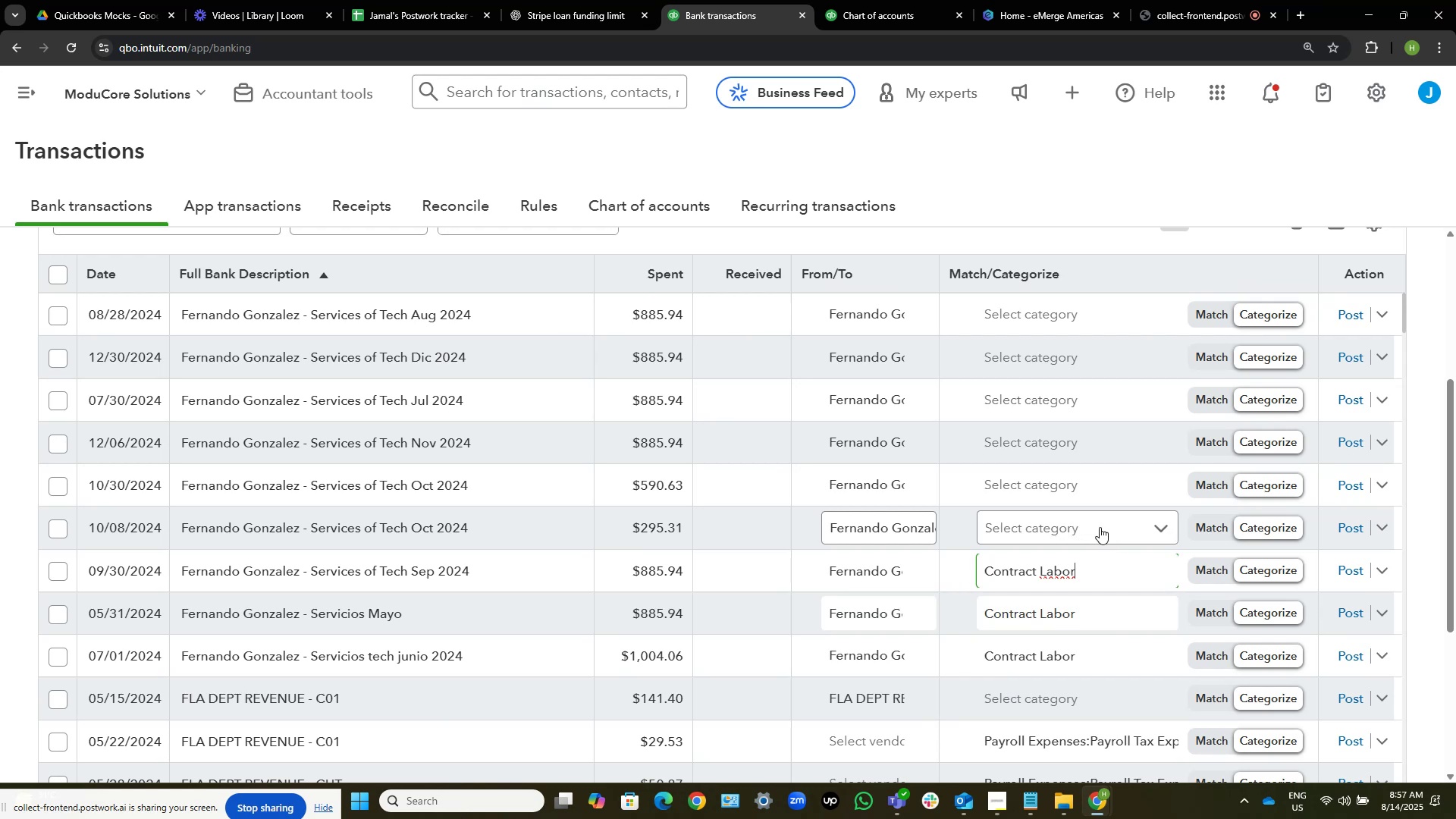 
left_click([1099, 526])
 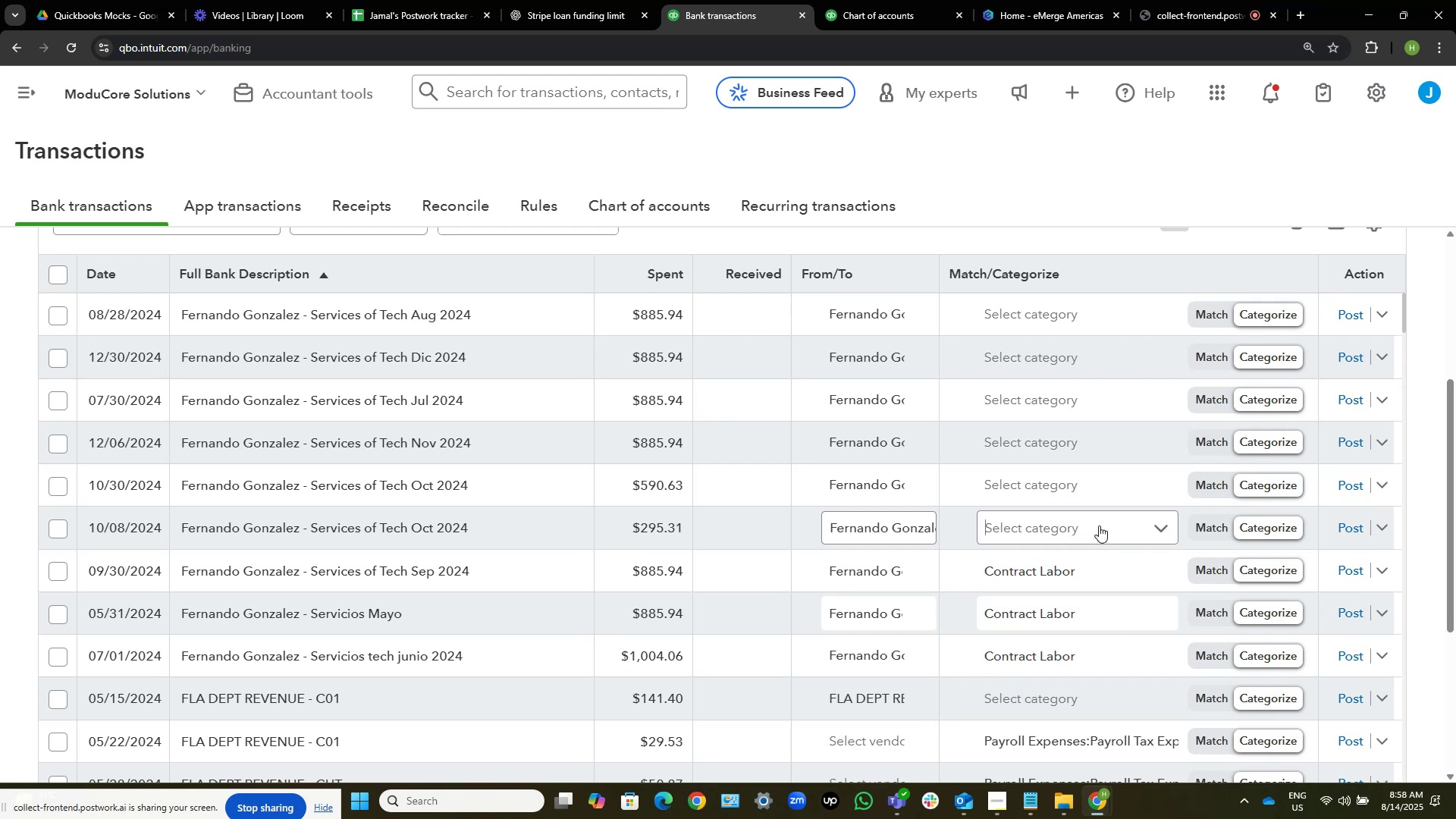 
key(Control+ControlLeft)
 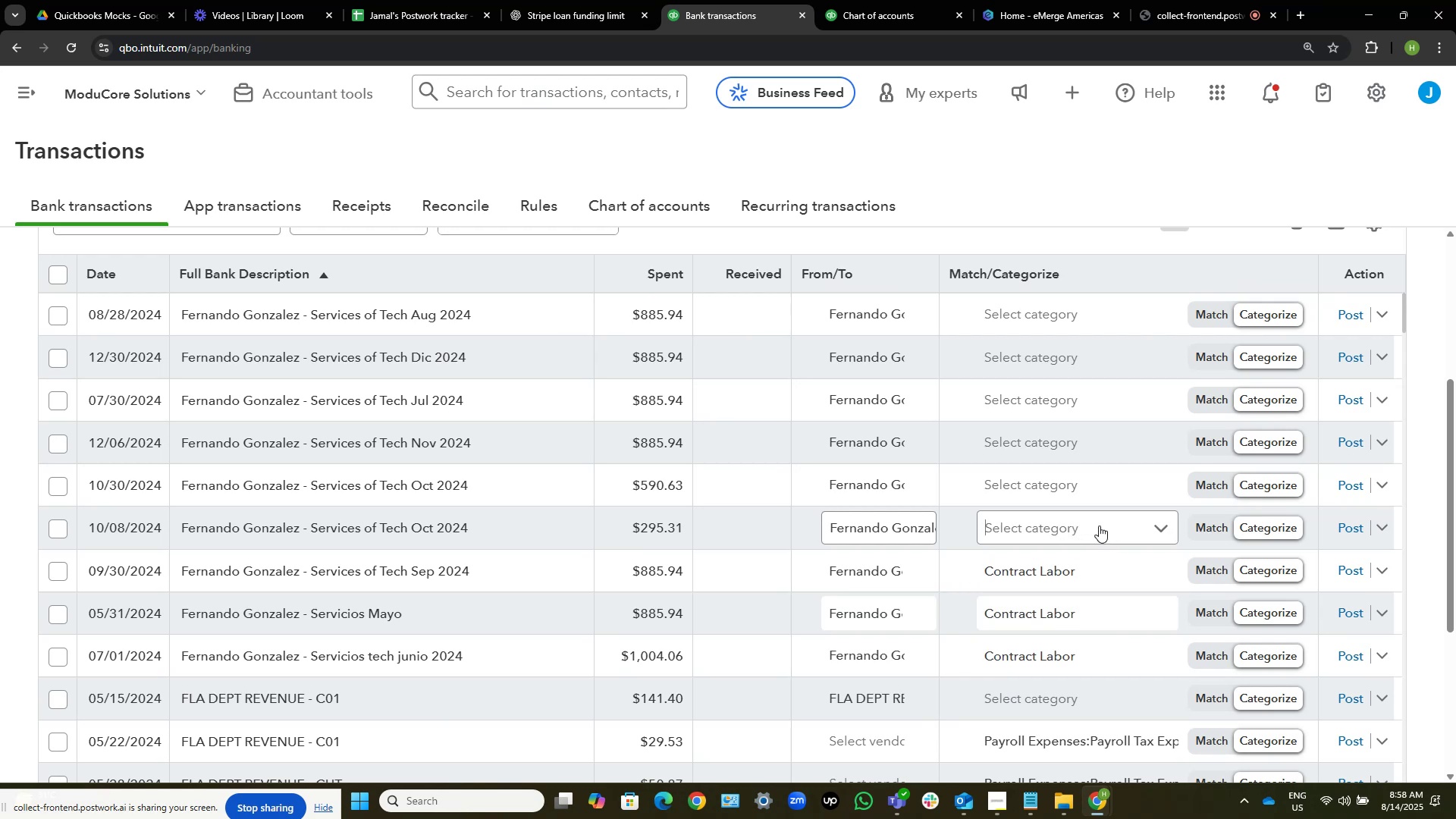 
key(Control+V)
 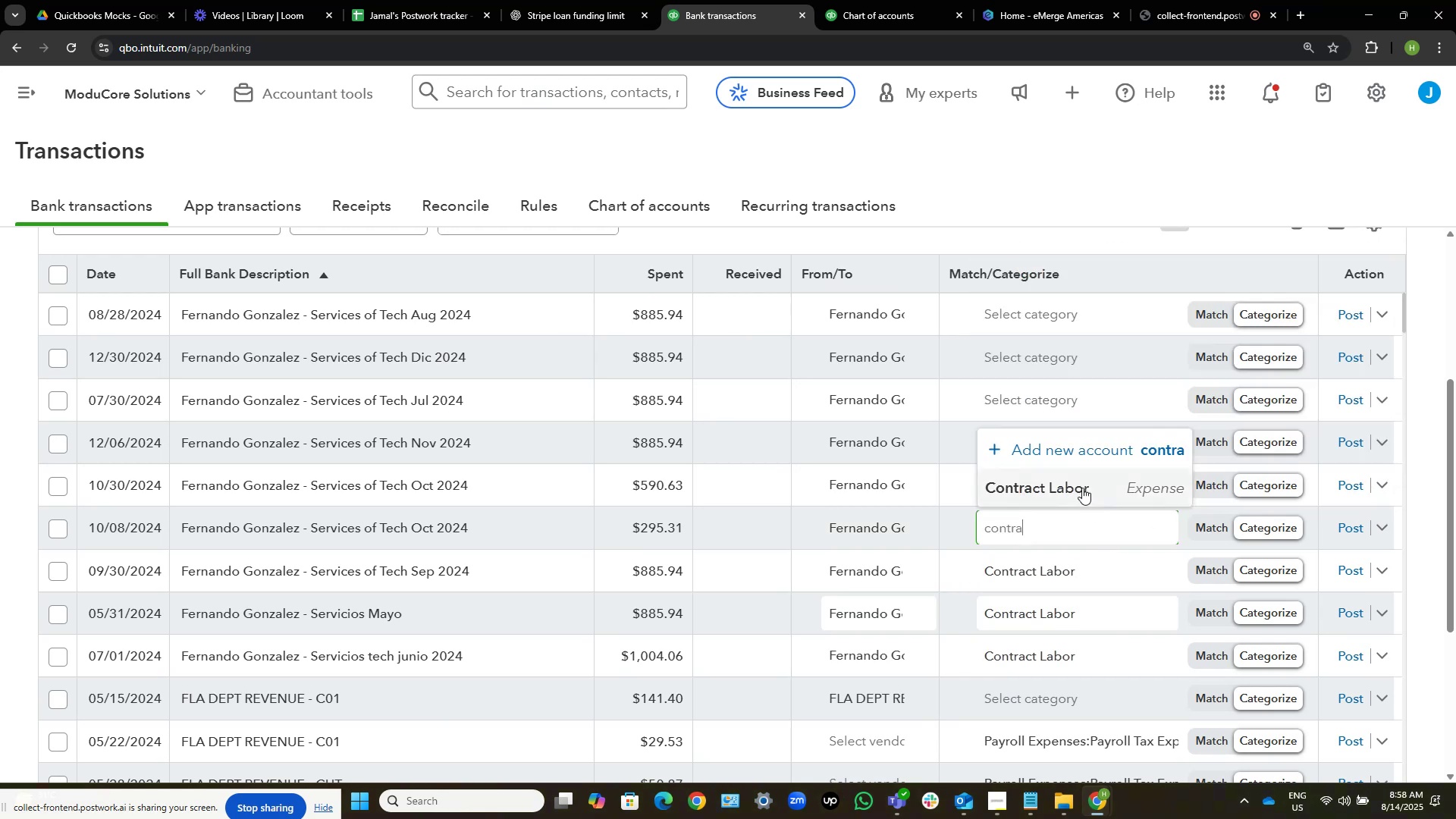 
left_click([1082, 487])
 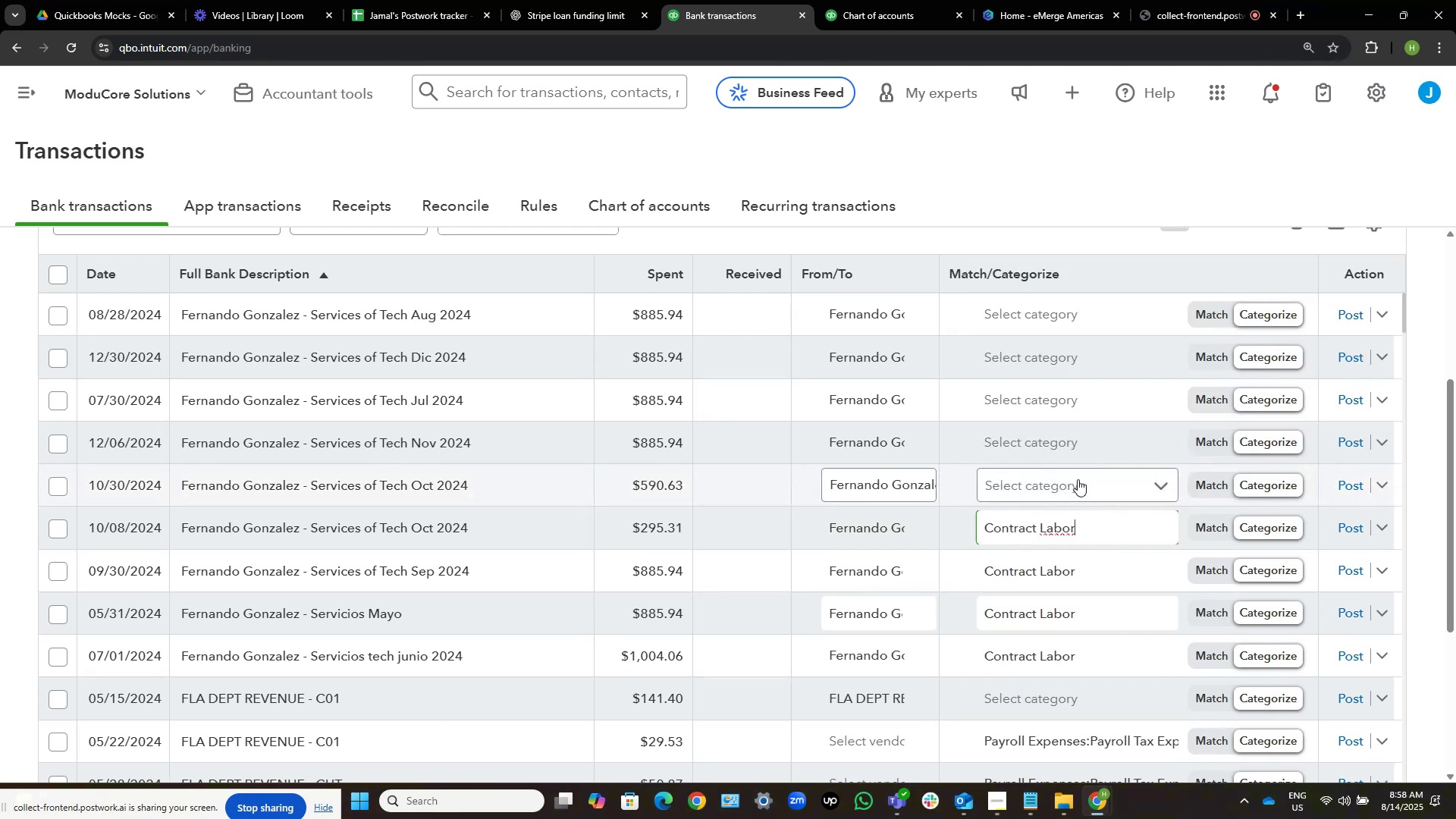 
left_click([1078, 479])
 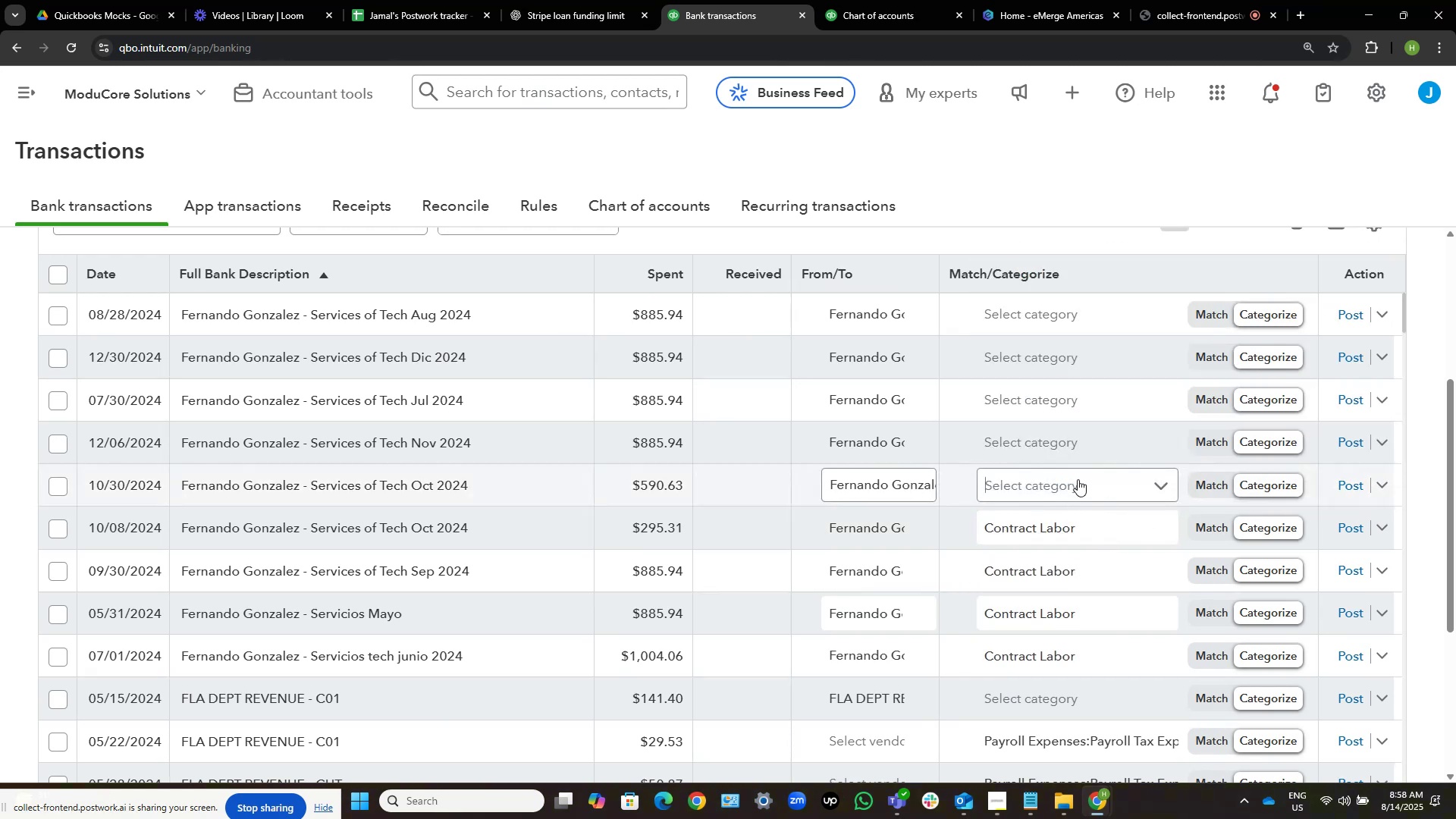 
key(Control+ControlLeft)
 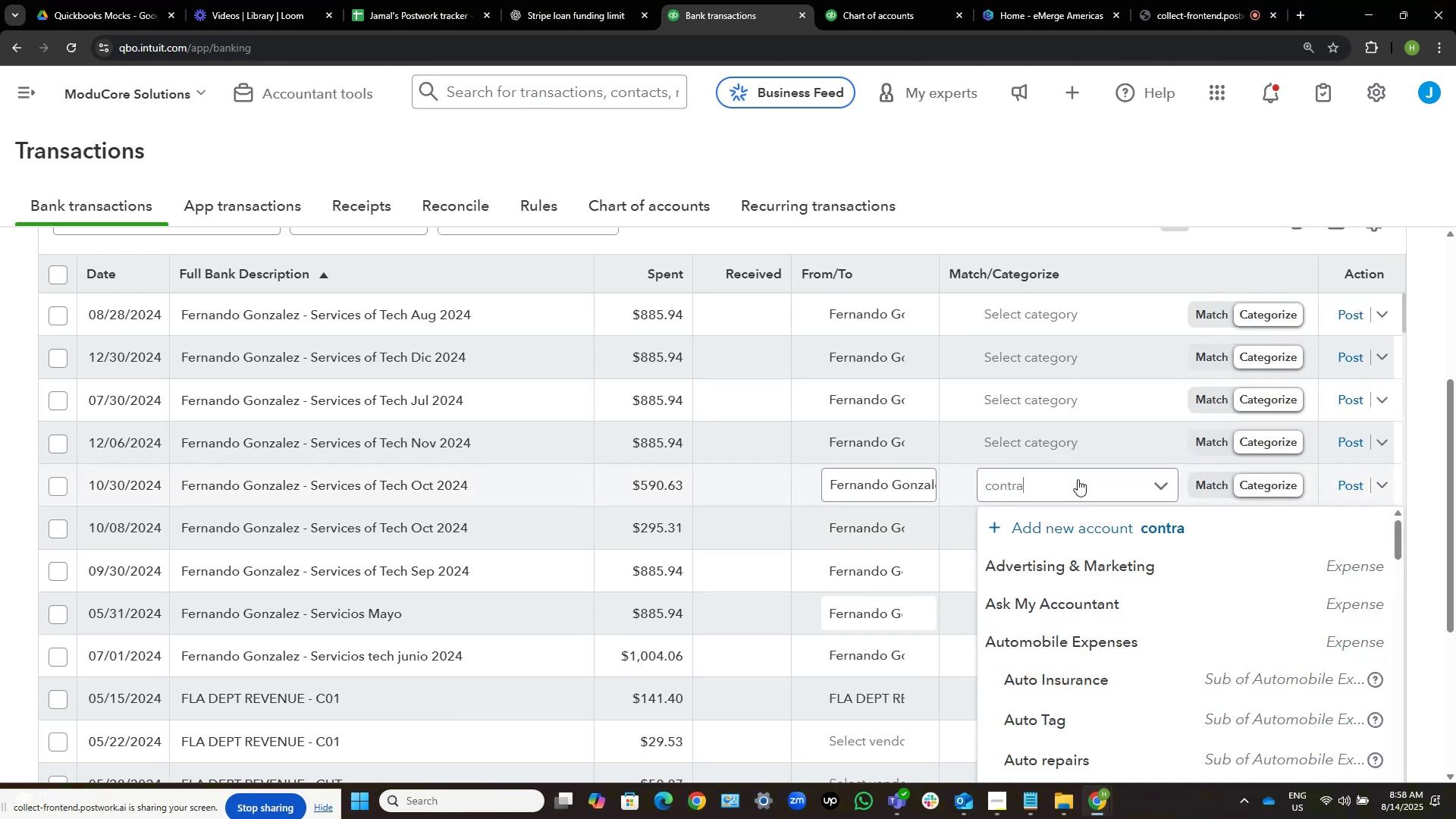 
key(Control+V)
 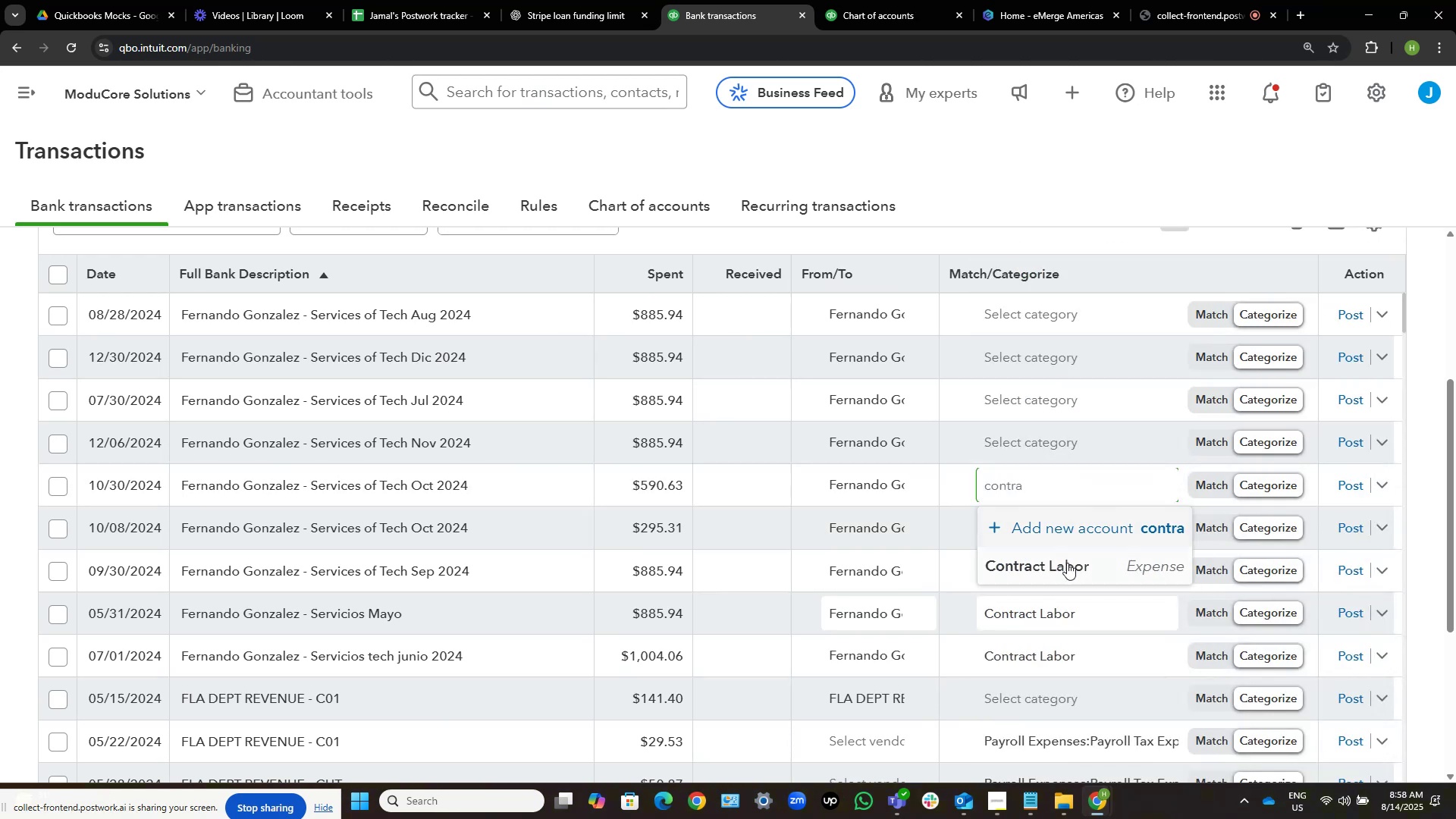 
left_click([1067, 563])
 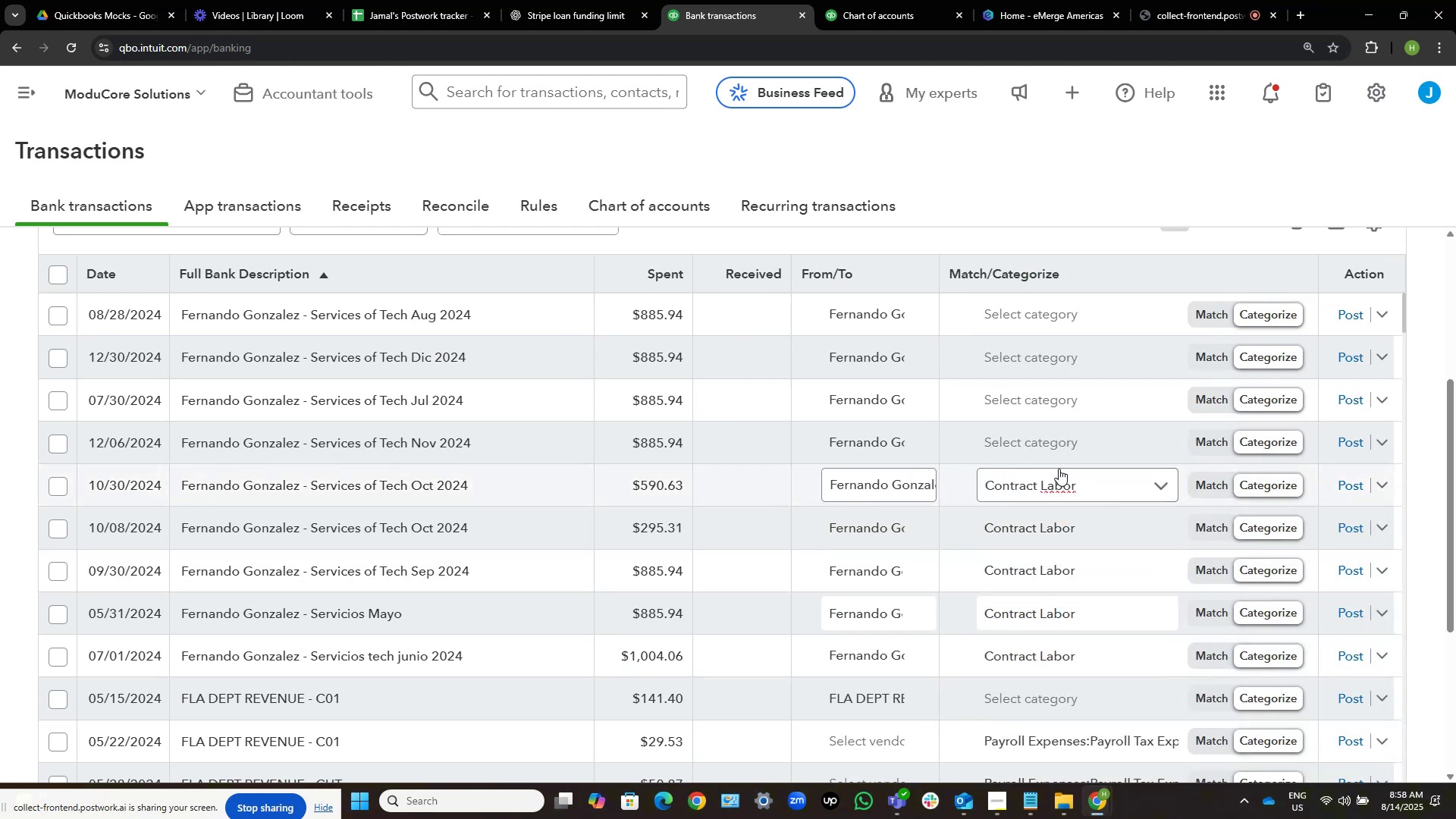 
left_click([1068, 452])
 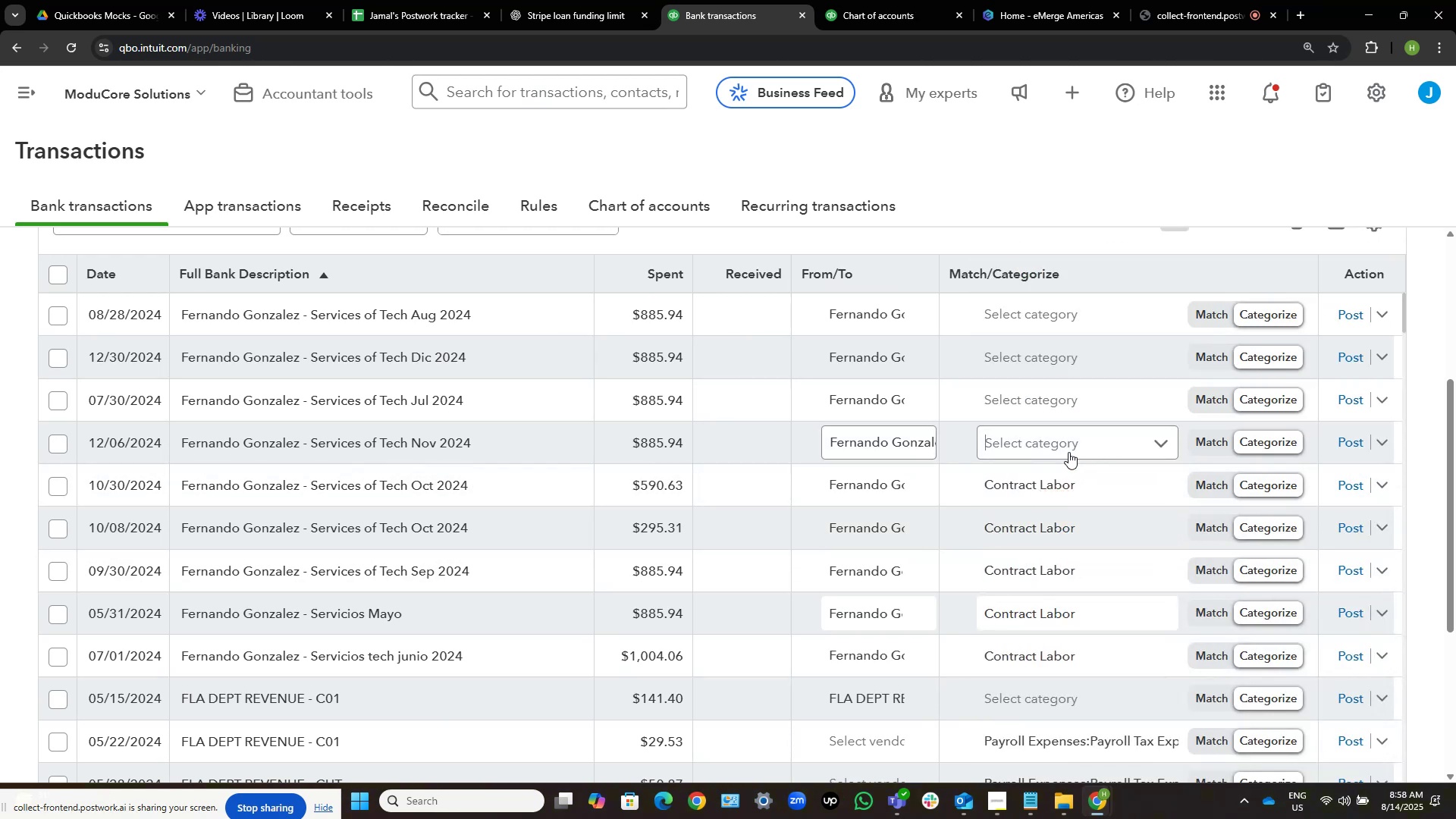 
key(Control+ControlLeft)
 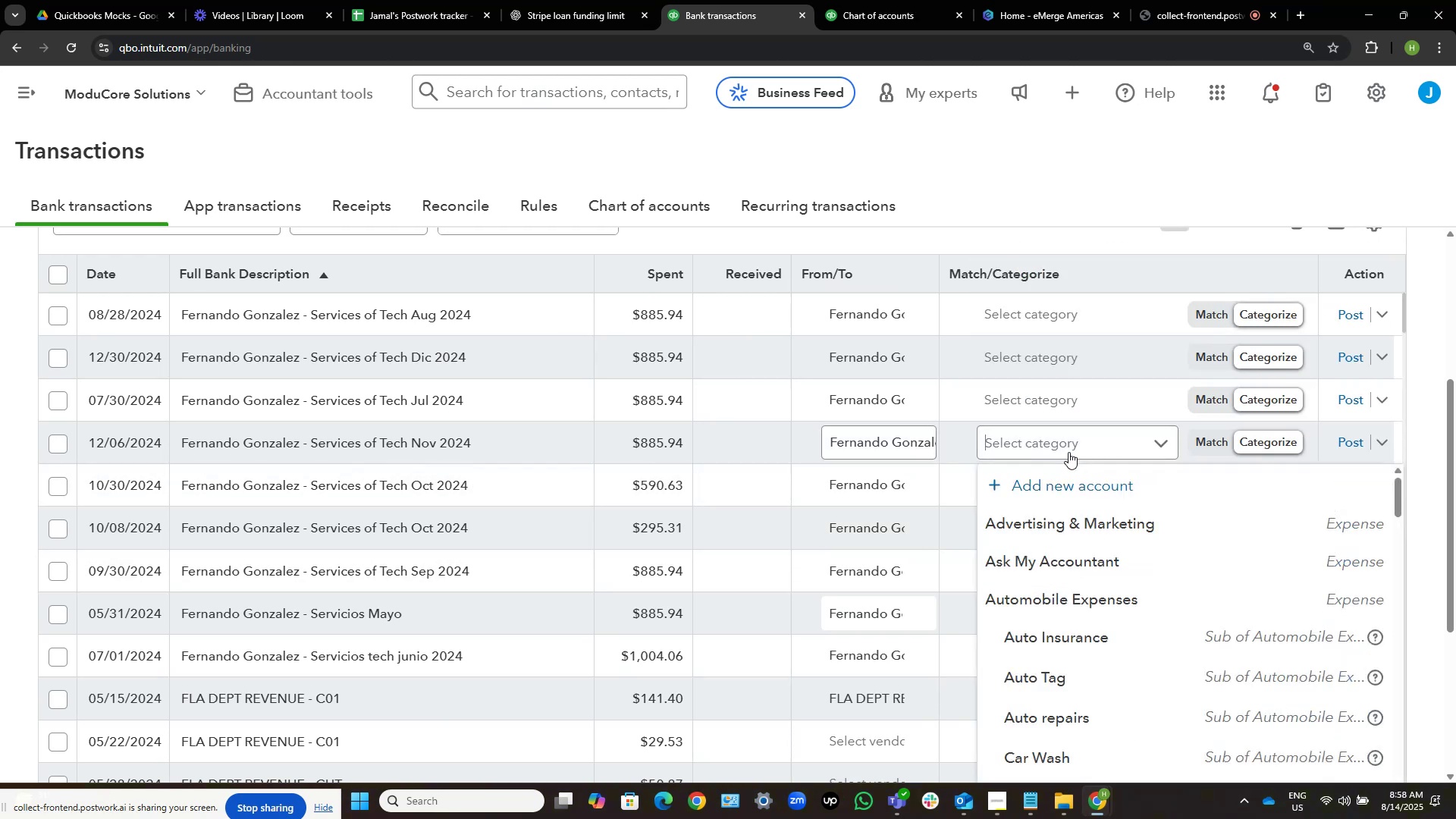 
key(Control+V)
 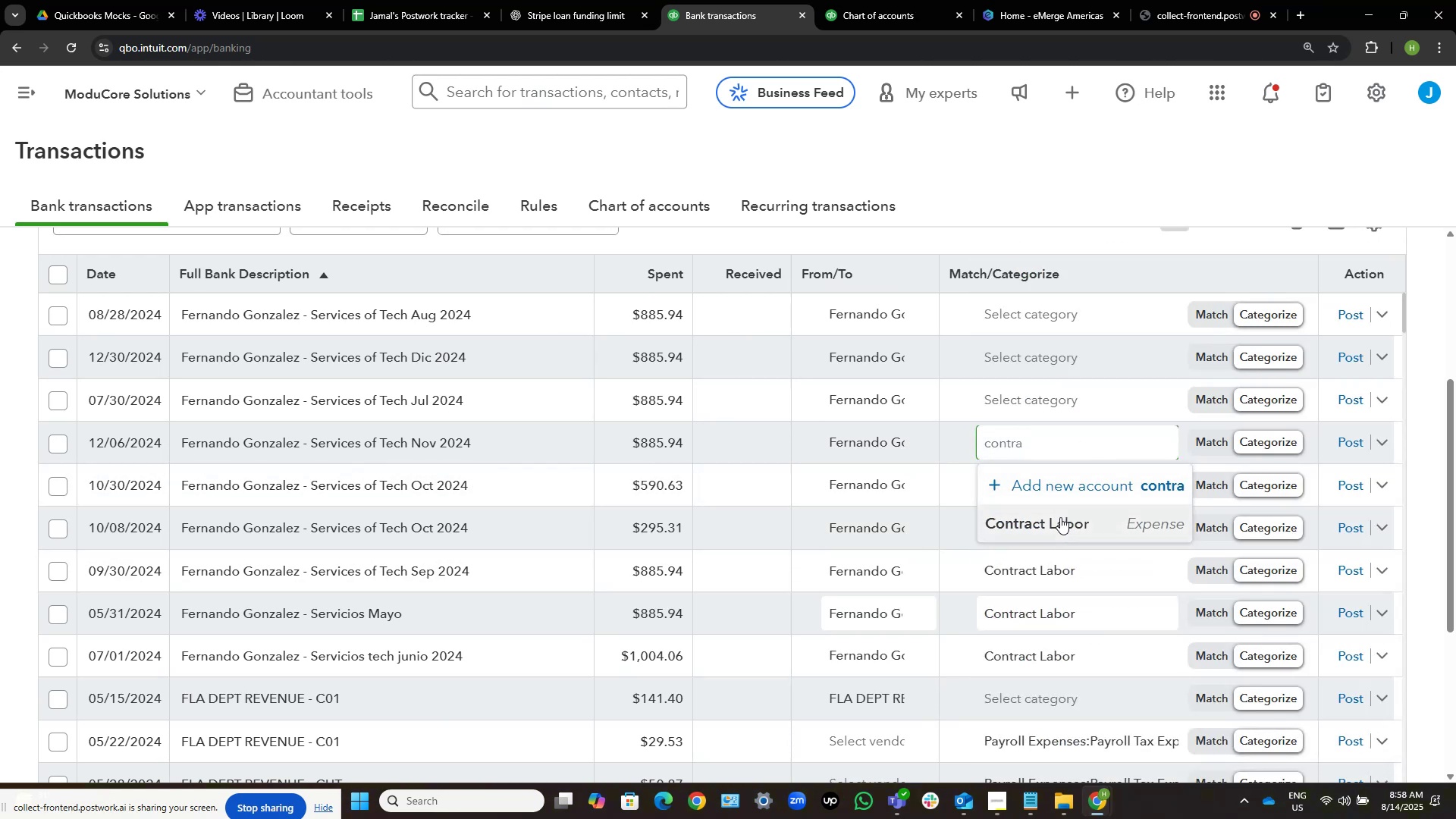 
left_click([1060, 517])
 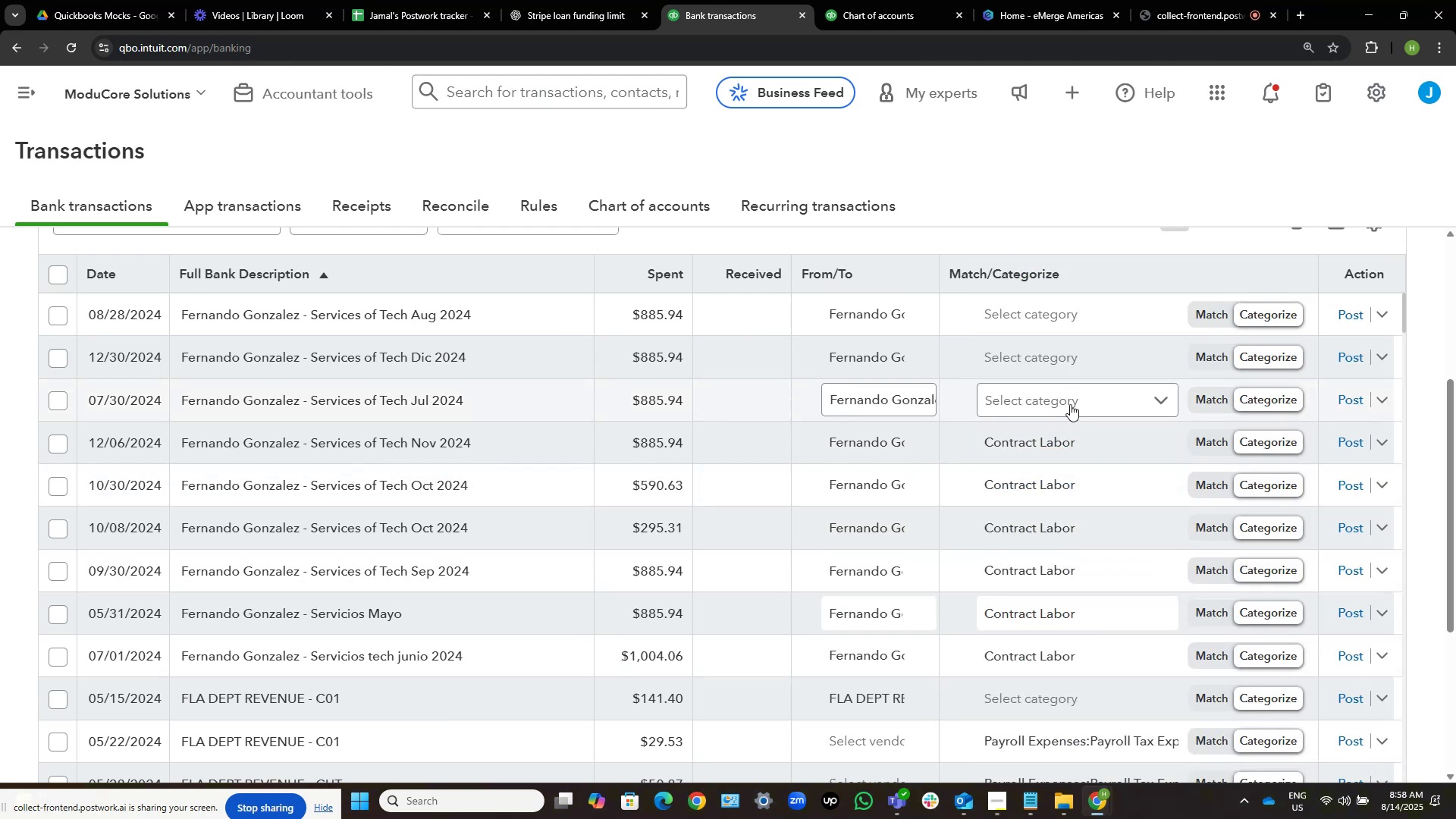 
left_click([1070, 404])
 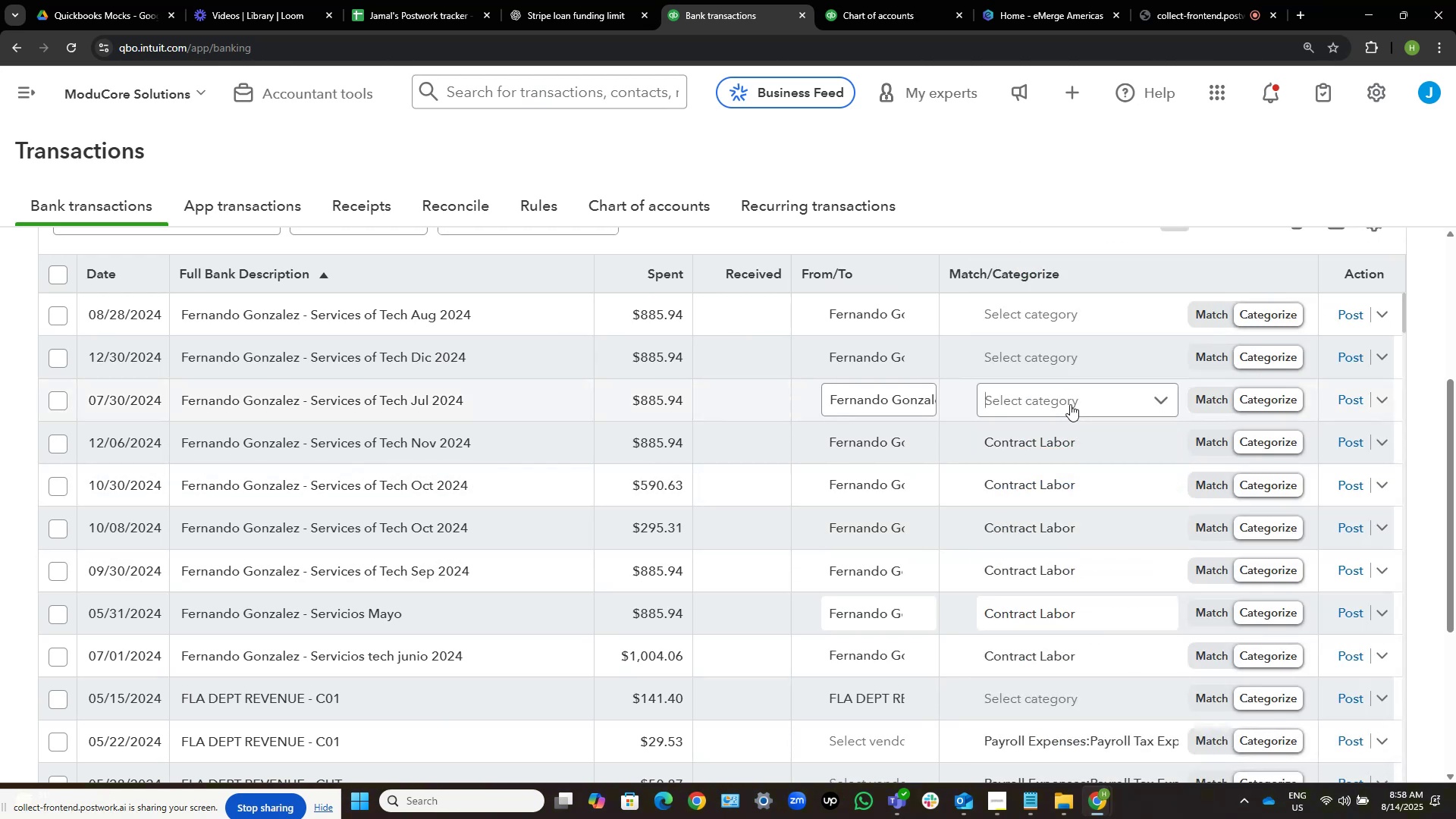 
key(Control+ControlLeft)
 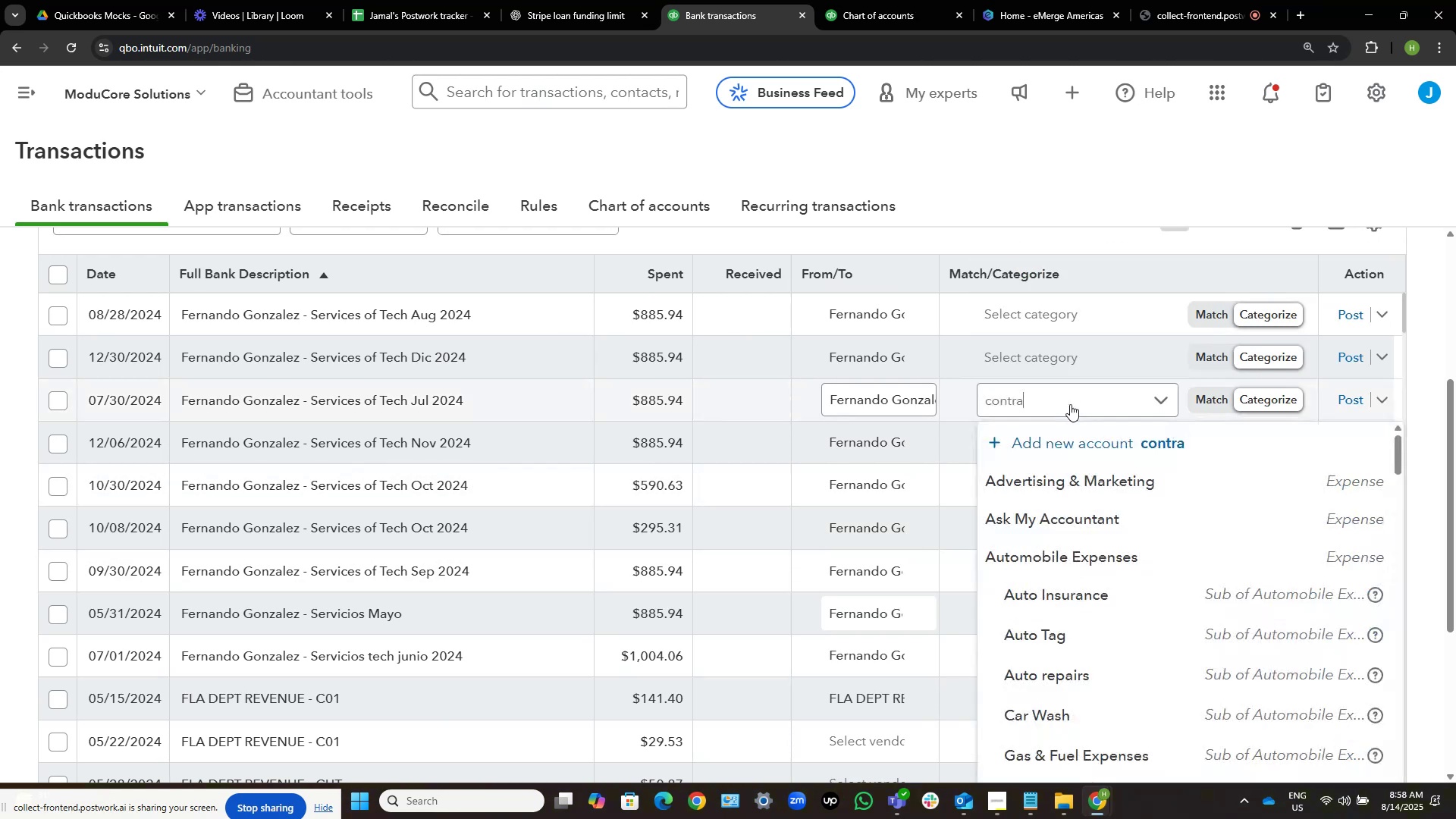 
key(Control+V)
 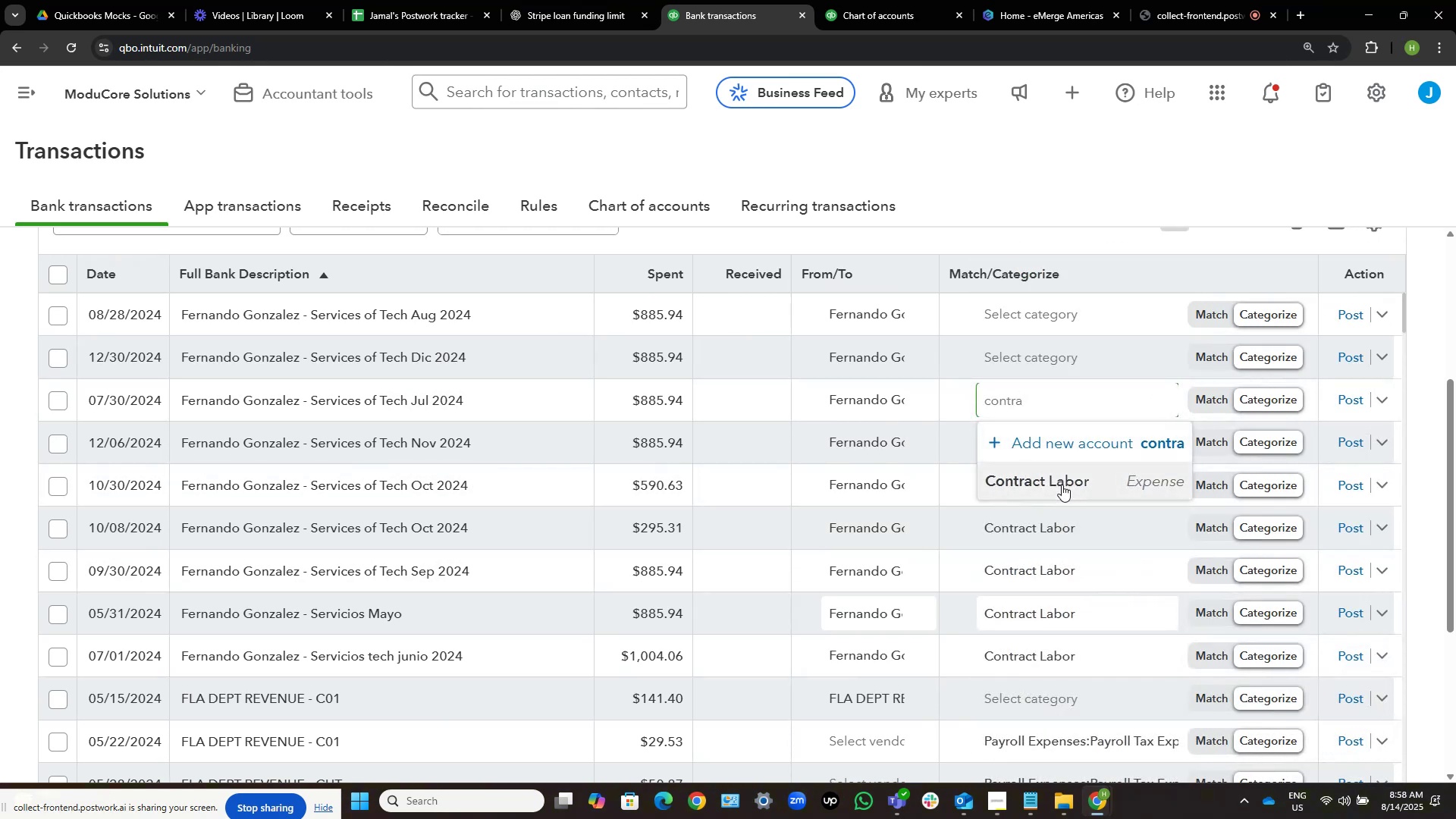 
left_click([1062, 485])
 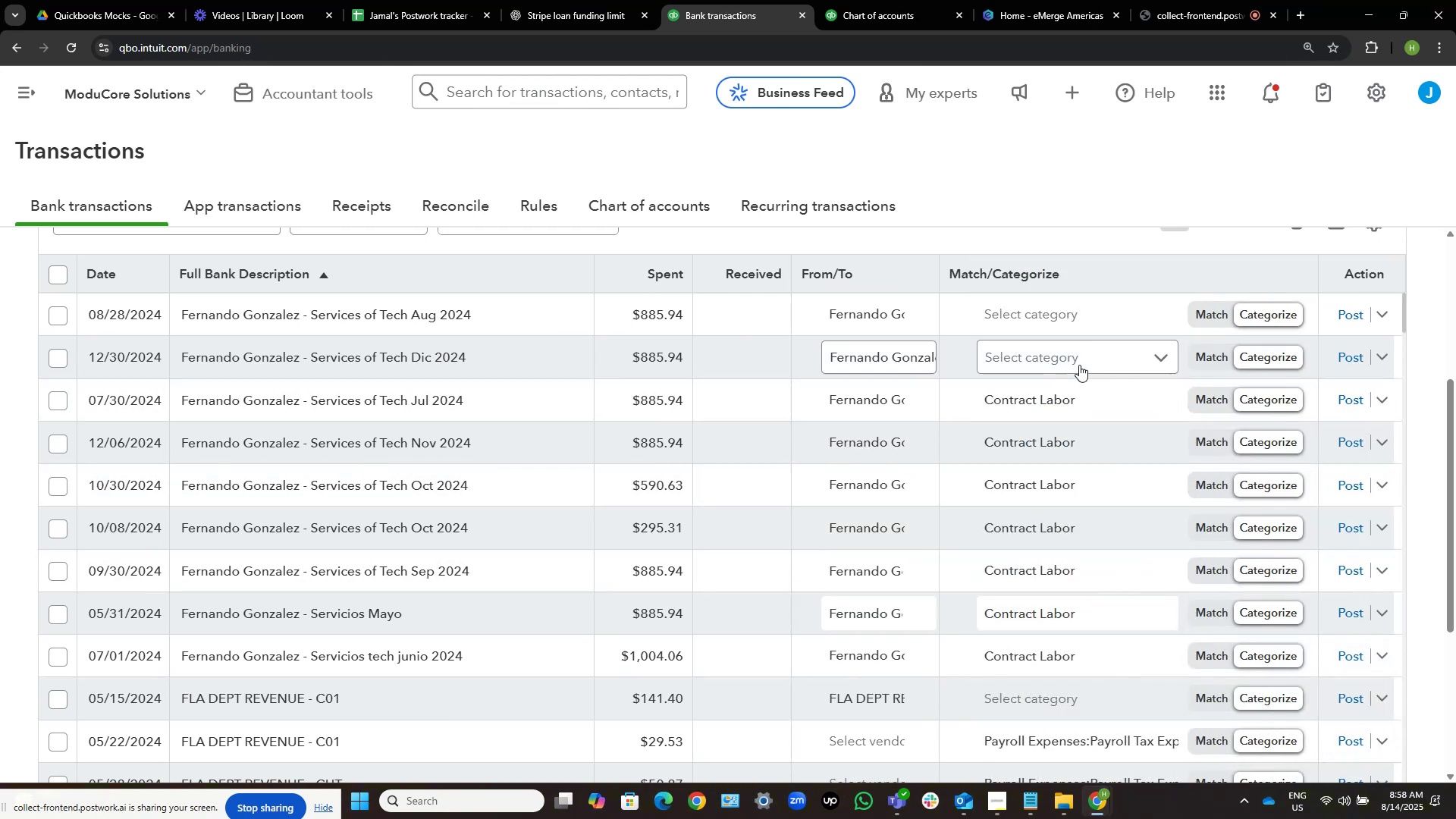 
left_click([1081, 362])
 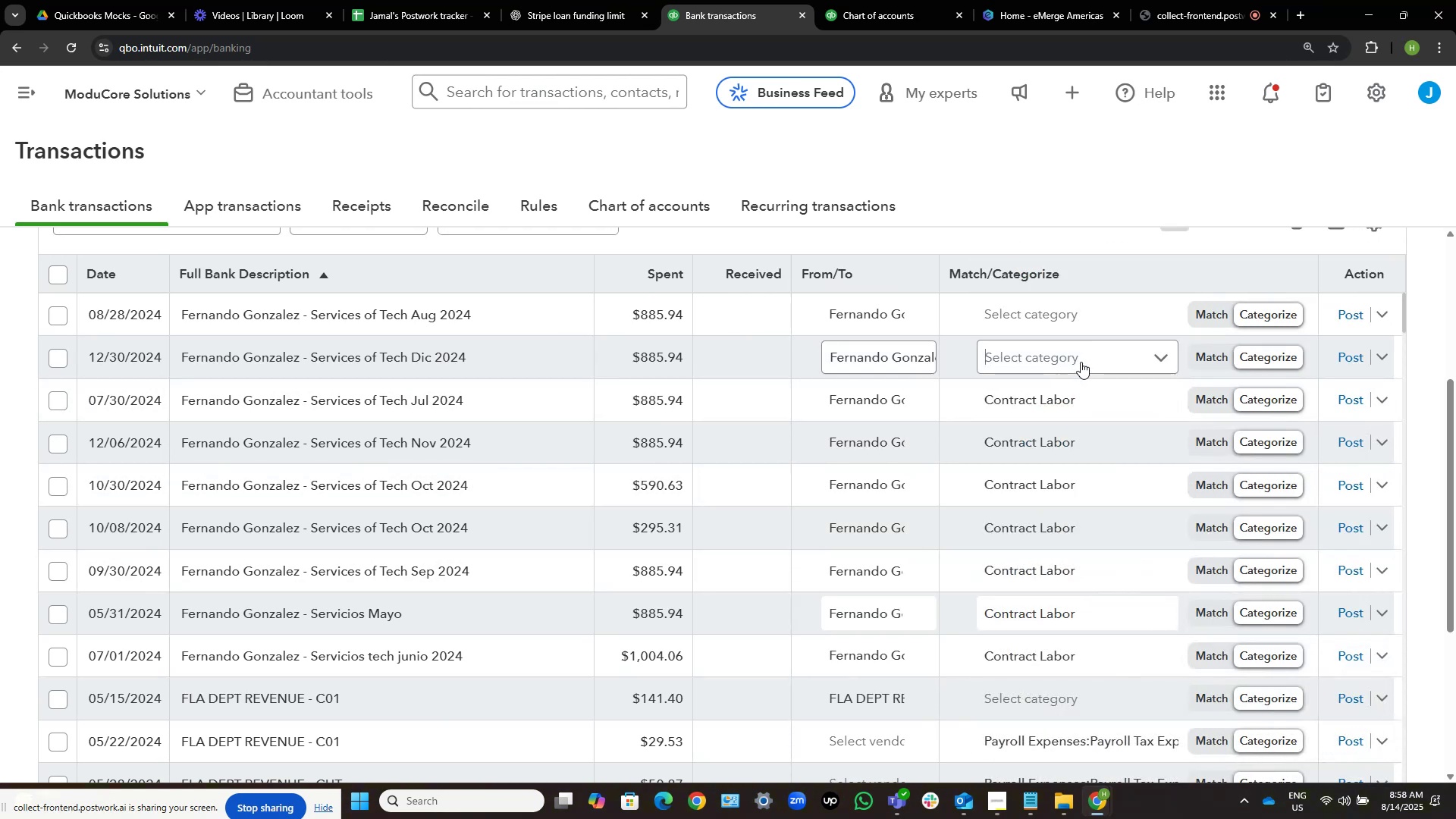 
key(Control+ControlLeft)
 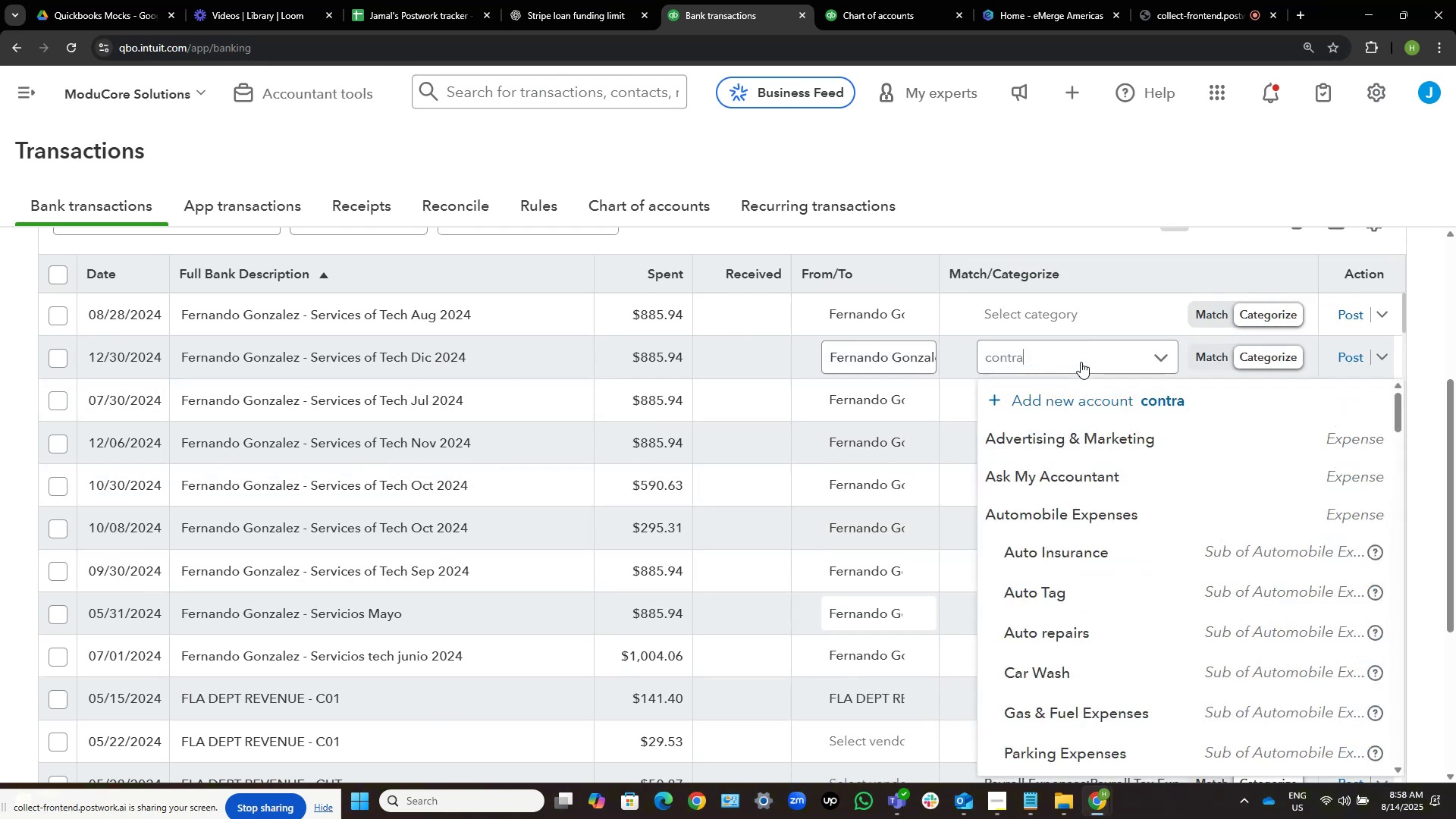 
key(Control+V)
 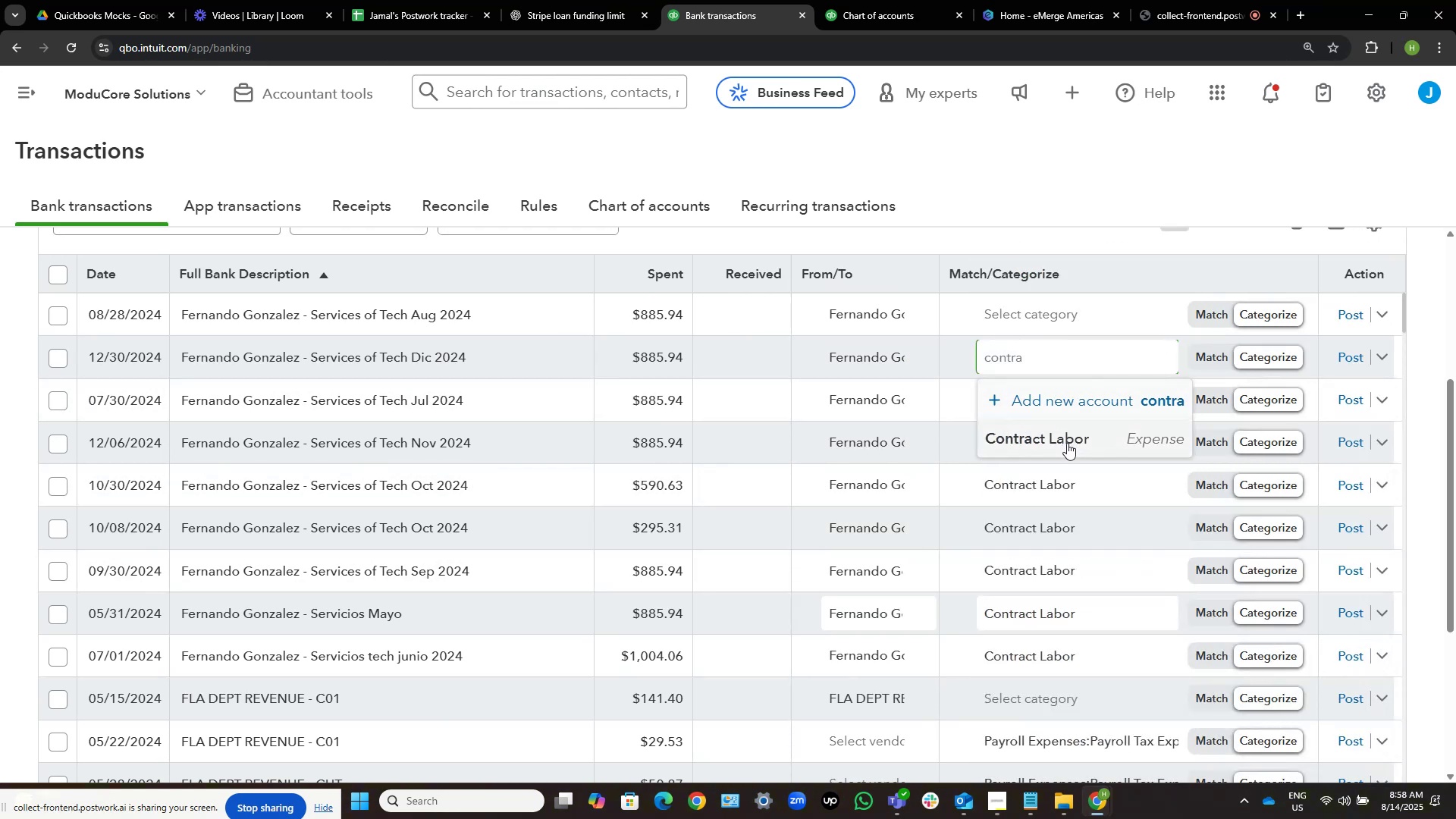 
left_click([1067, 444])
 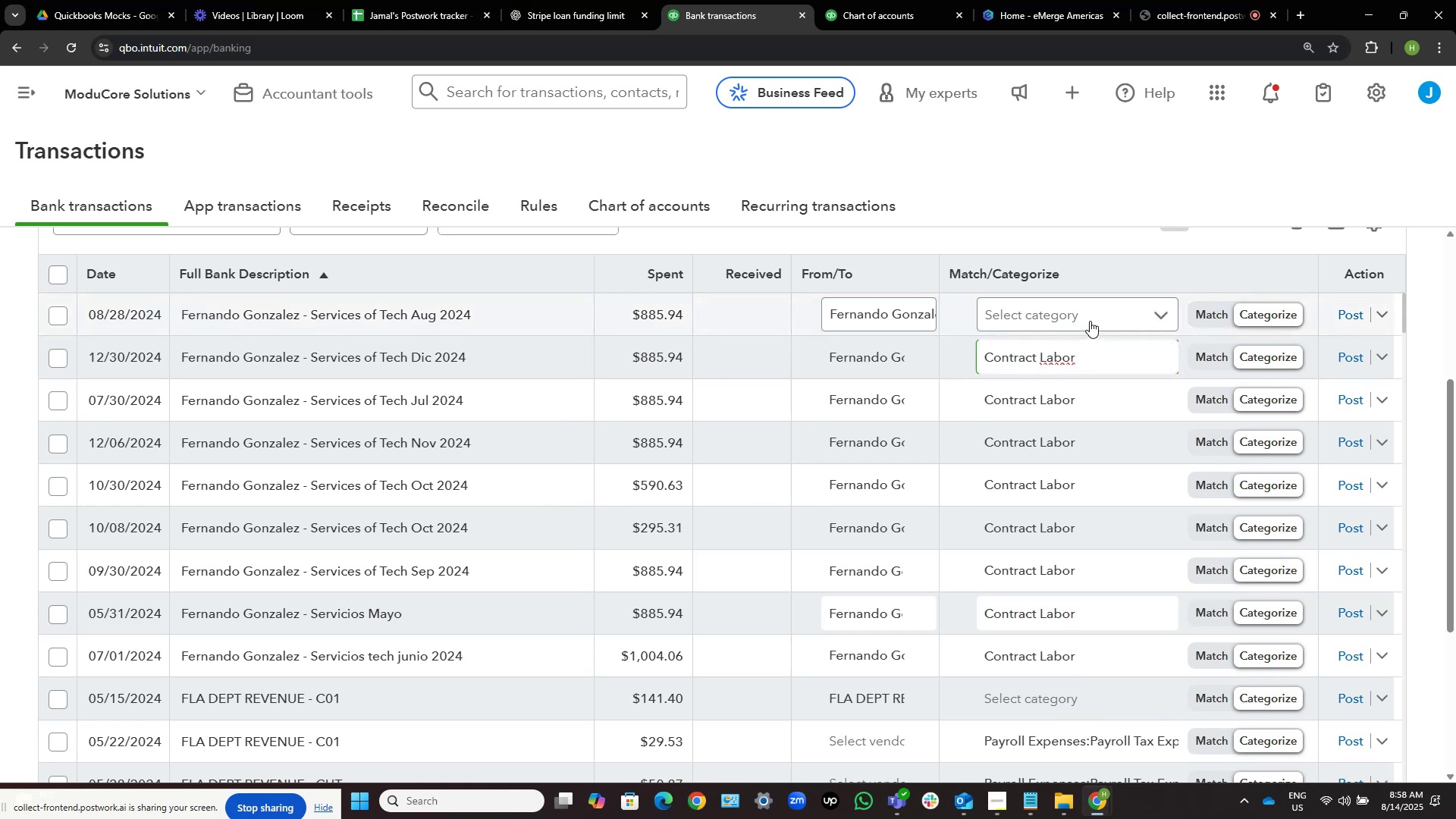 
left_click([1090, 320])
 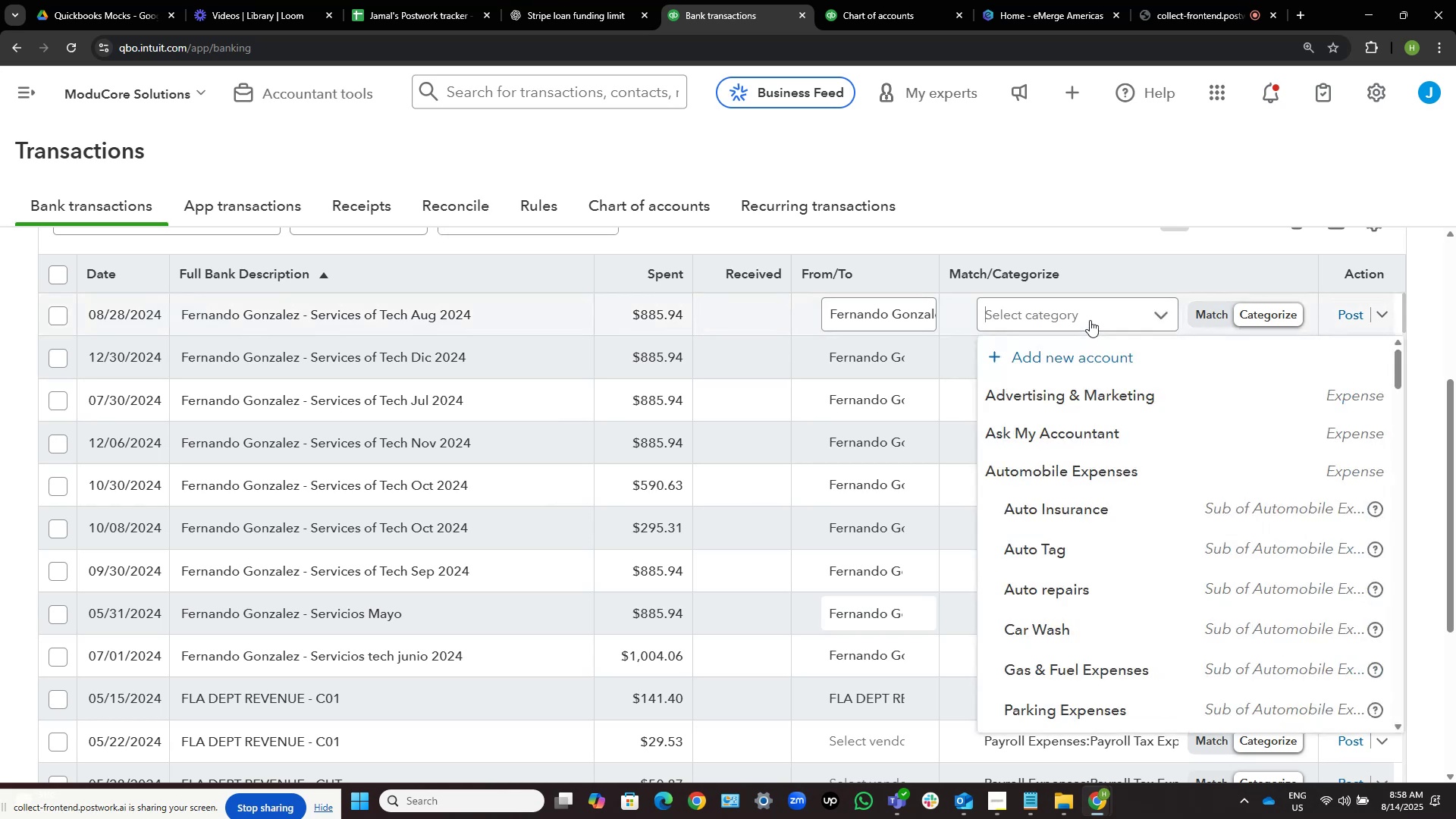 
key(Control+ControlLeft)
 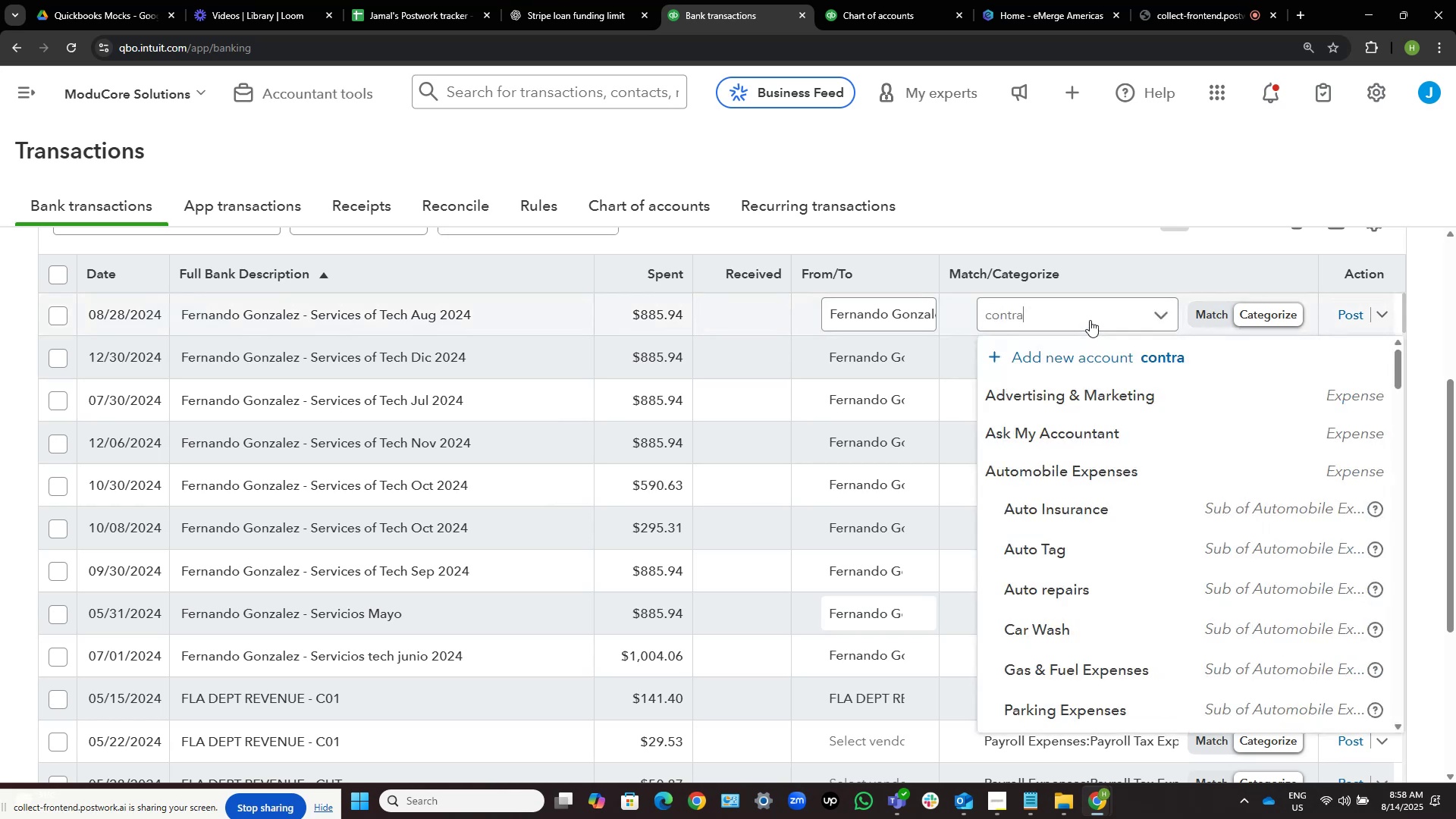 
key(Control+V)
 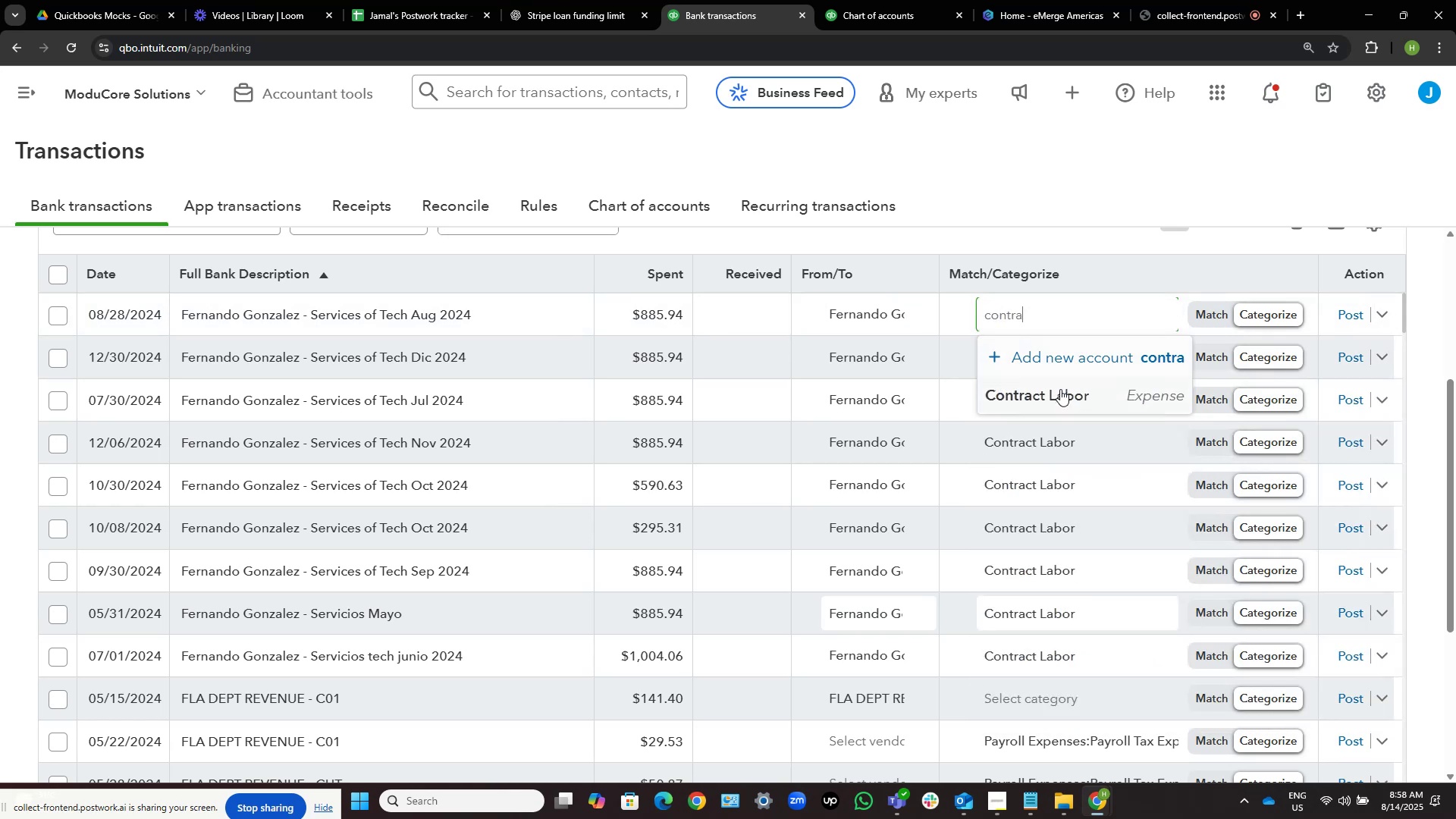 
left_click([1060, 389])
 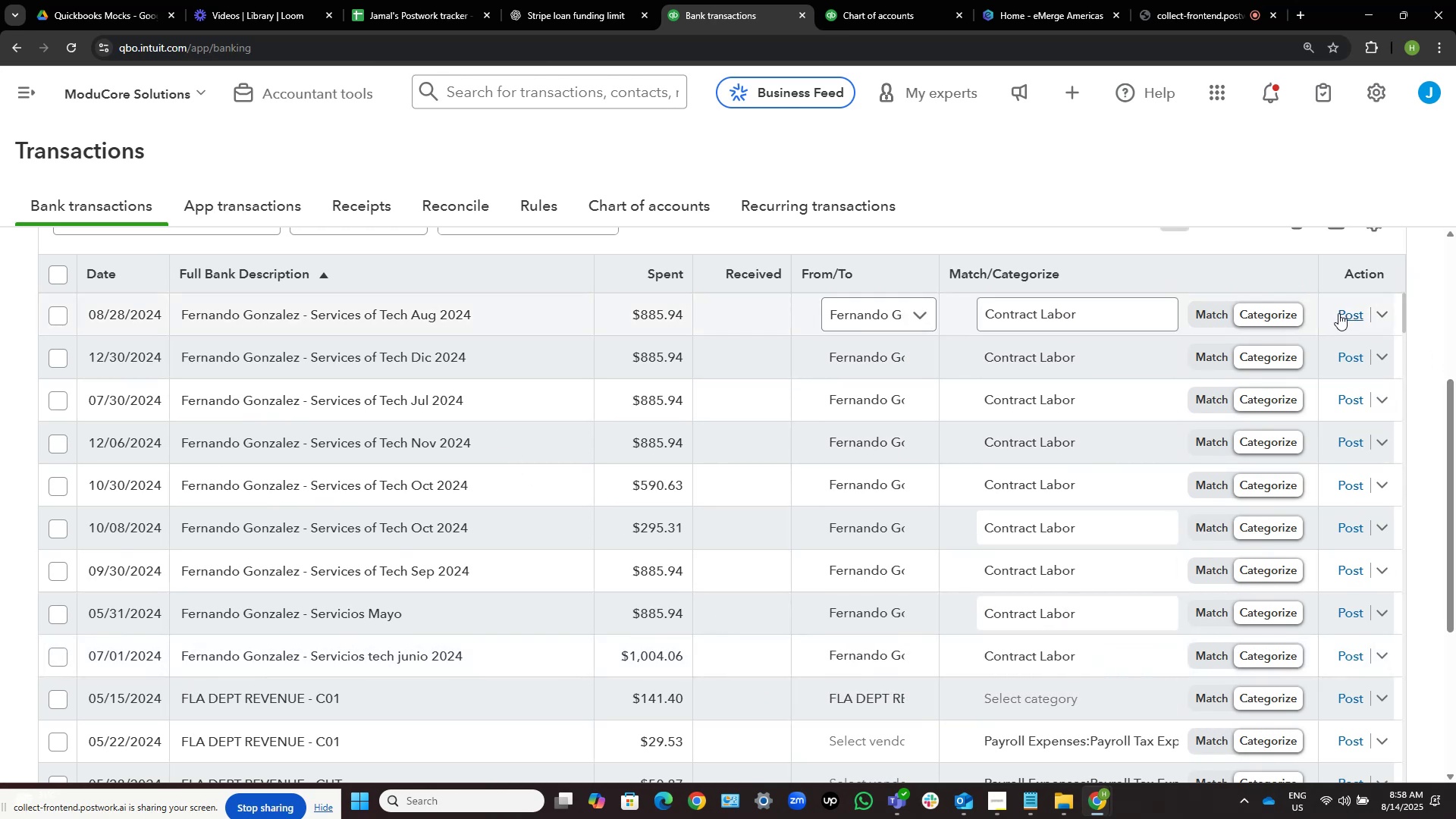 
wait(21.94)
 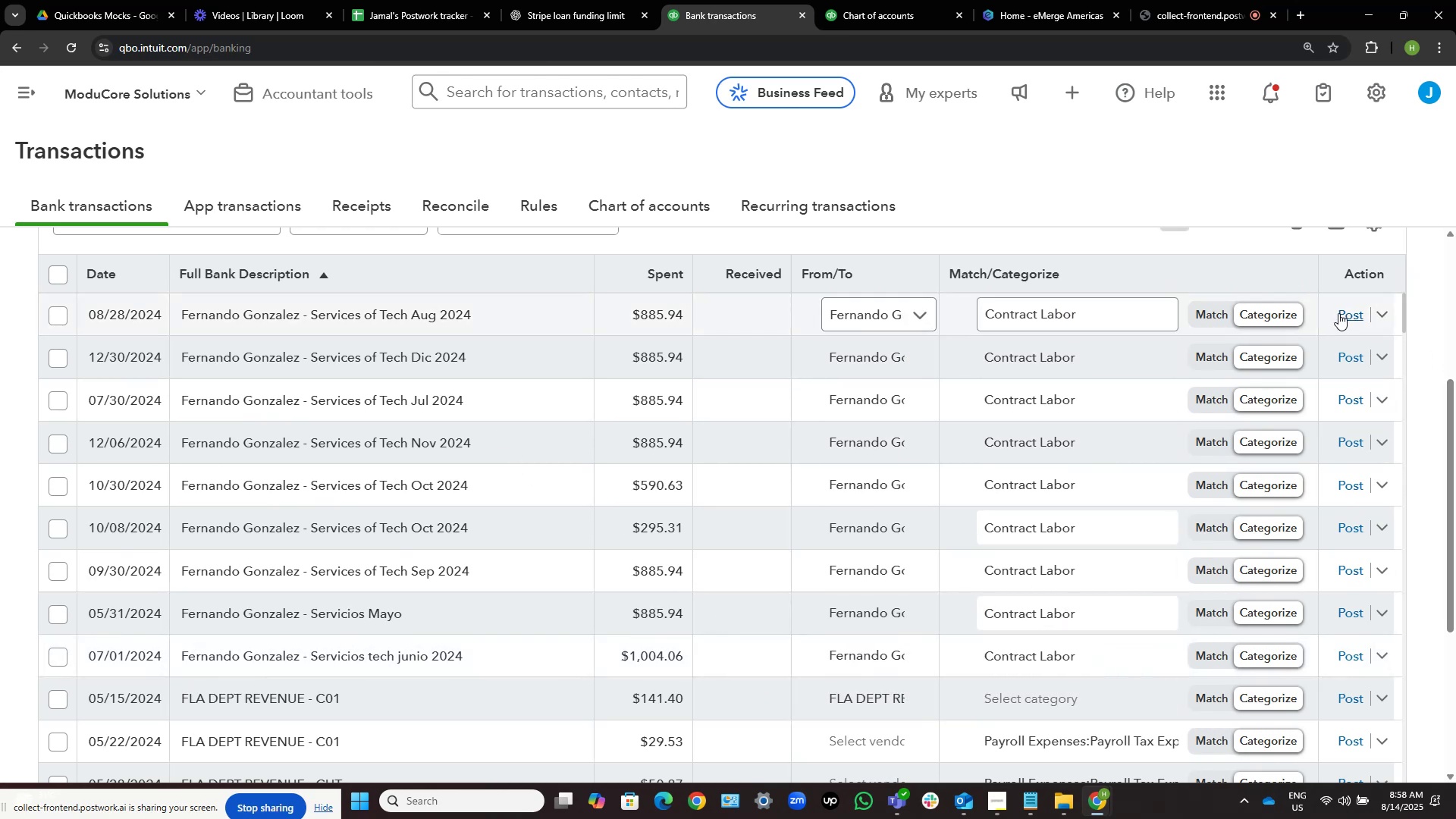 
left_click([1338, 313])
 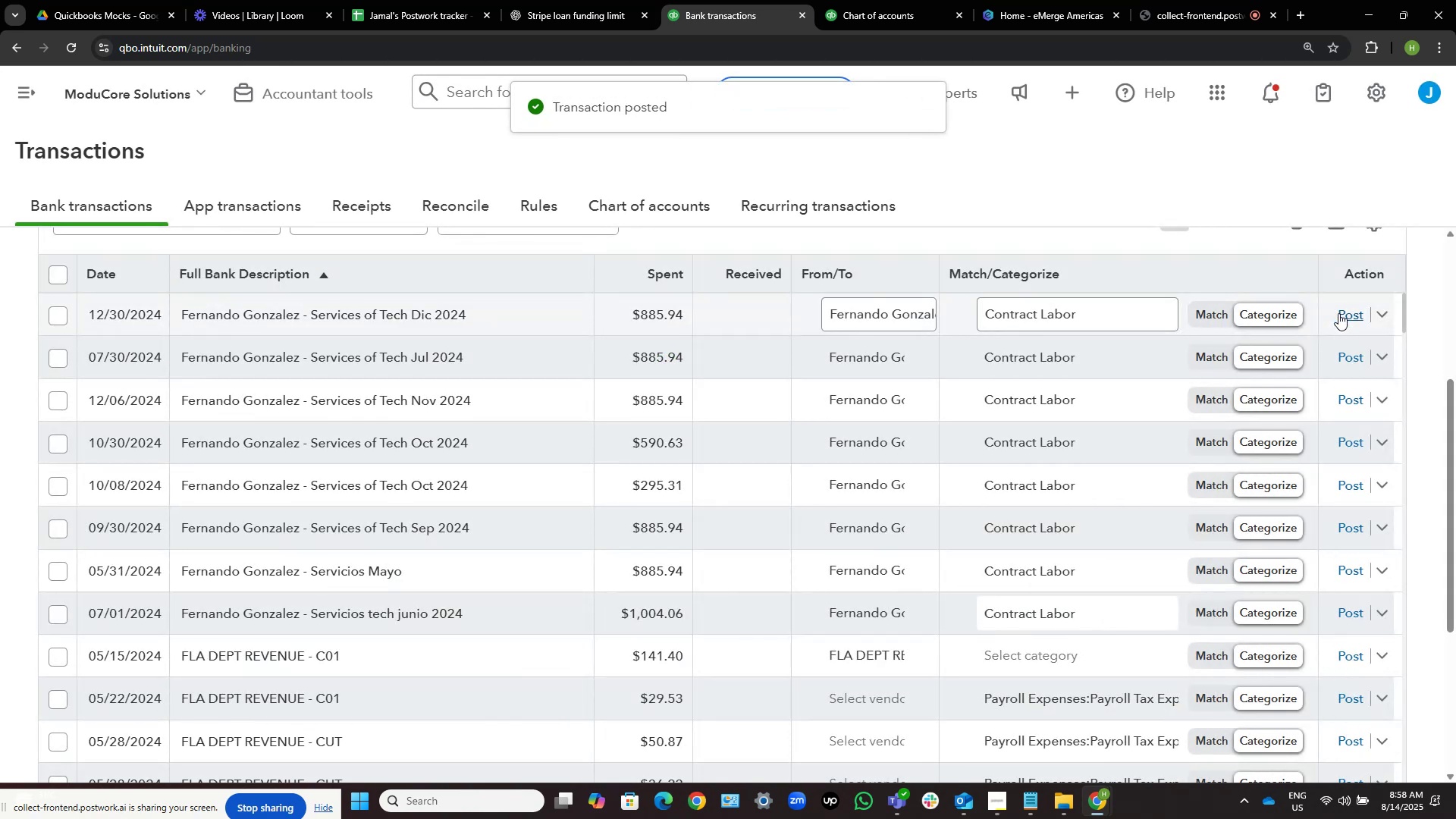 
wait(10.33)
 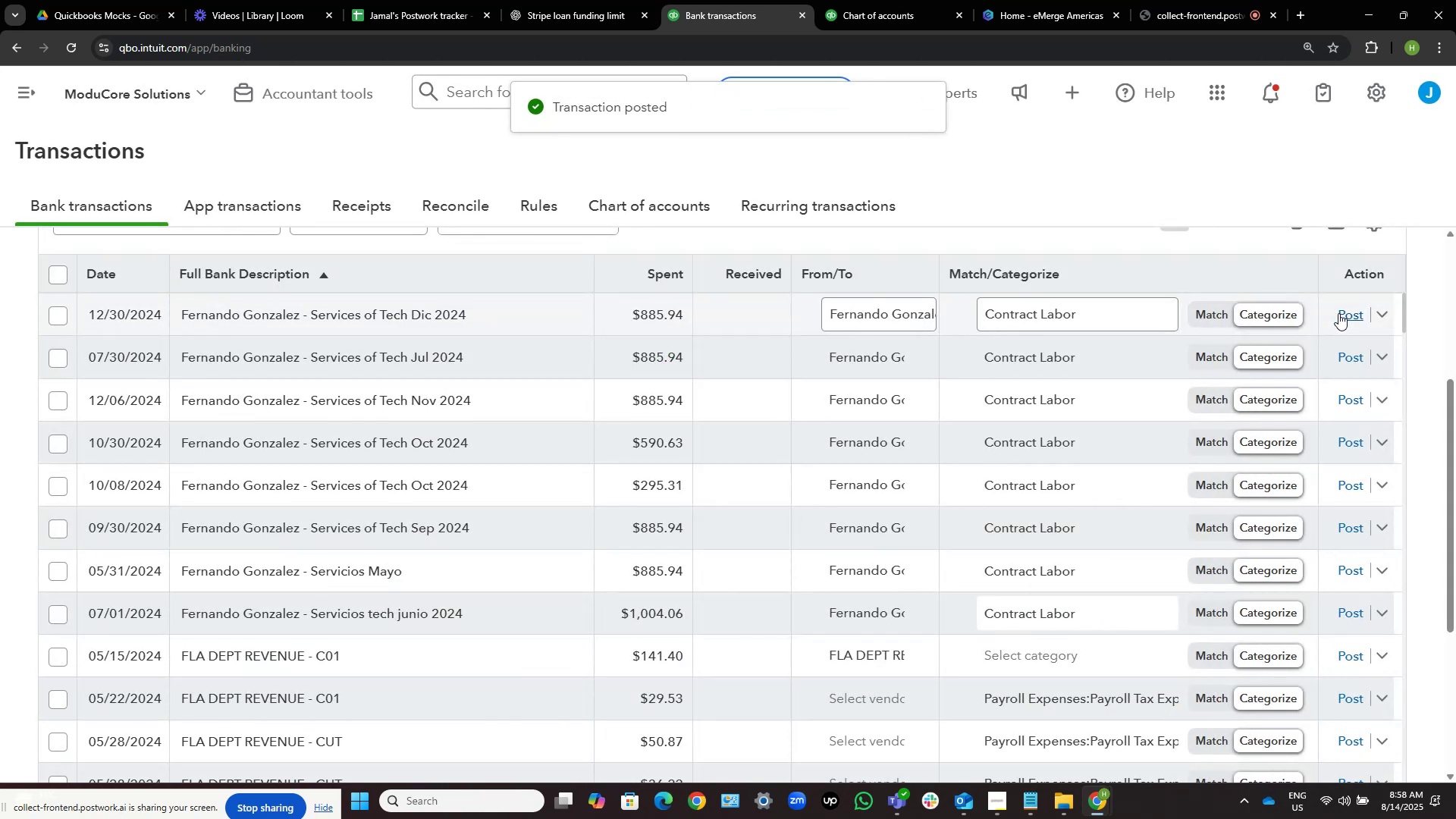 
left_click([1338, 313])
 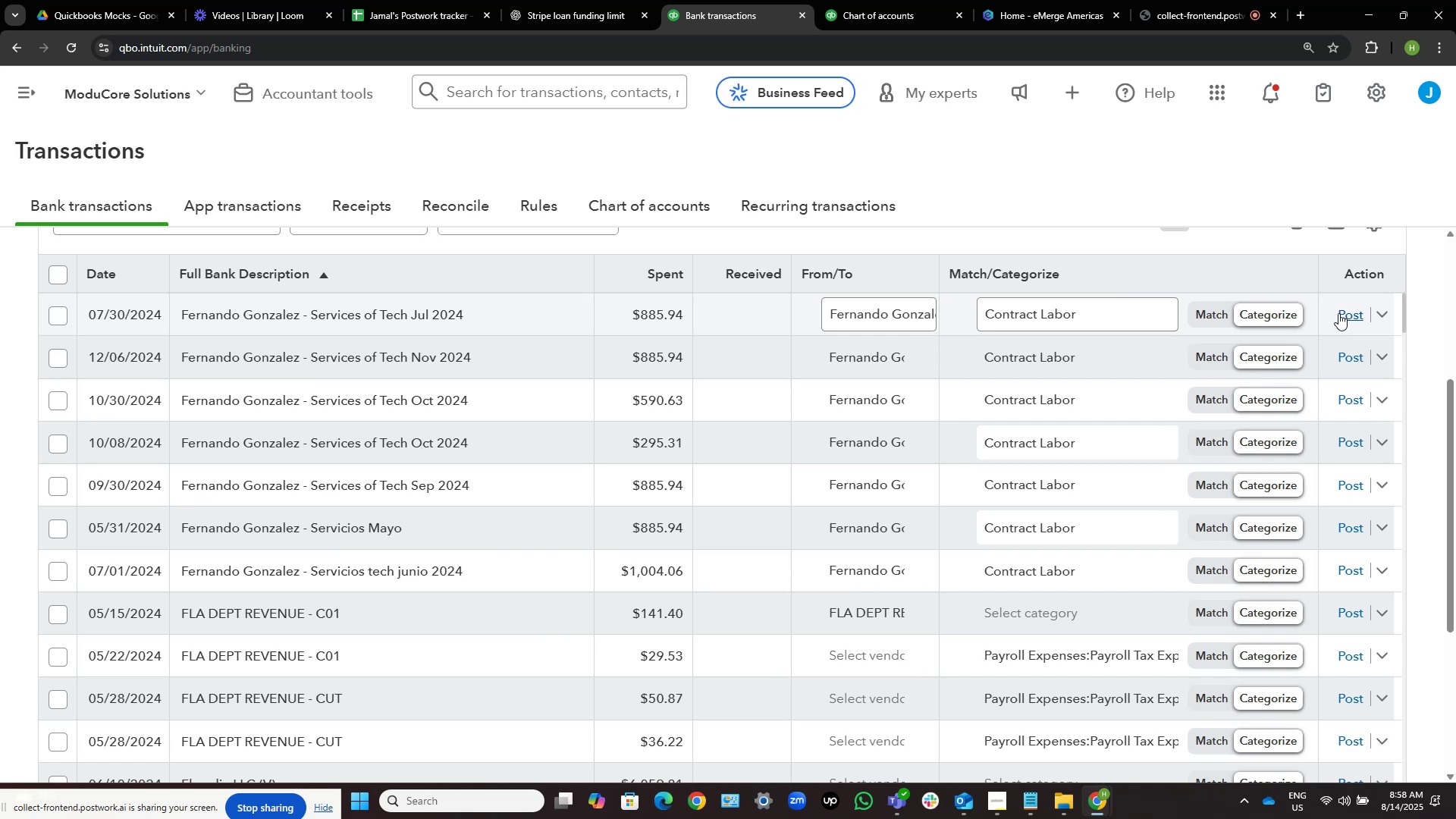 
wait(16.43)
 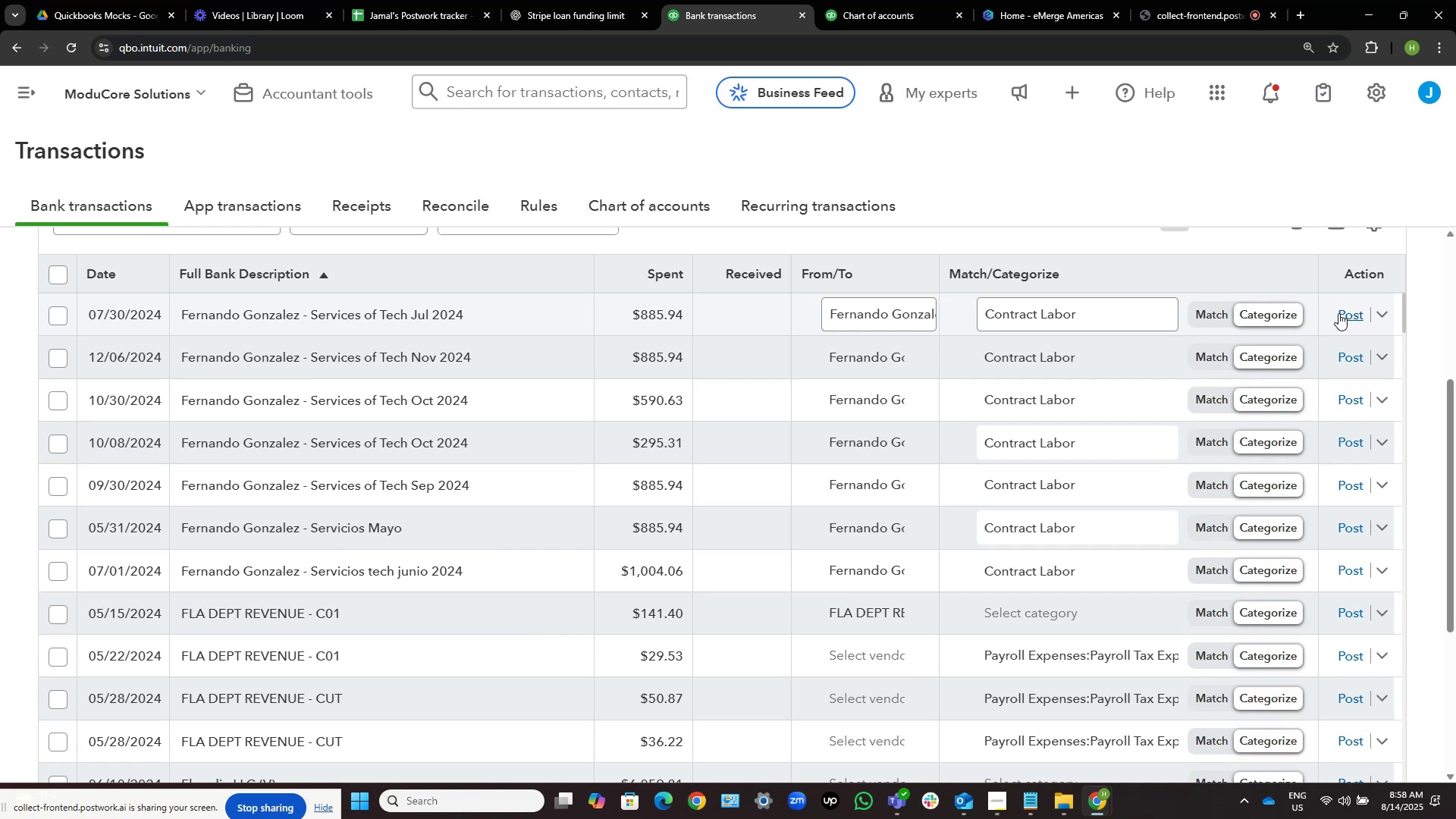 
left_click([1338, 313])
 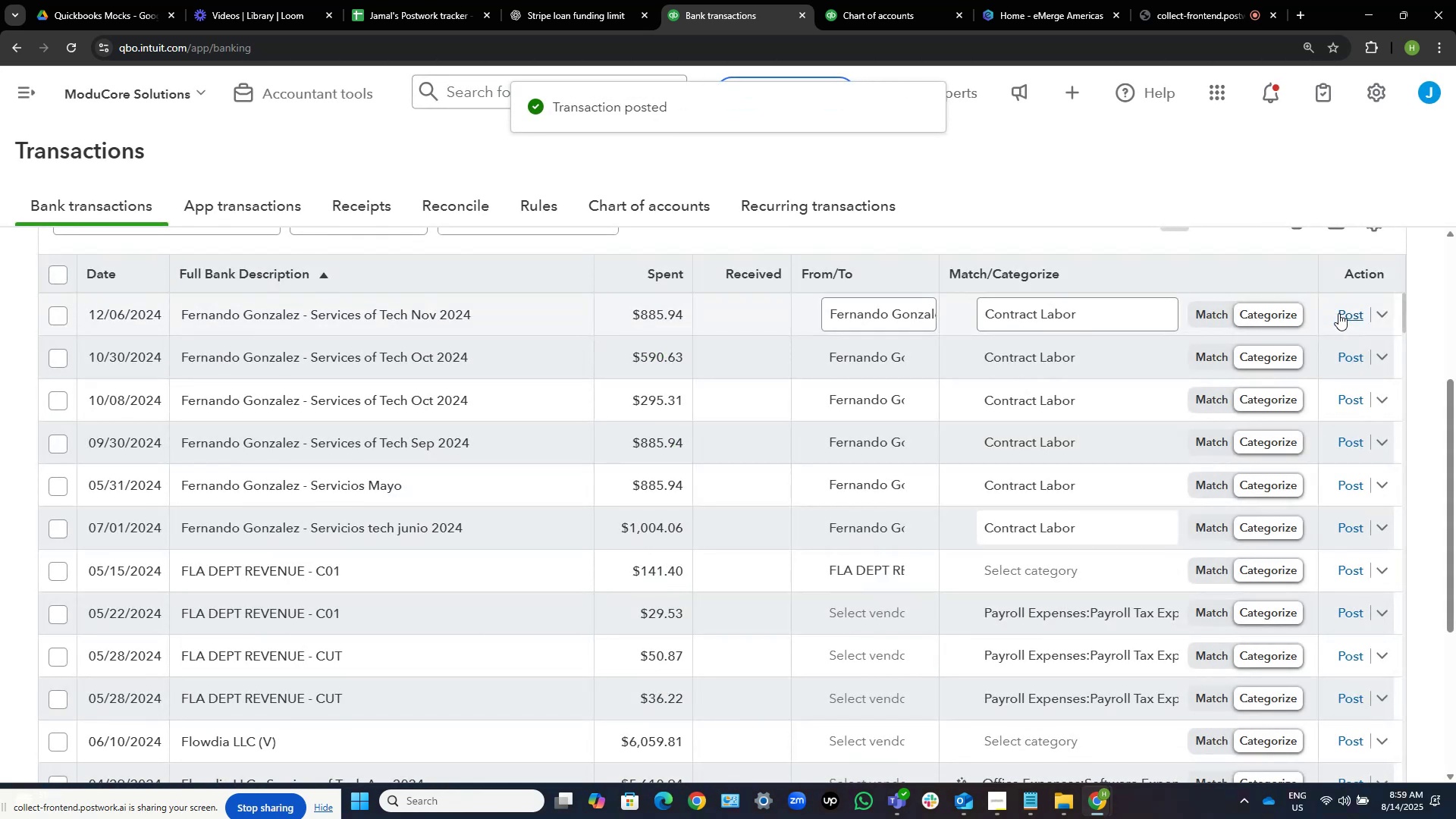 
wait(5.73)
 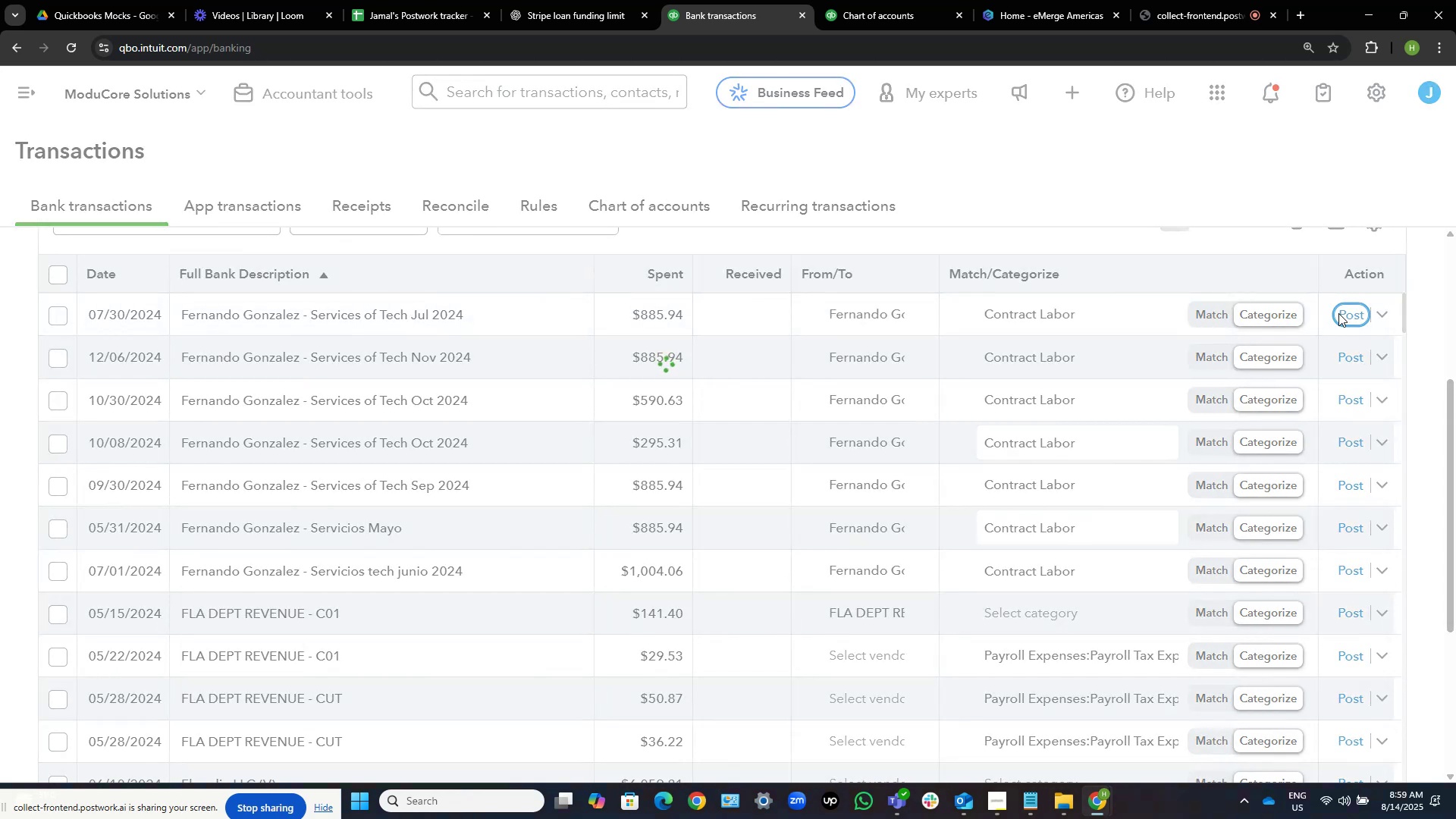 
left_click([1338, 313])
 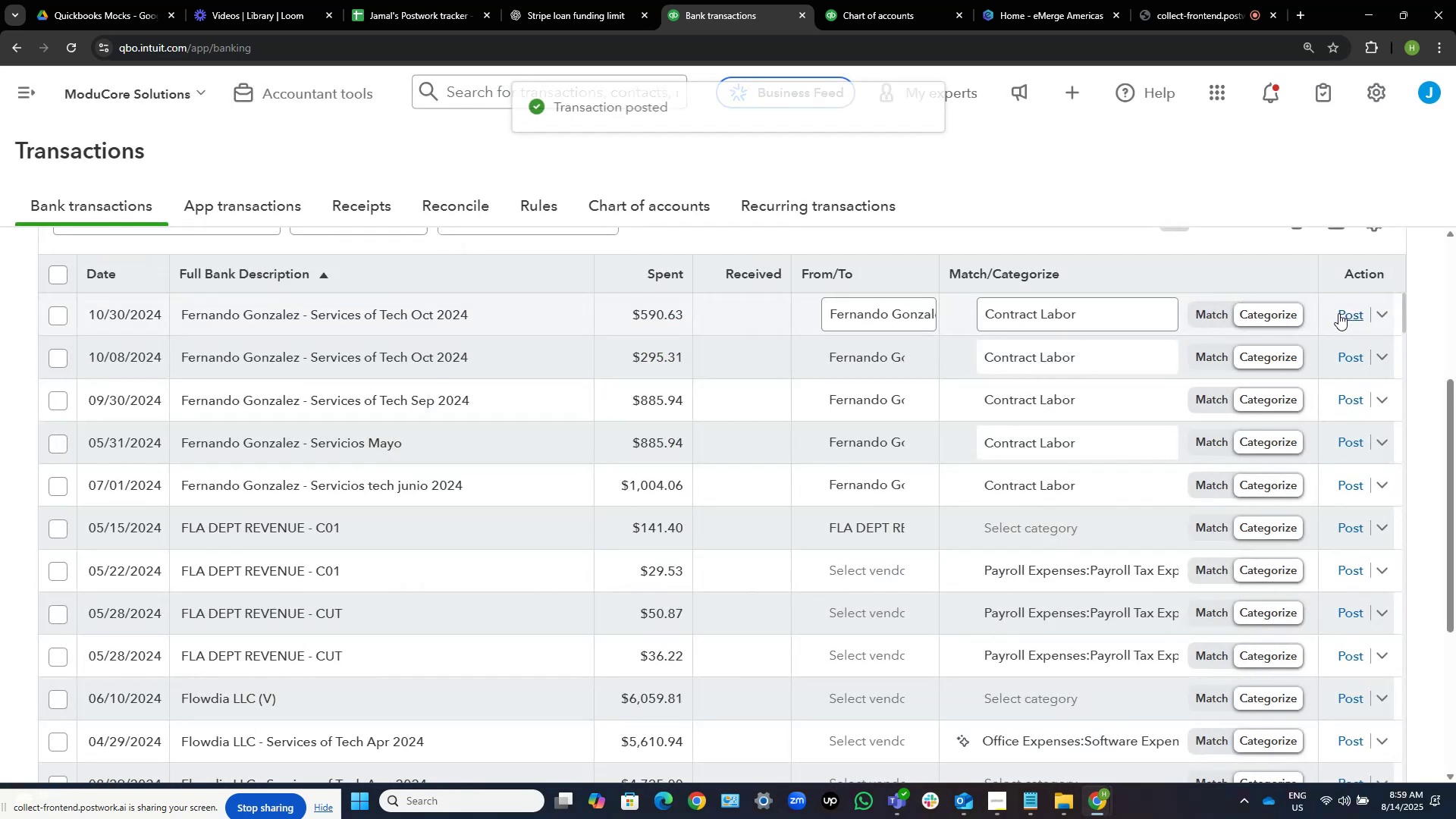 
left_click([1338, 313])
 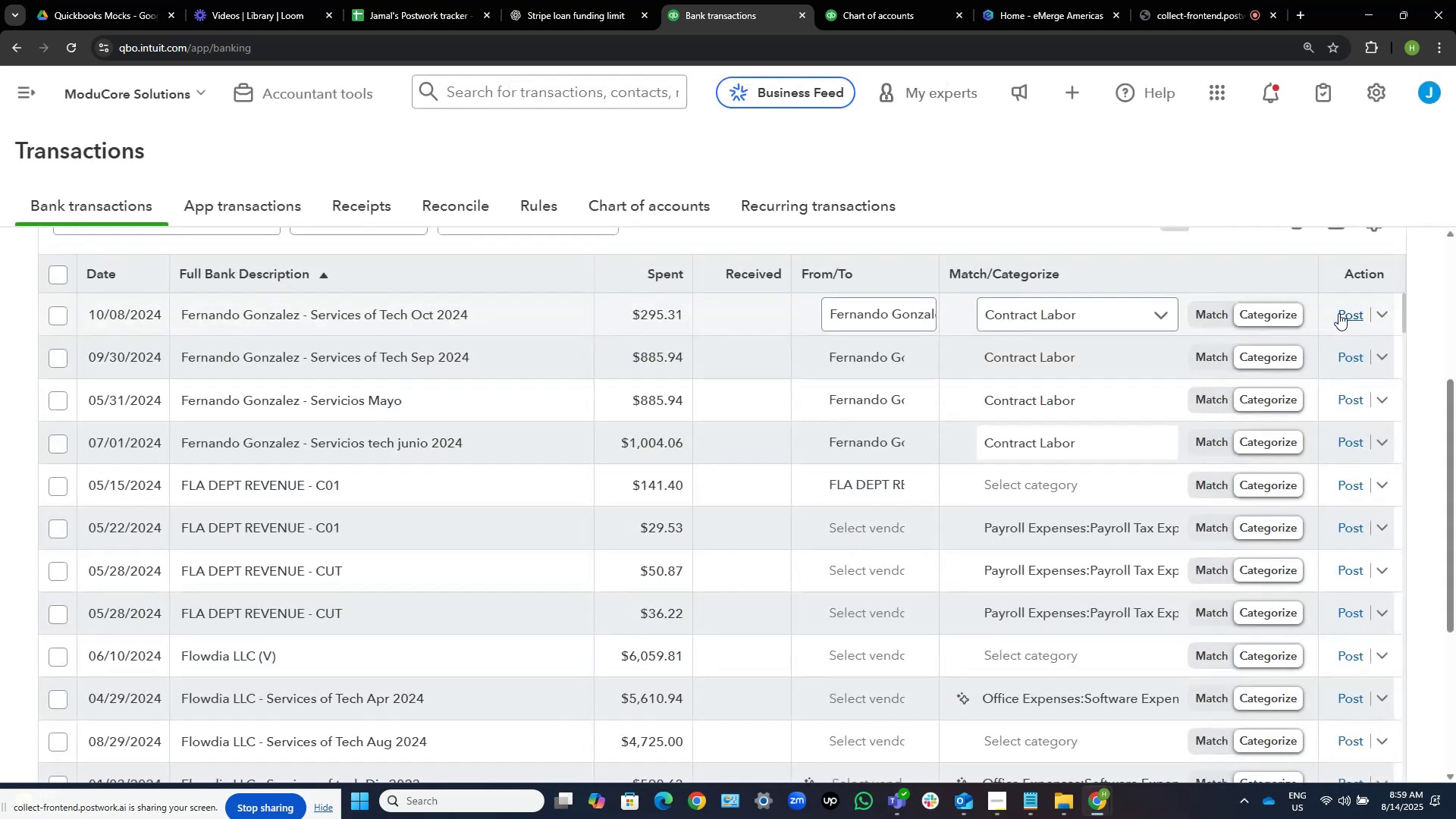 
wait(5.13)
 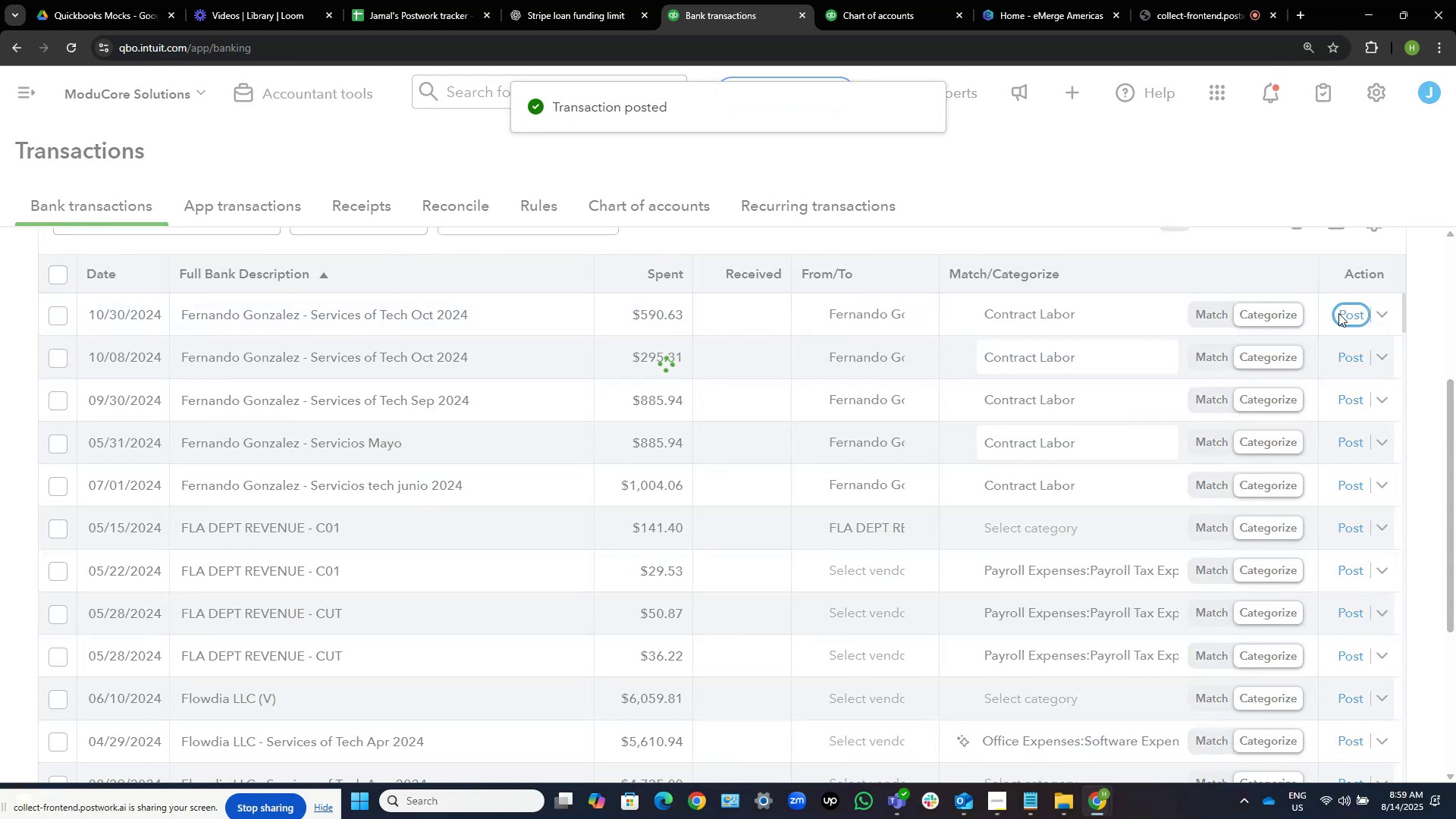 
left_click([1338, 313])
 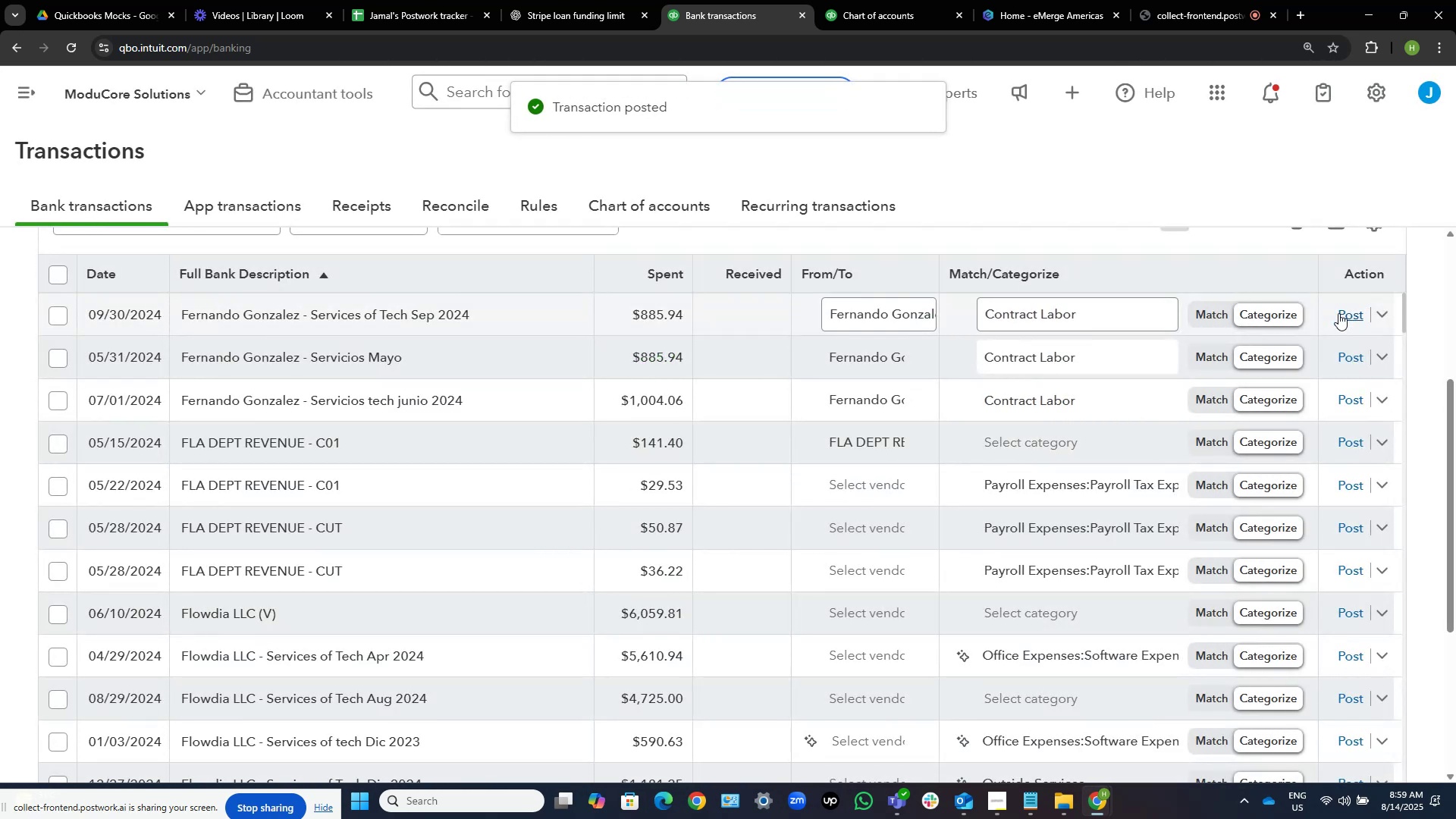 
wait(5.82)
 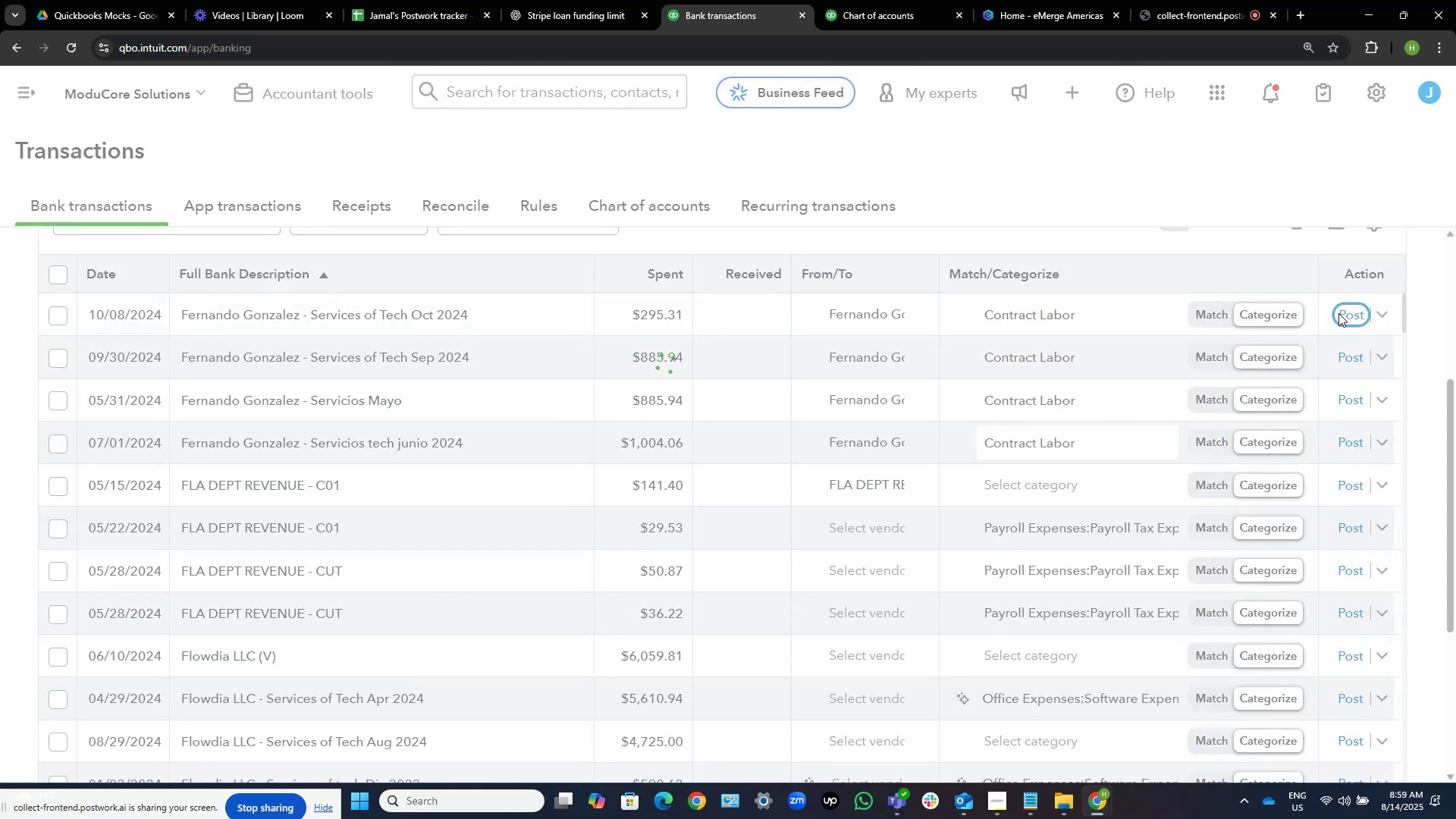 
left_click([1338, 313])
 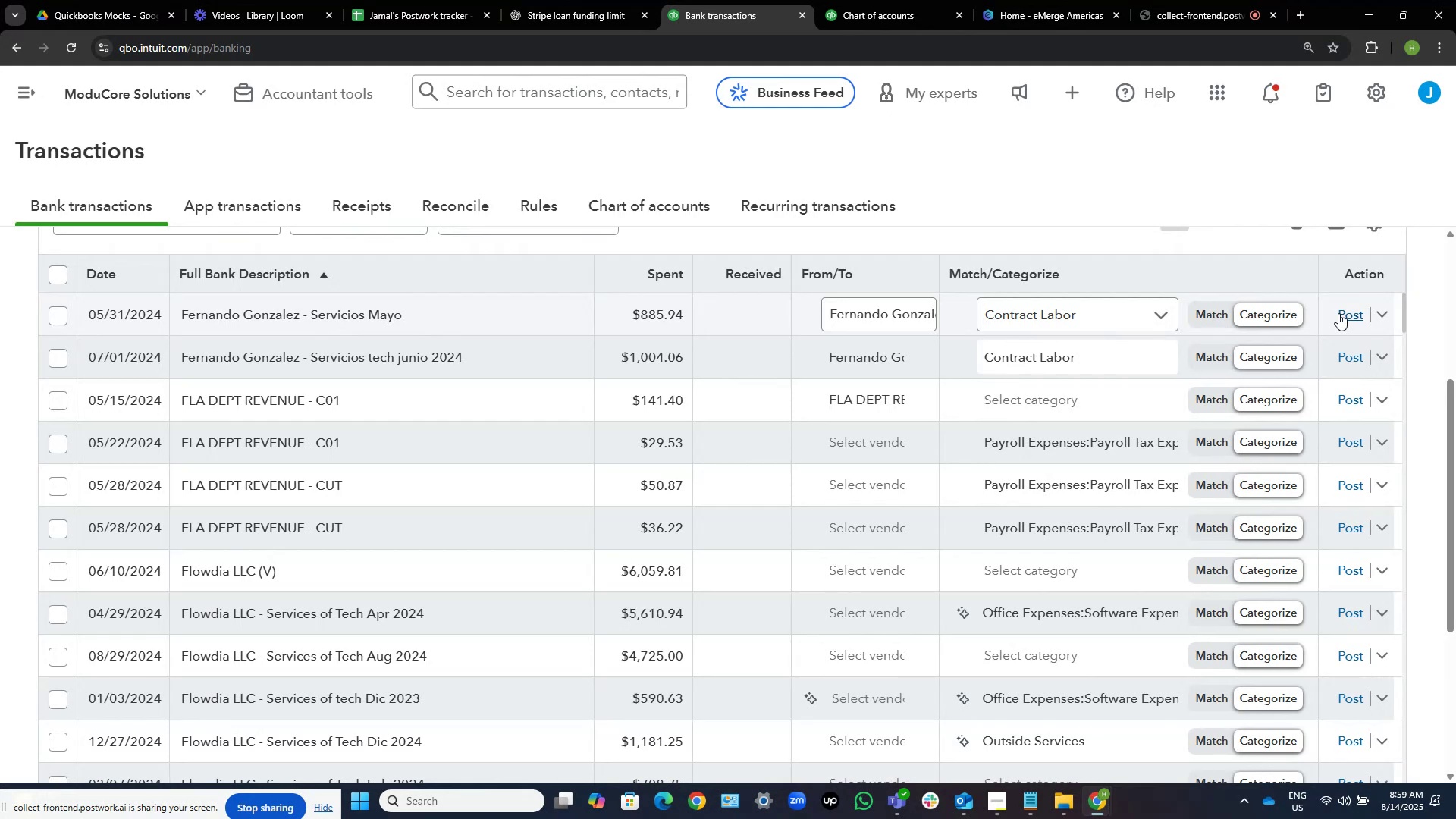 
wait(19.17)
 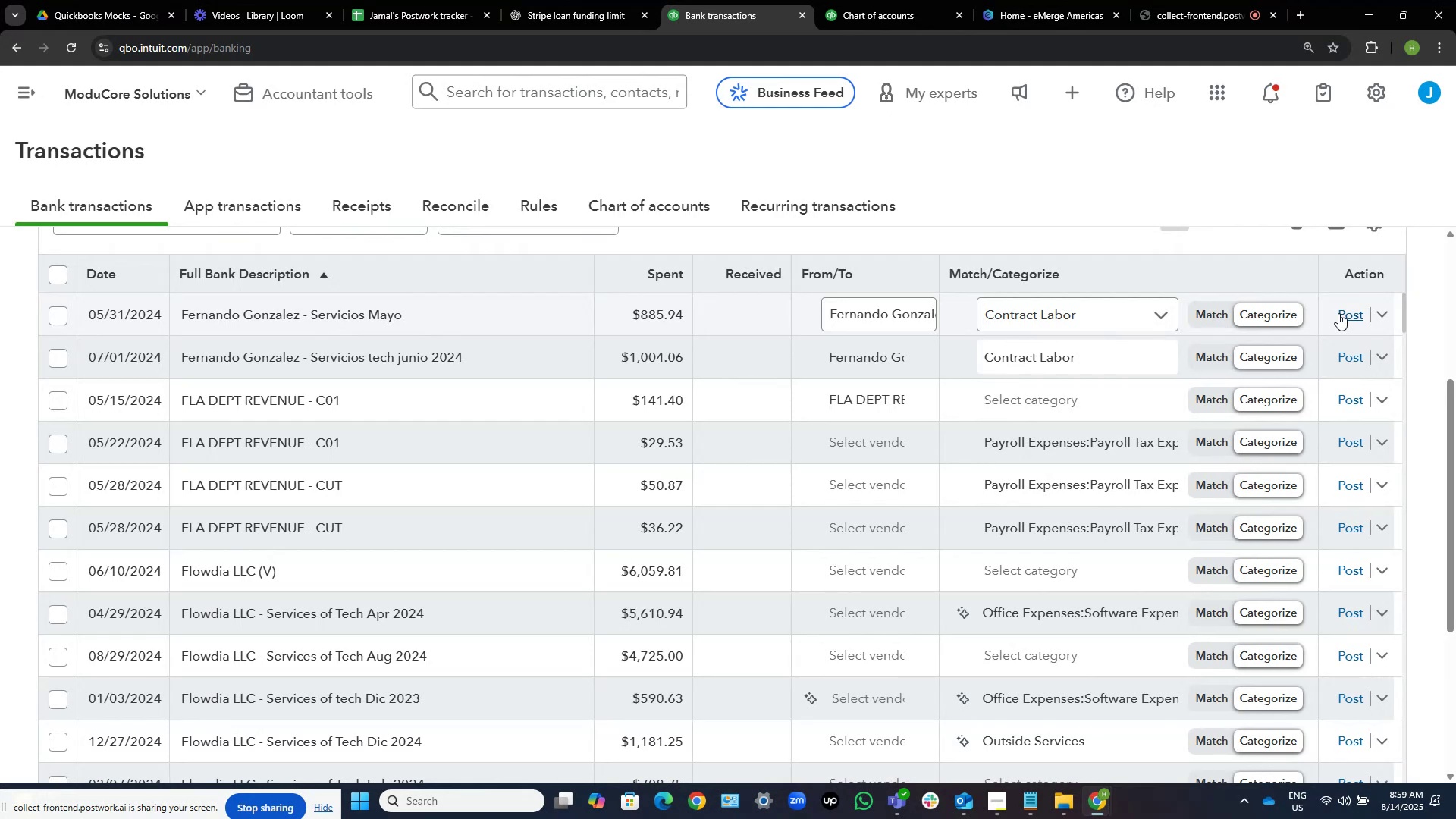 
left_click([1357, 315])
 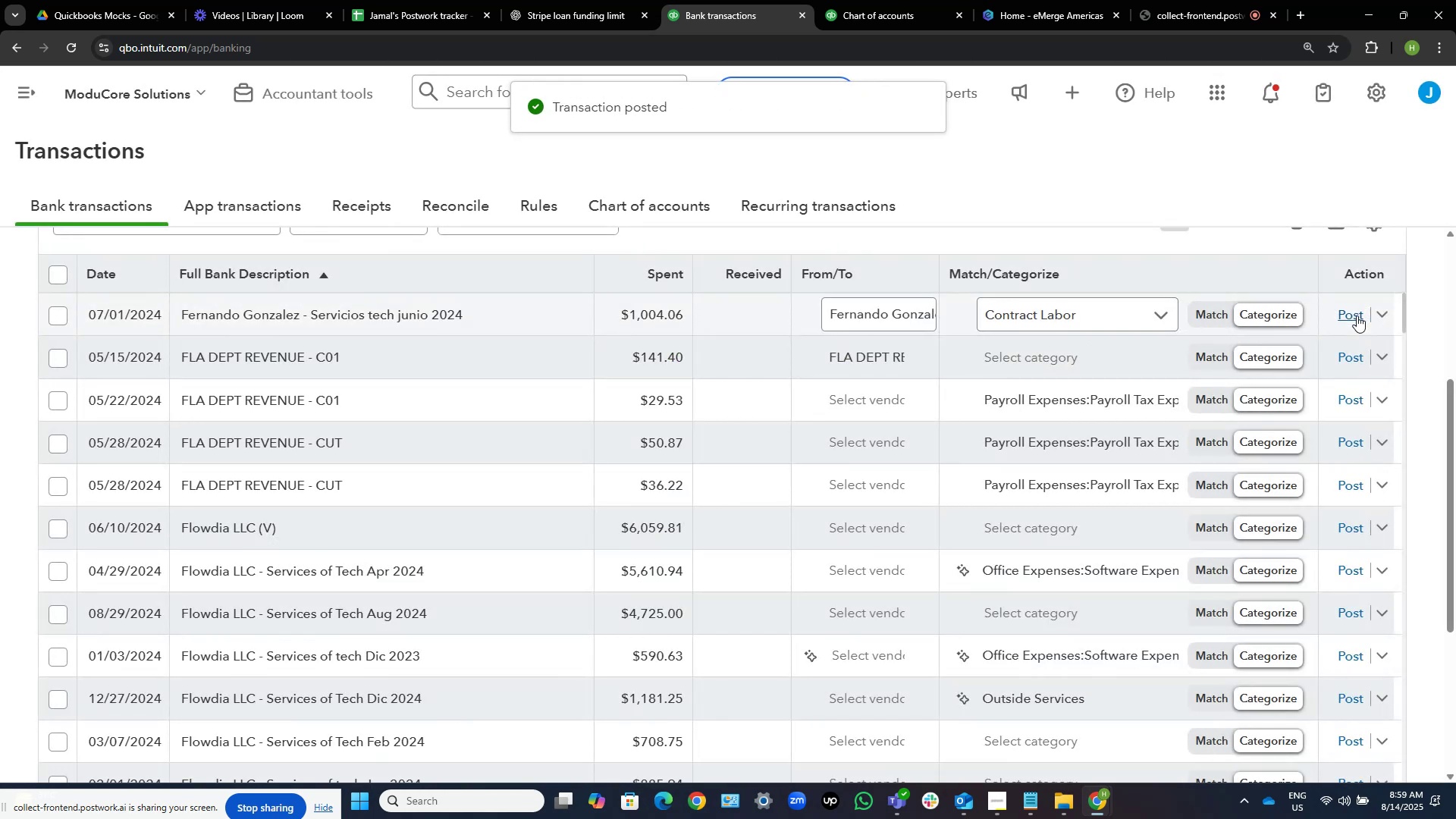 
wait(5.15)
 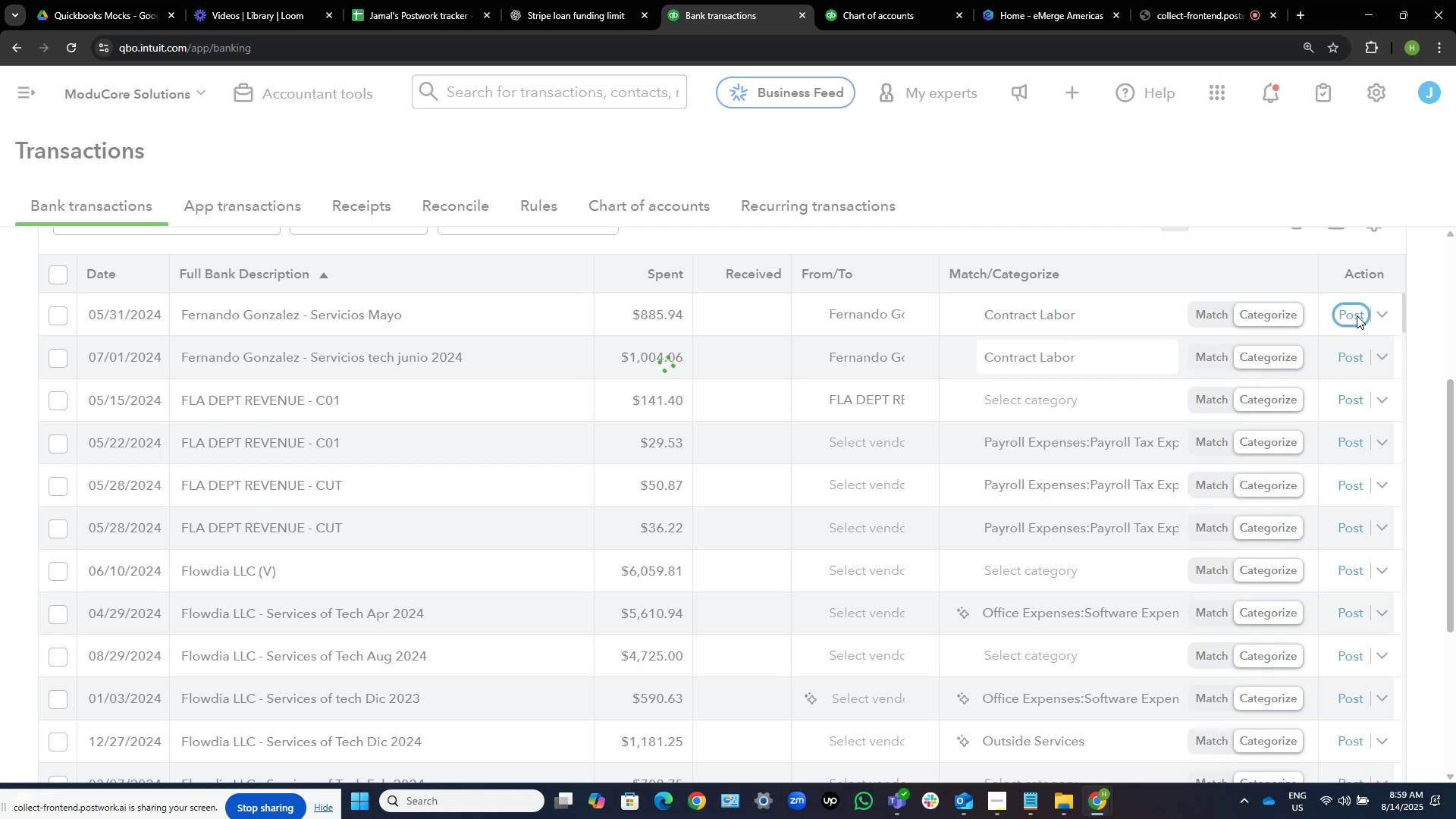 
left_click([1357, 315])
 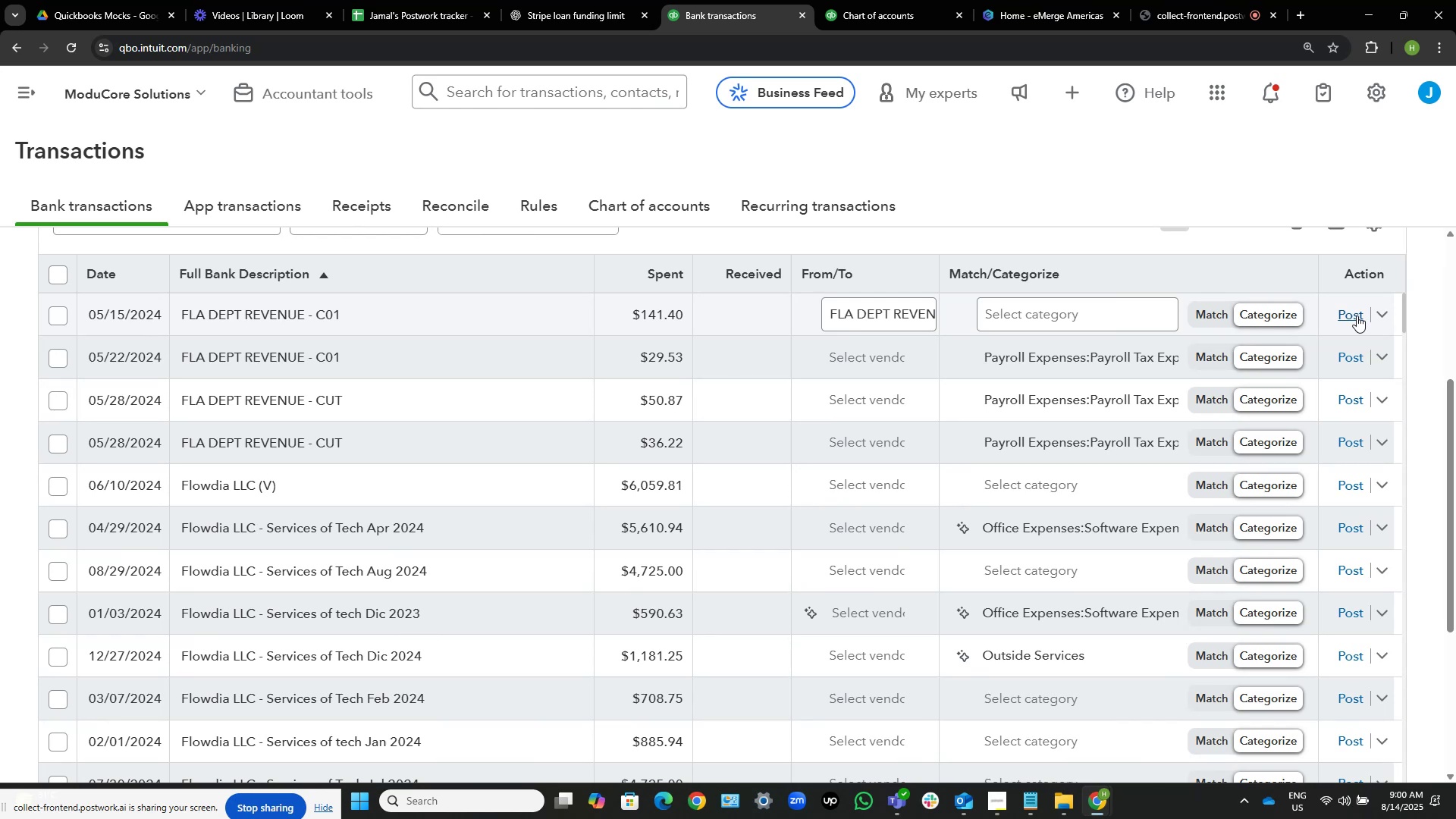 
wait(31.2)
 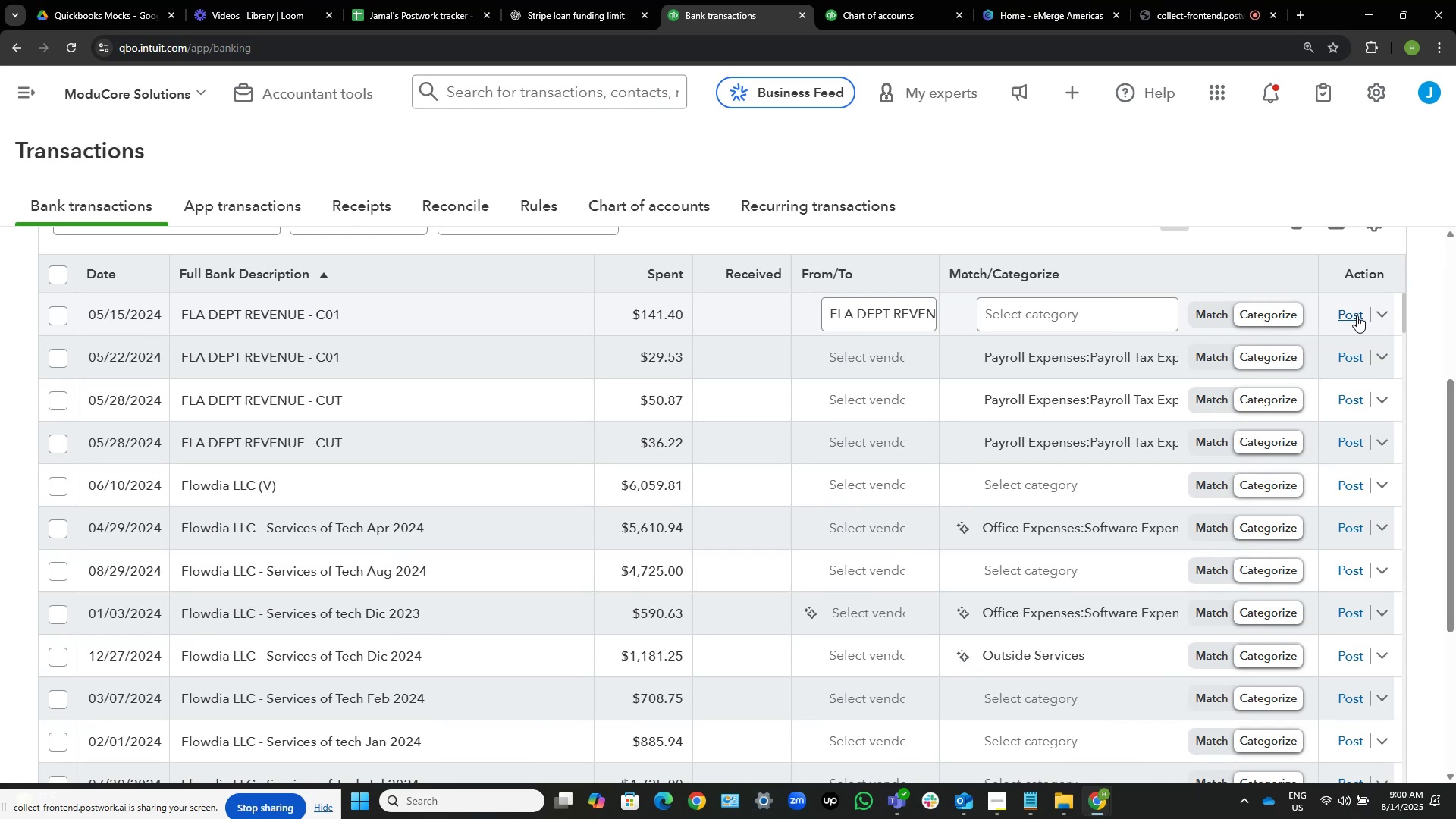 
left_click([842, 318])
 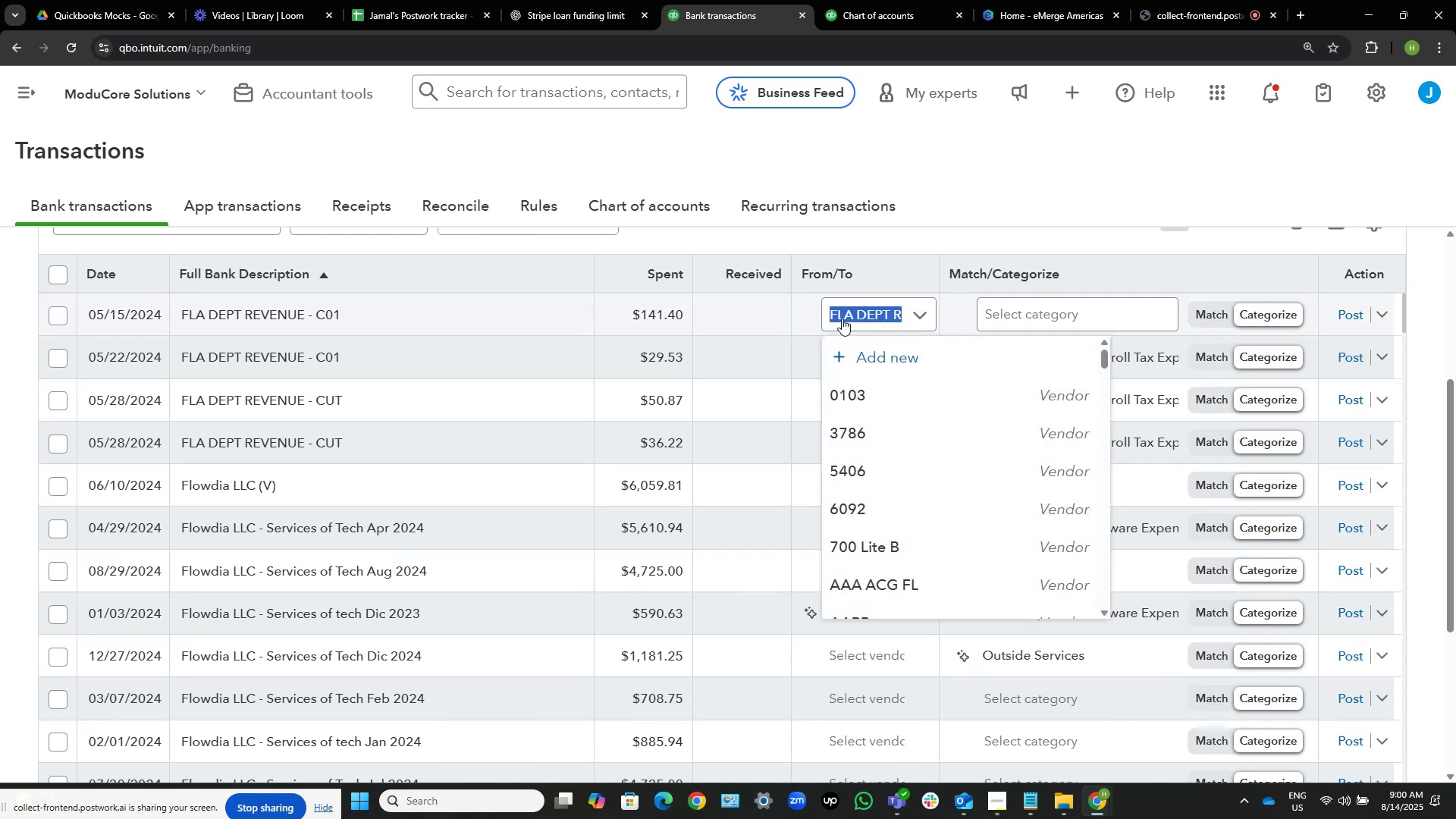 
key(Control+C)
 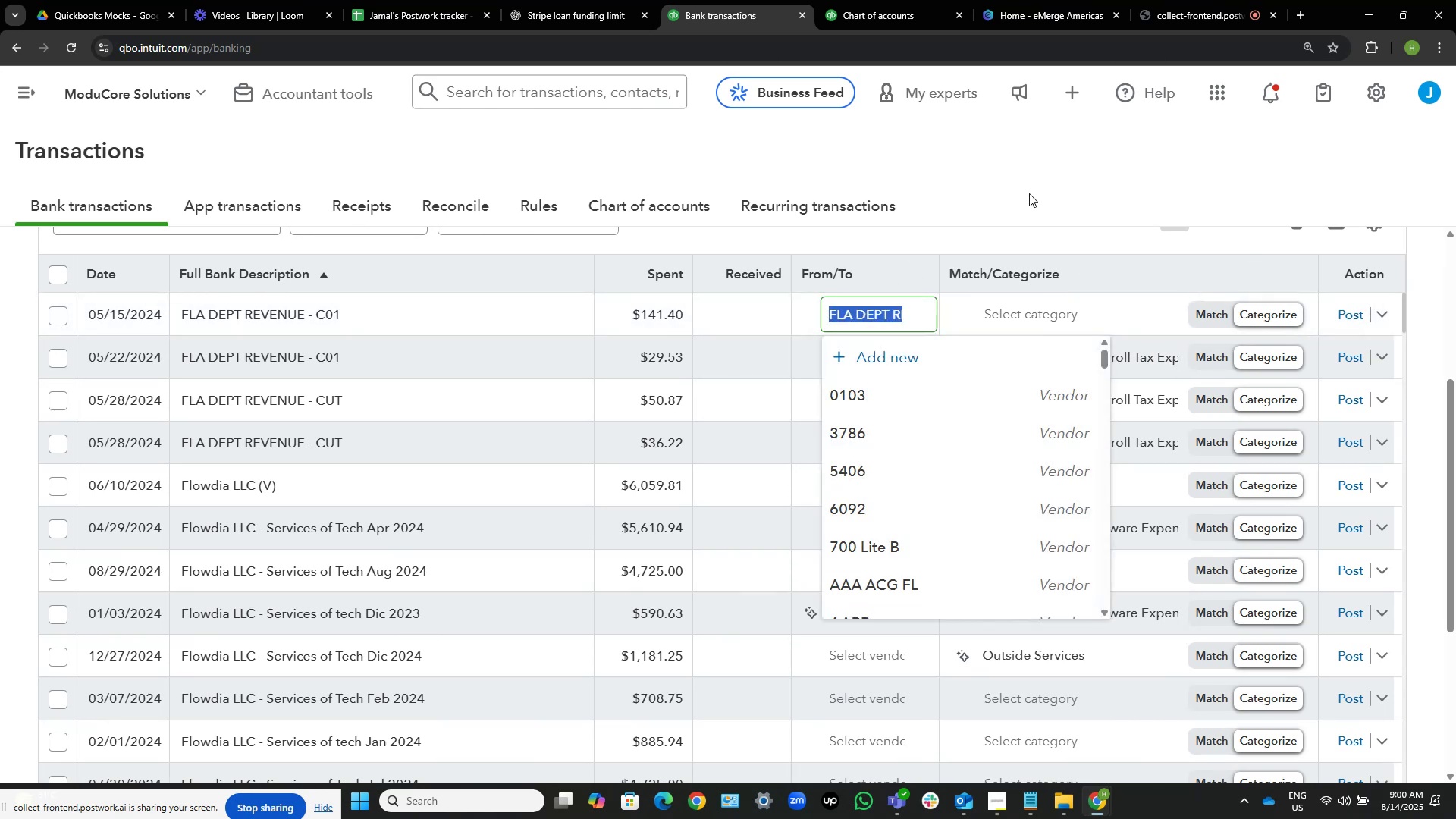 
left_click([1040, 183])
 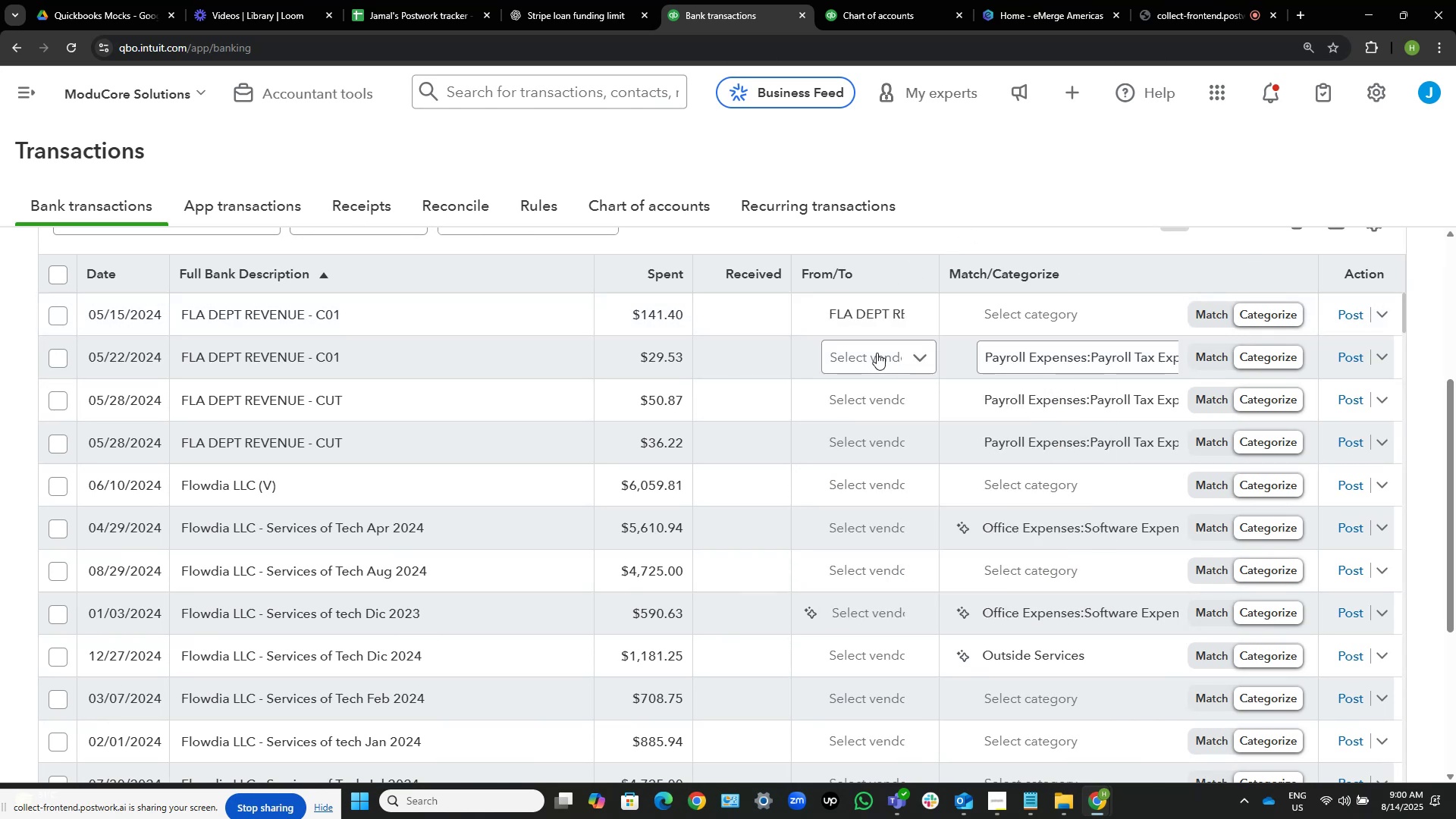 
left_click([872, 350])
 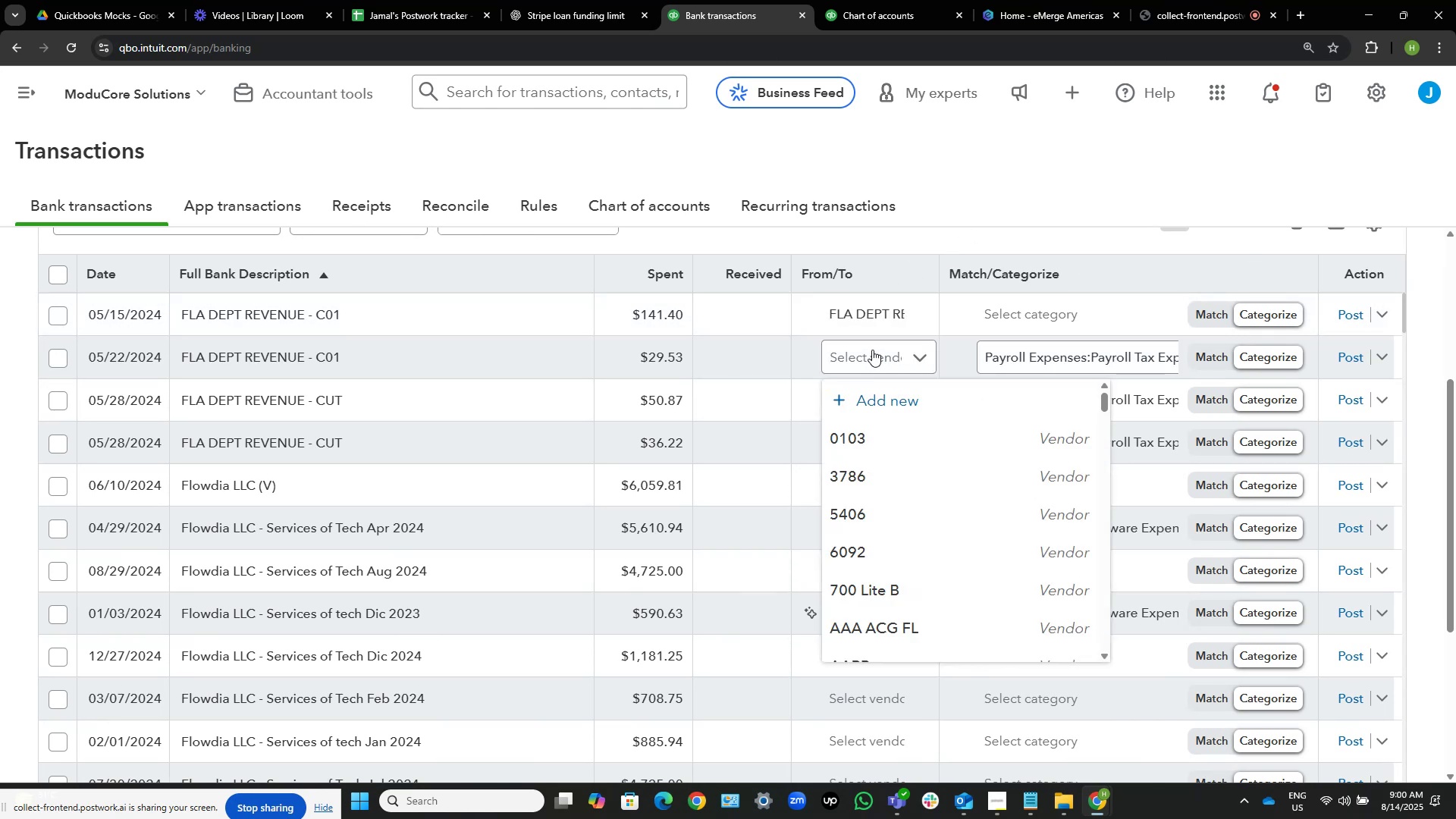 
key(Control+ControlLeft)
 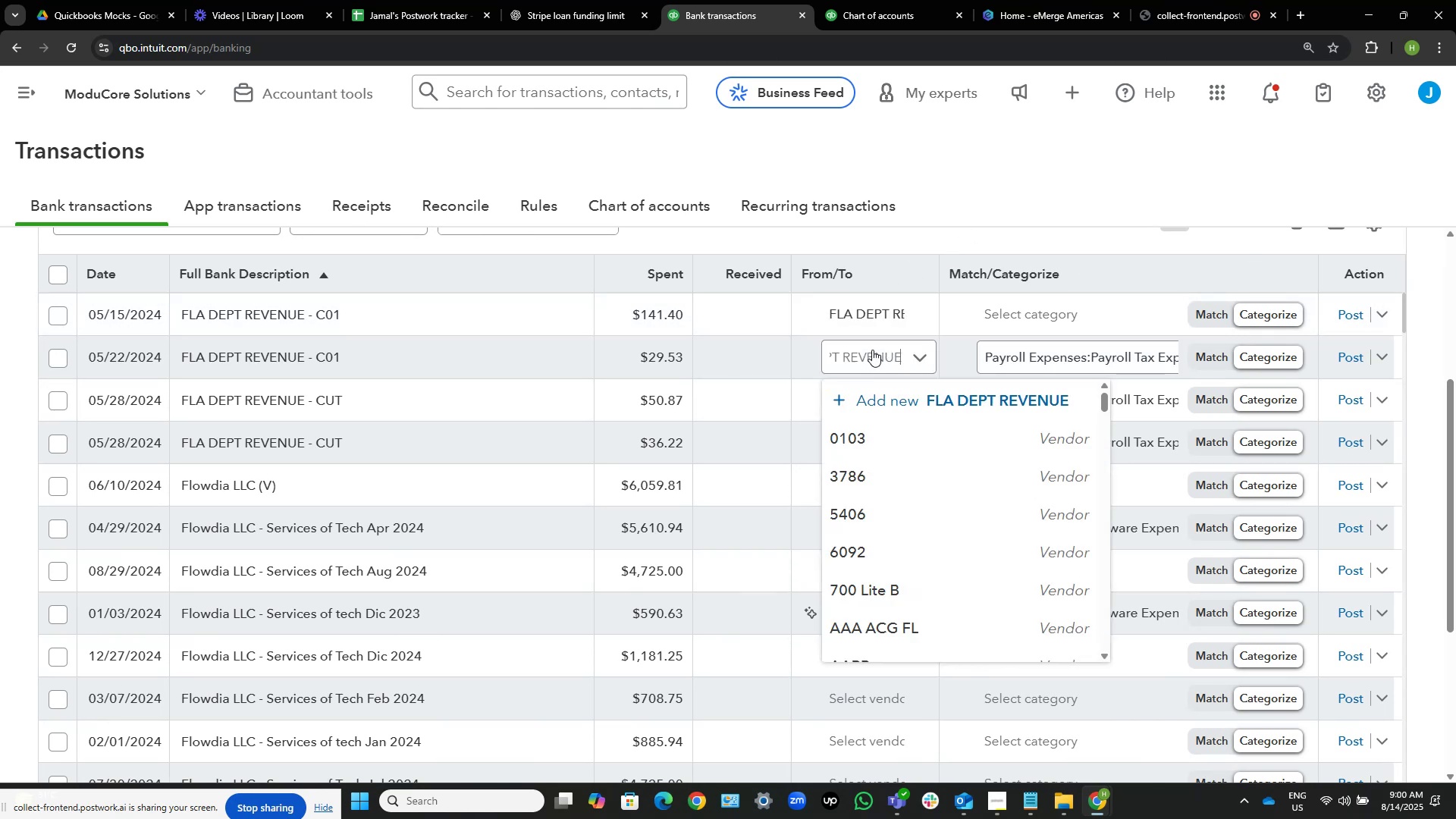 
key(Control+V)
 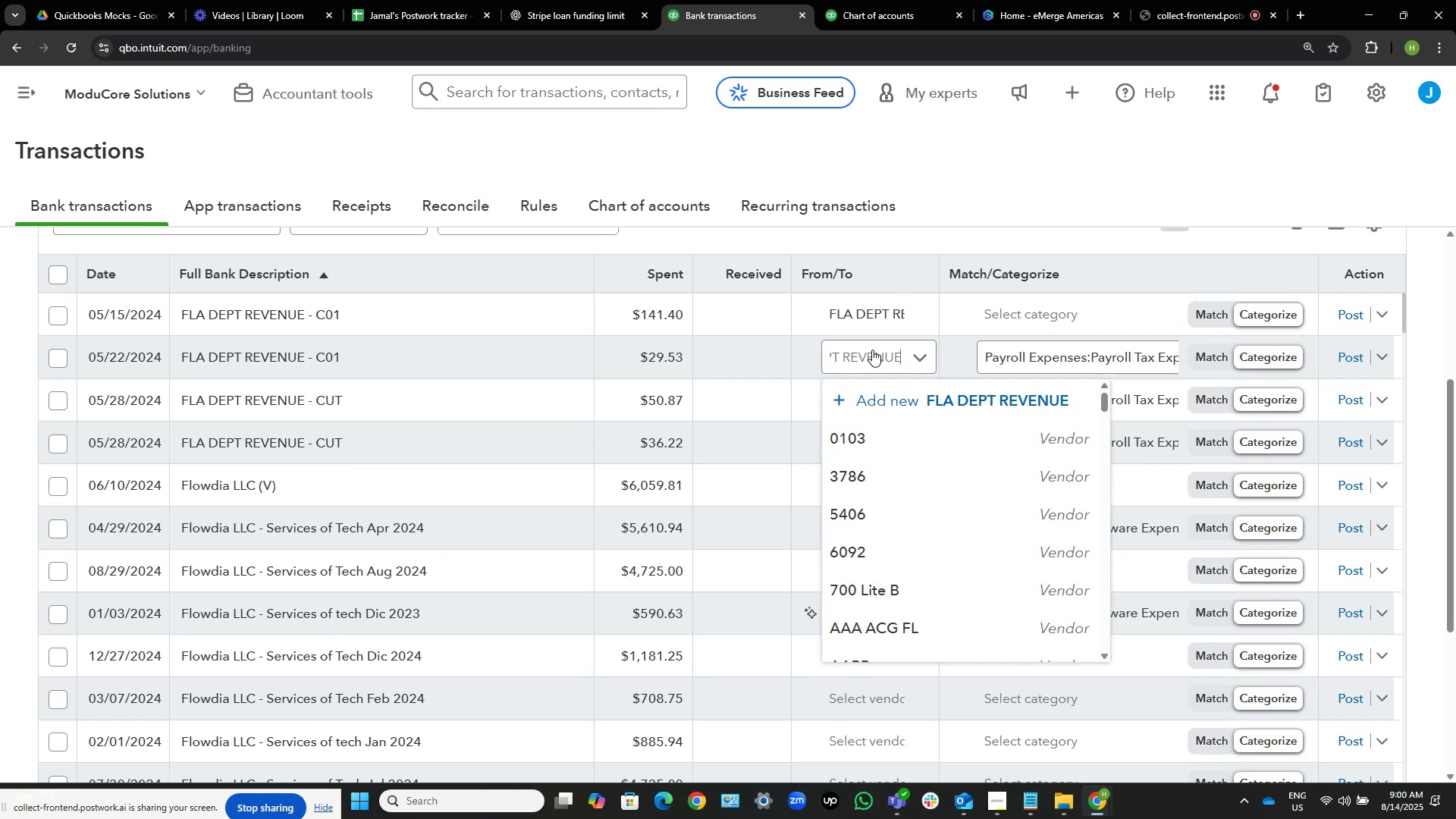 
key(Backspace)
 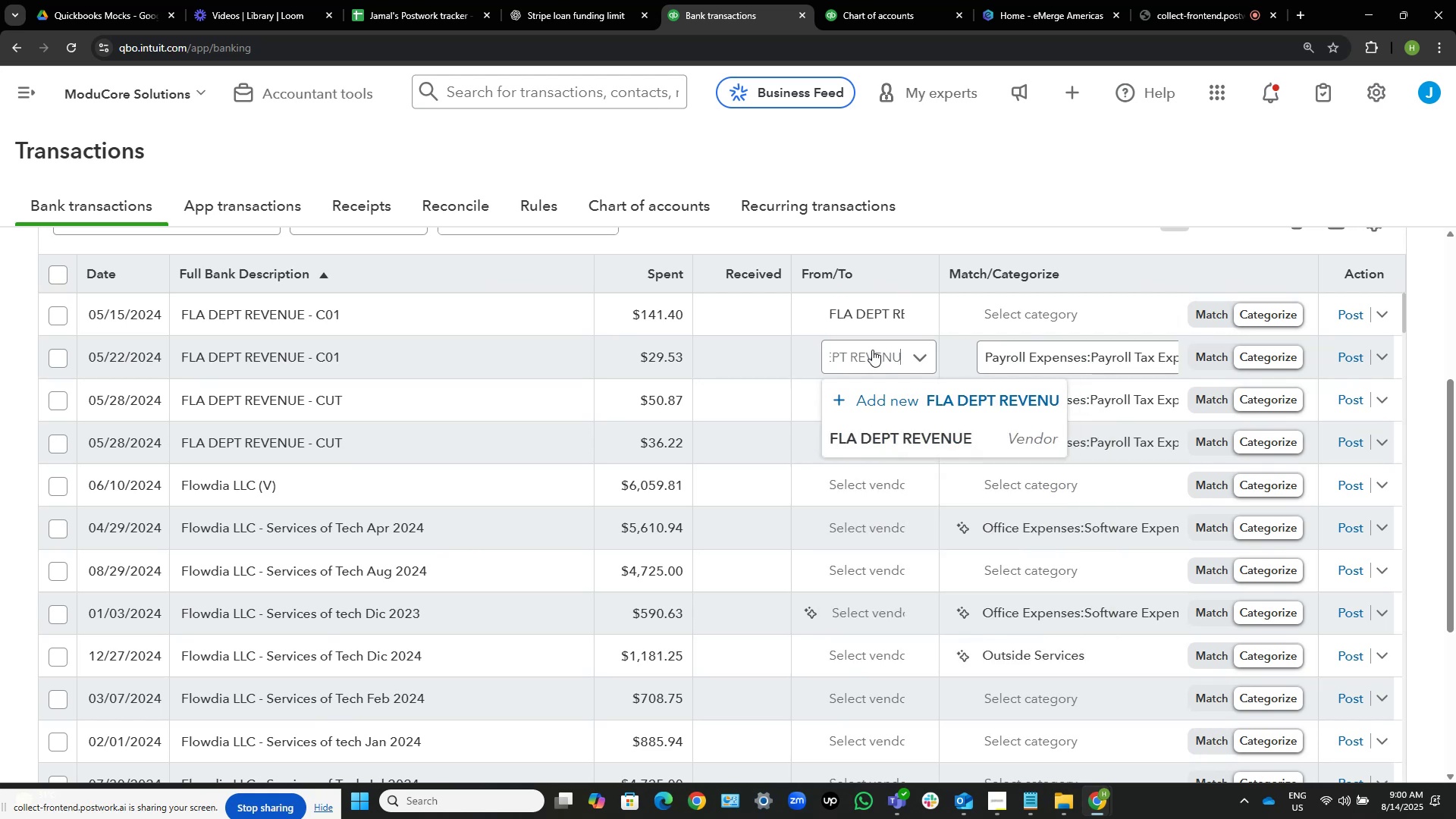 
hold_key(key=ShiftLeft, duration=1.19)
 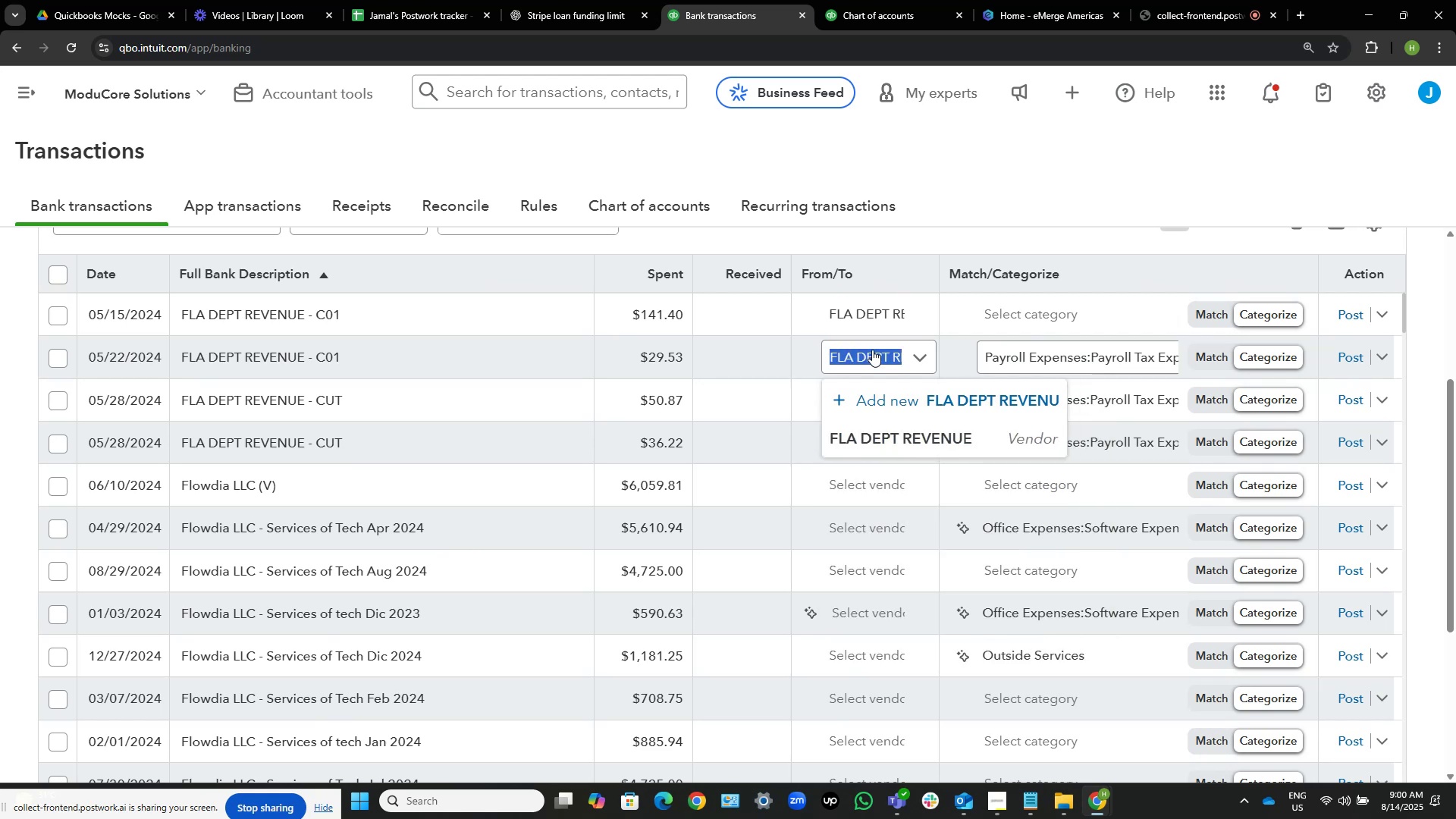 
hold_key(key=ArrowLeft, duration=0.56)
 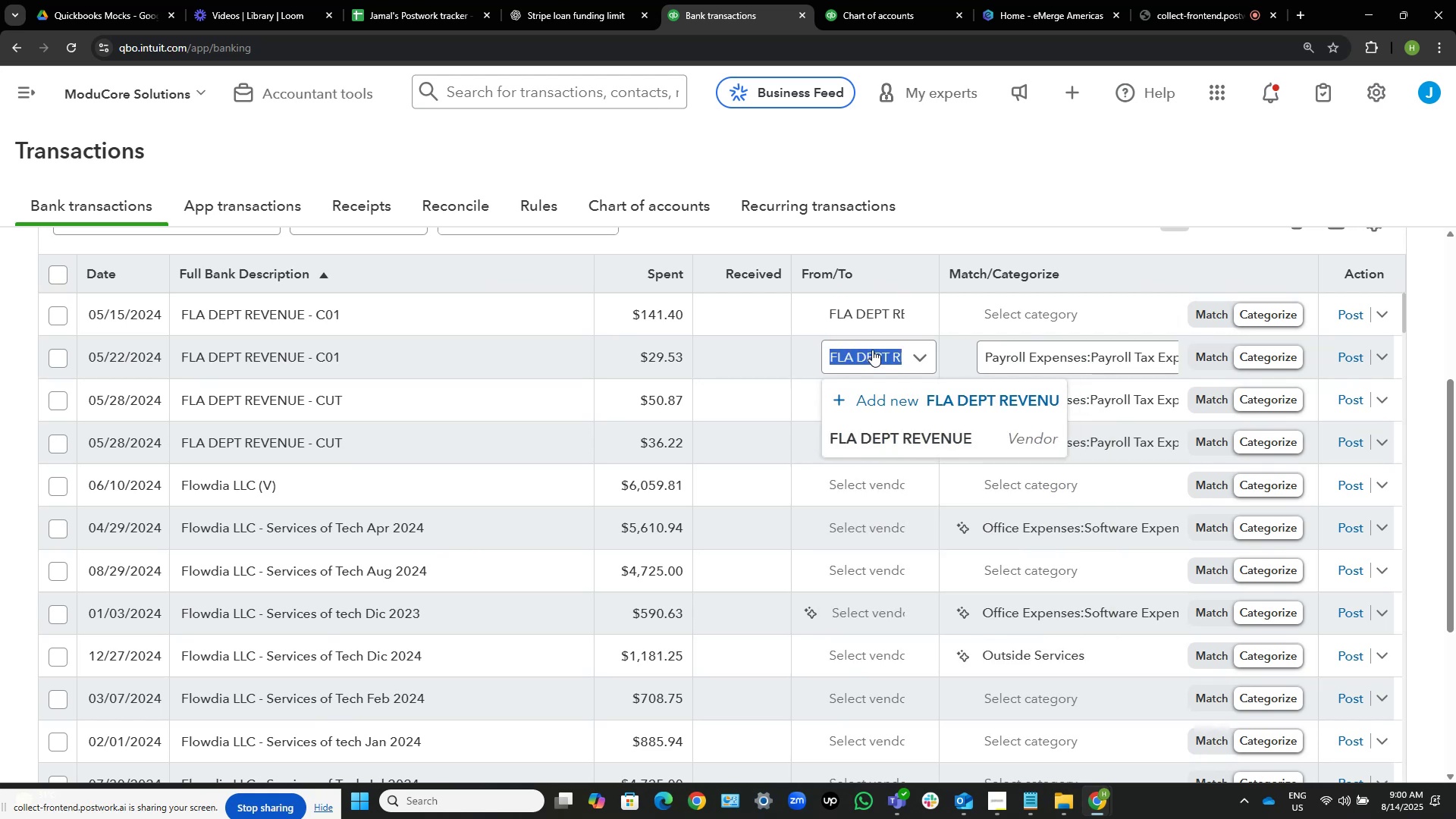 
key(Control+C)
 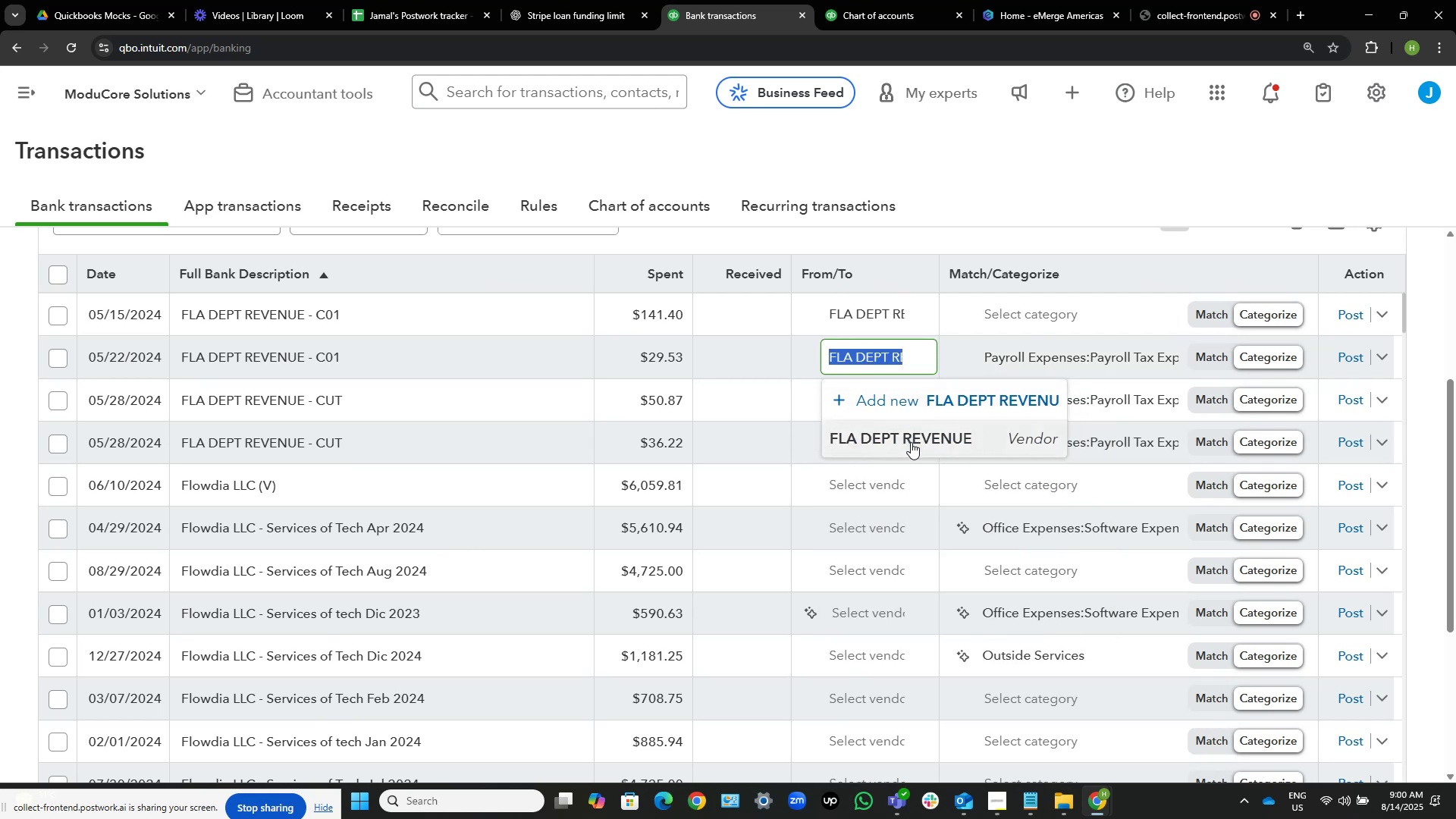 
left_click([911, 442])
 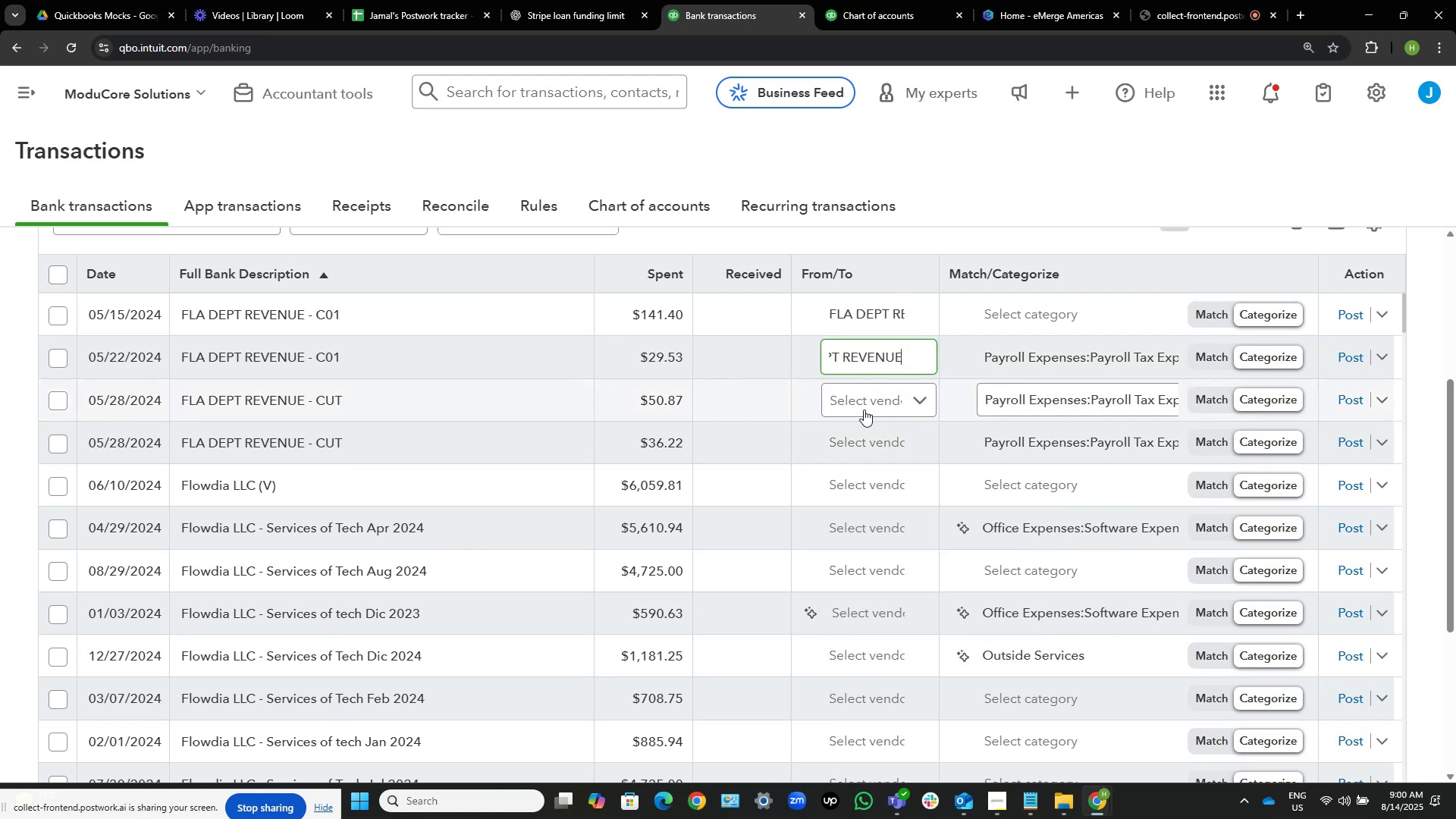 
left_click([859, 405])
 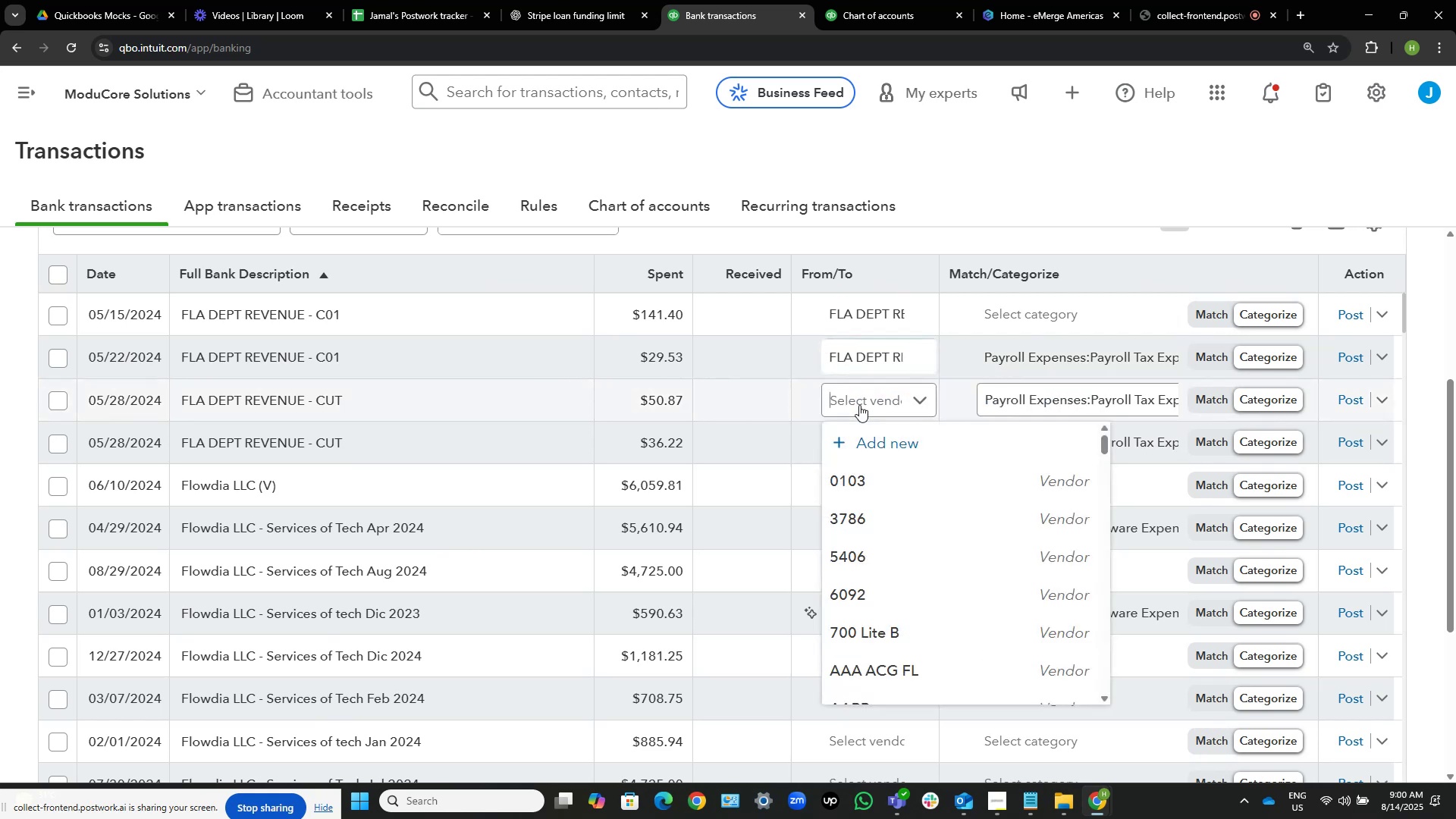 
key(Control+V)
 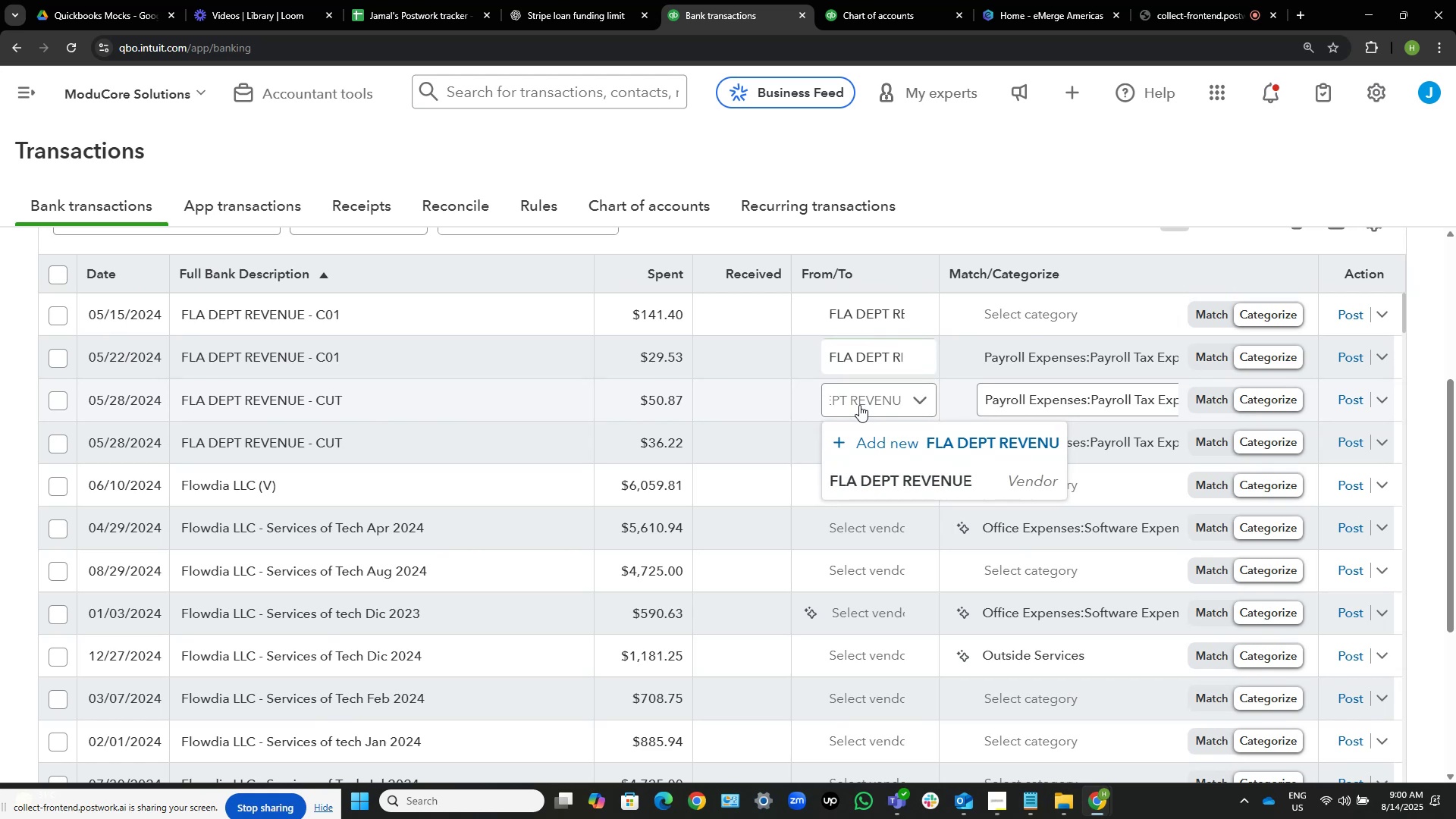 
wait(8.12)
 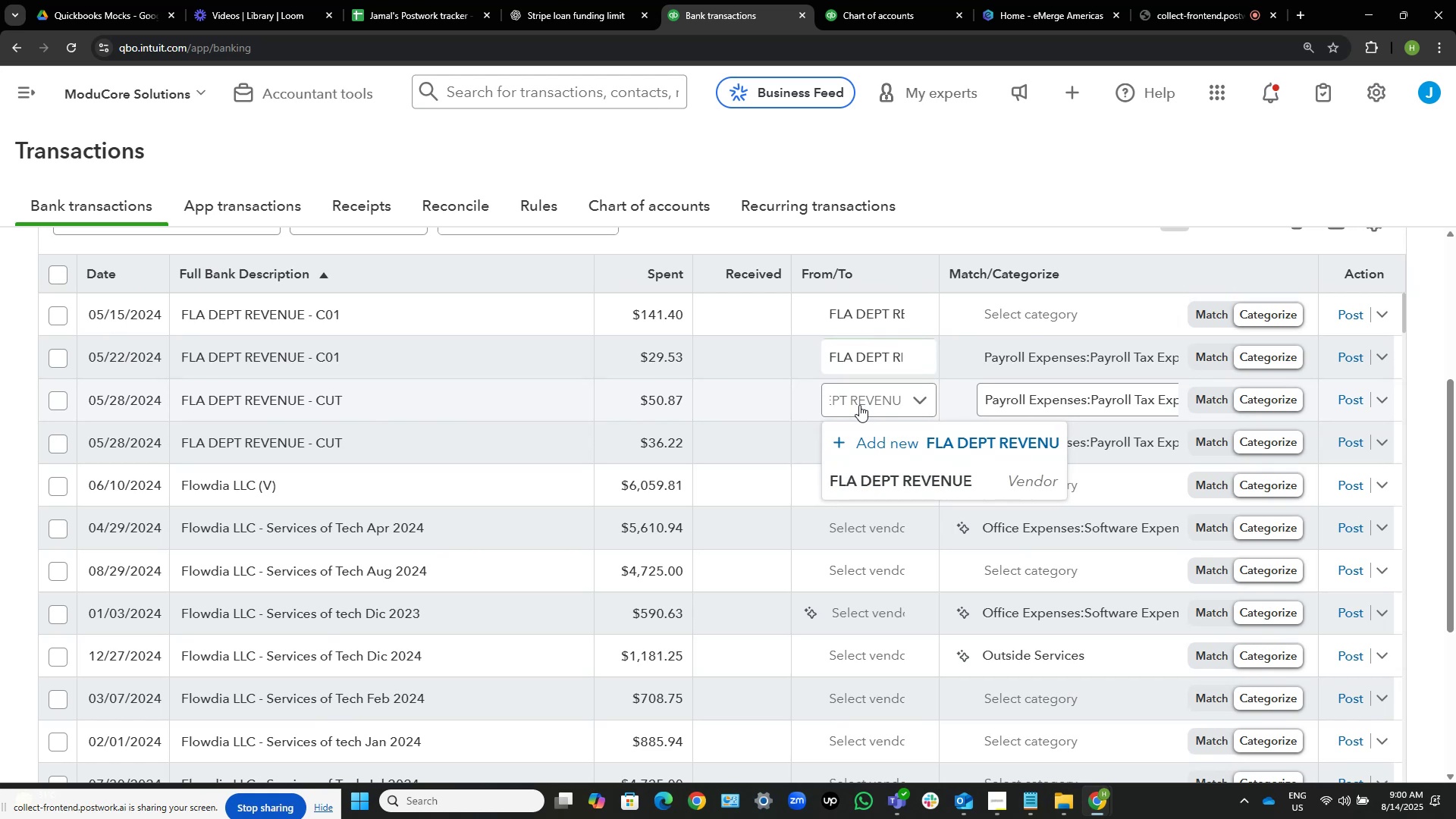 
left_click([900, 471])
 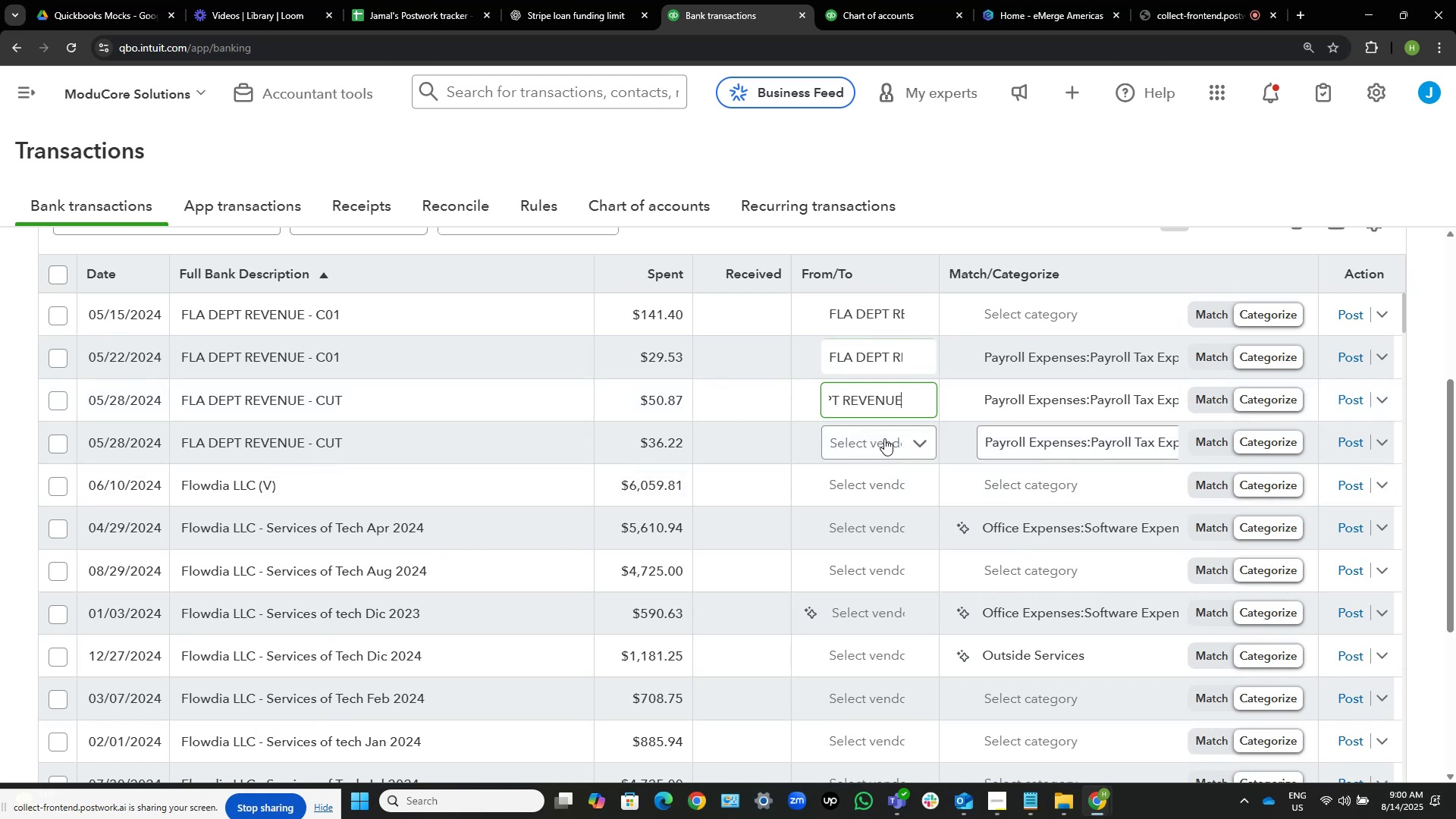 
left_click([884, 438])
 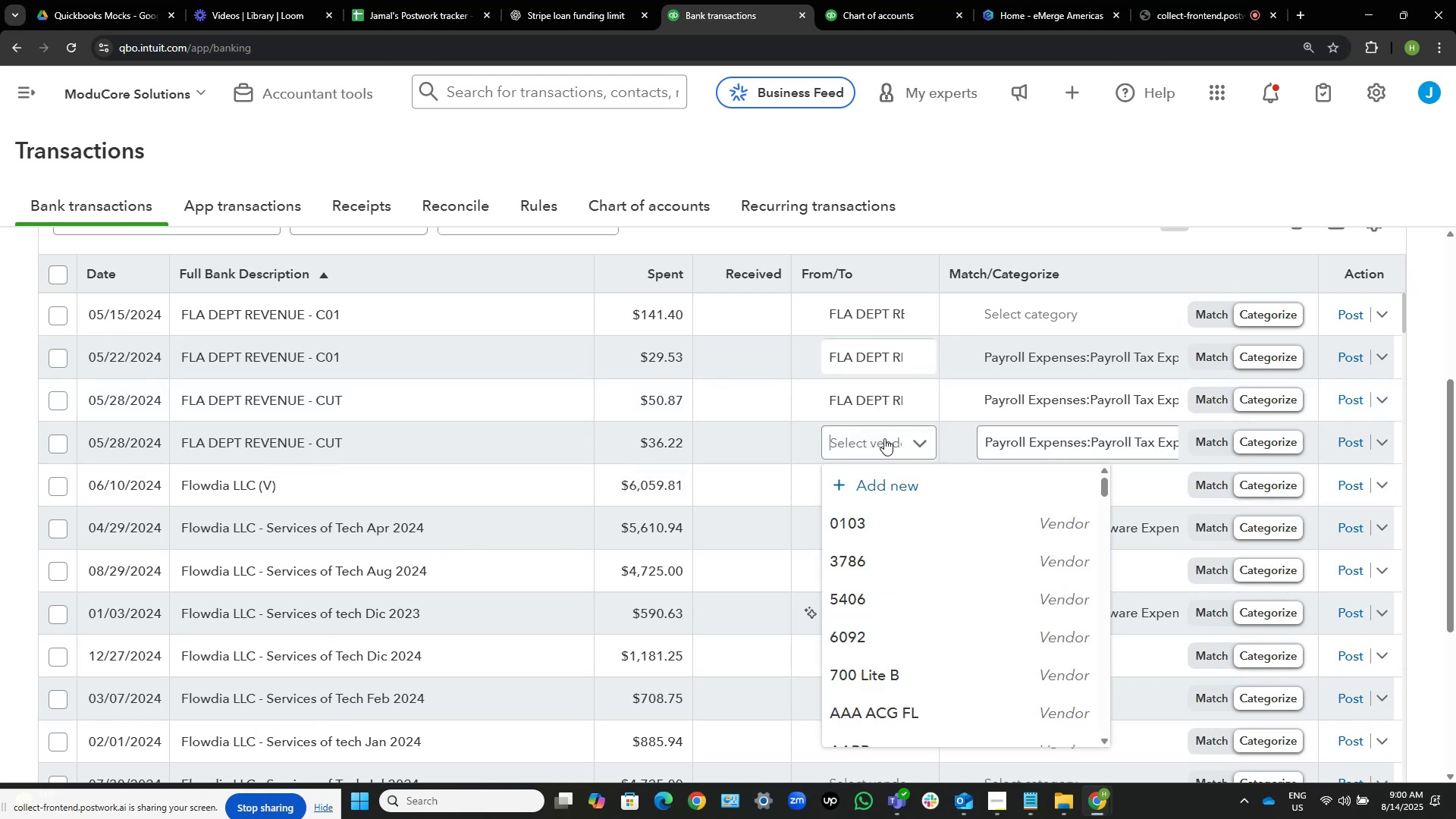 
key(Control+V)
 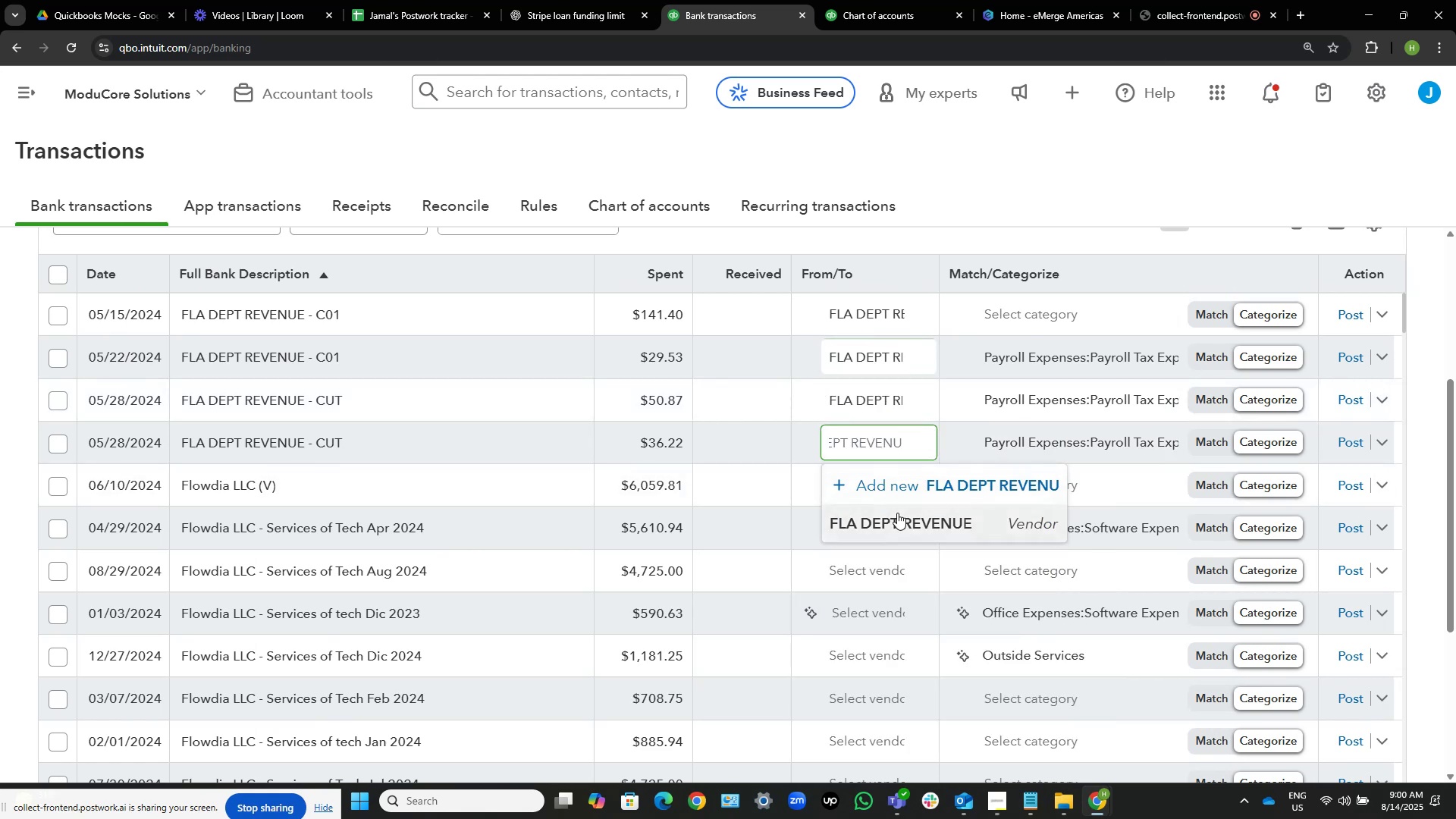 
left_click([901, 516])
 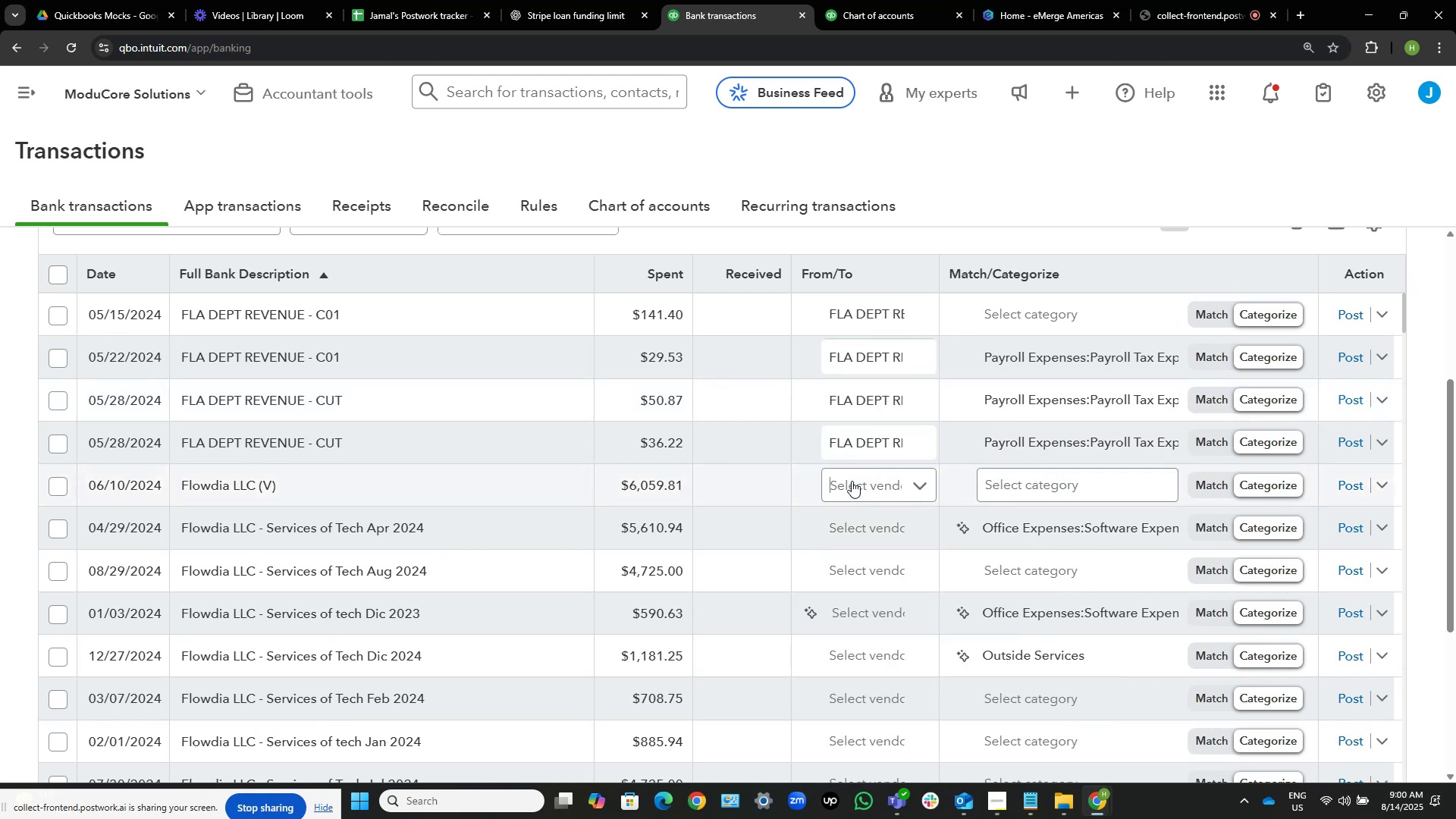 
key(Control+V)
 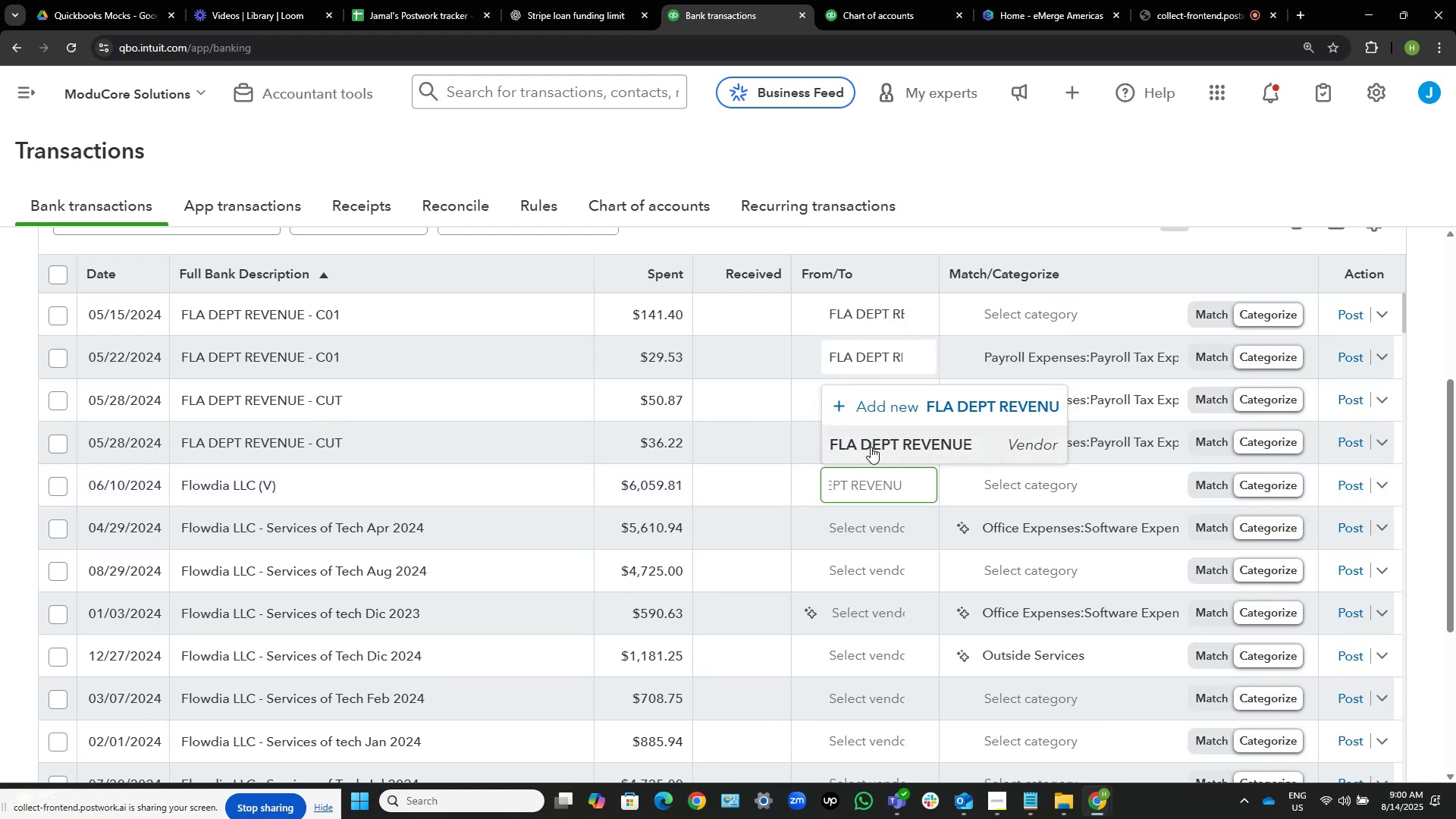 
left_click([871, 444])
 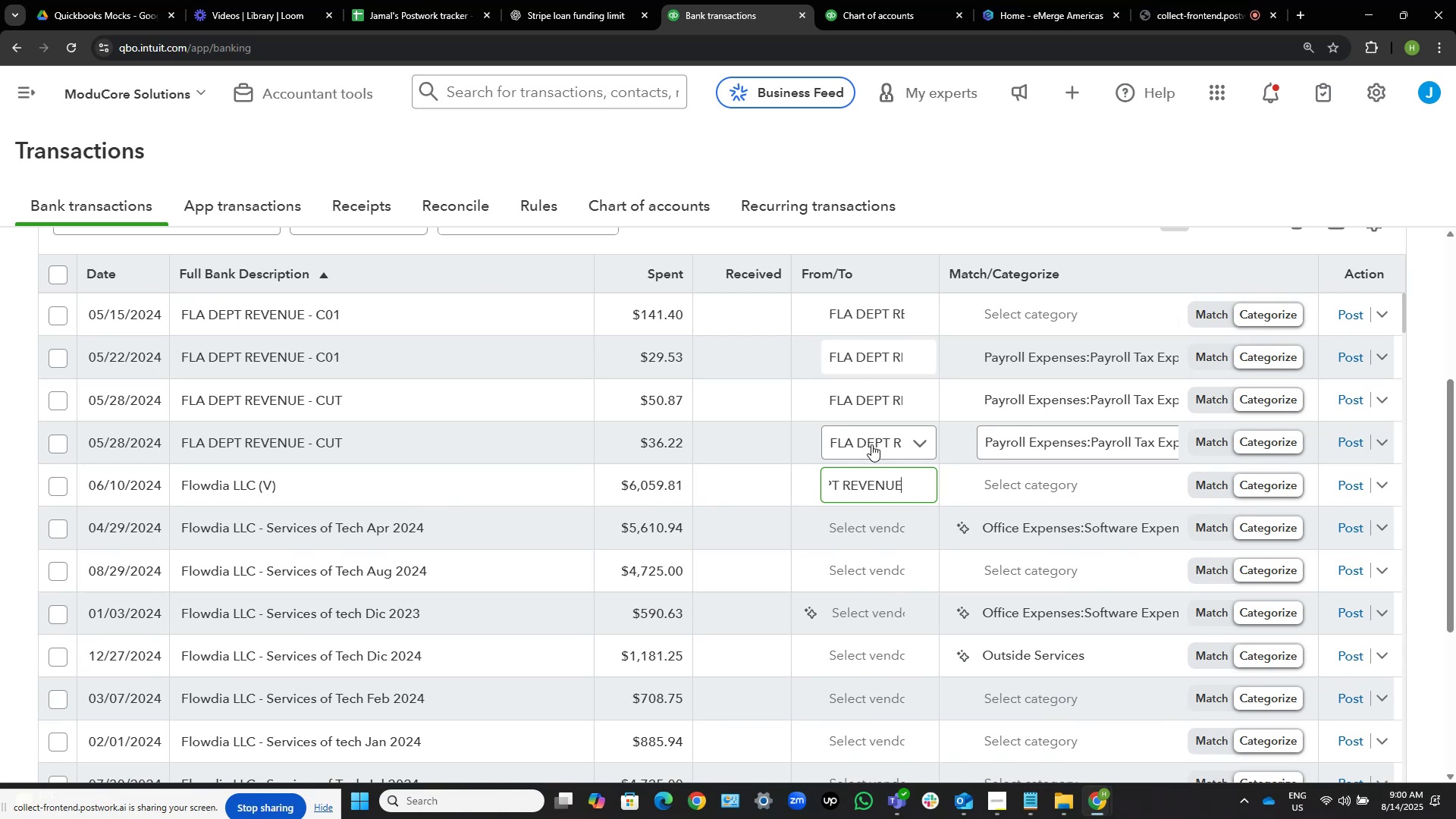 
wait(23.64)
 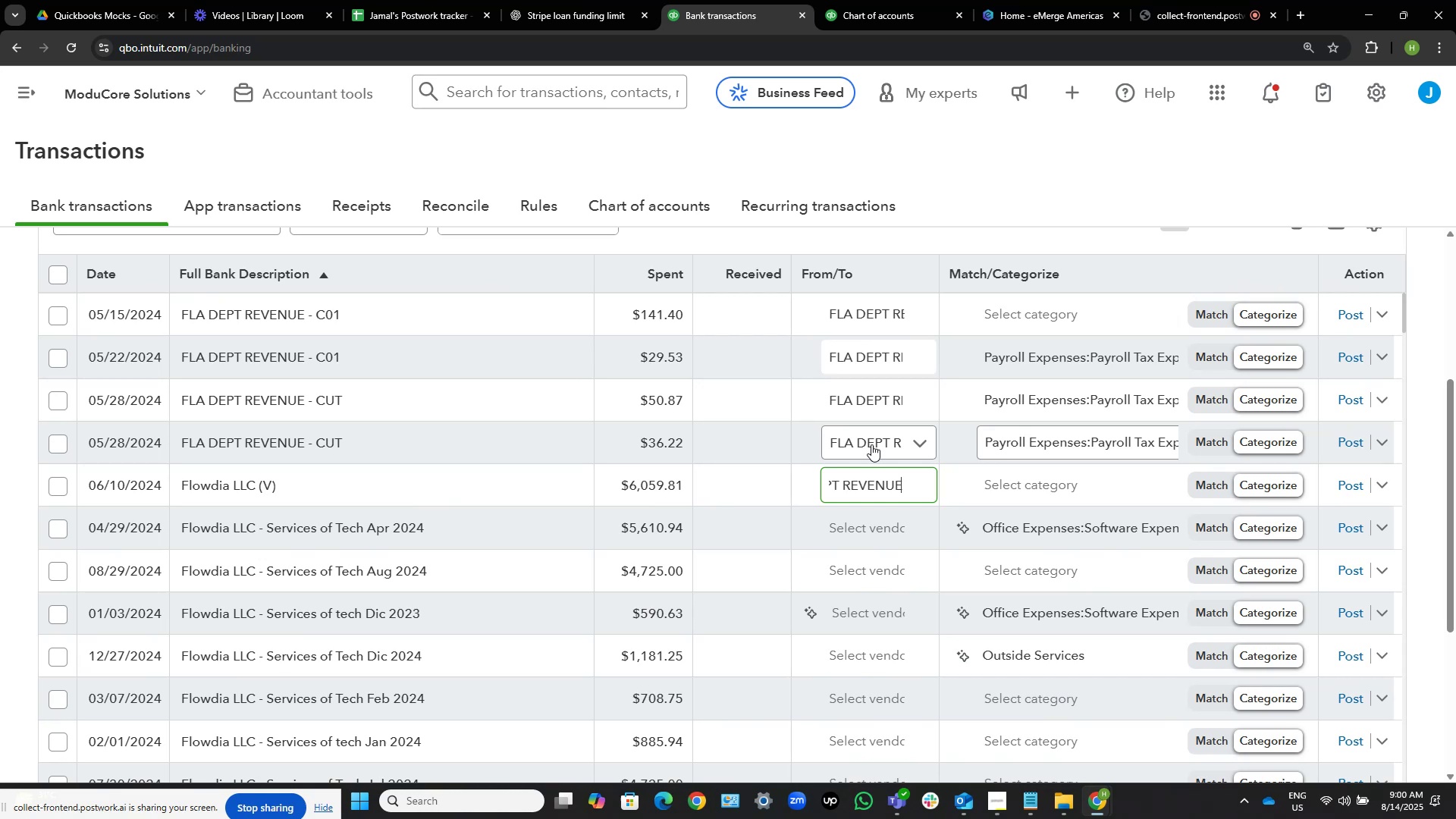 
mouse_move([297, 485])
 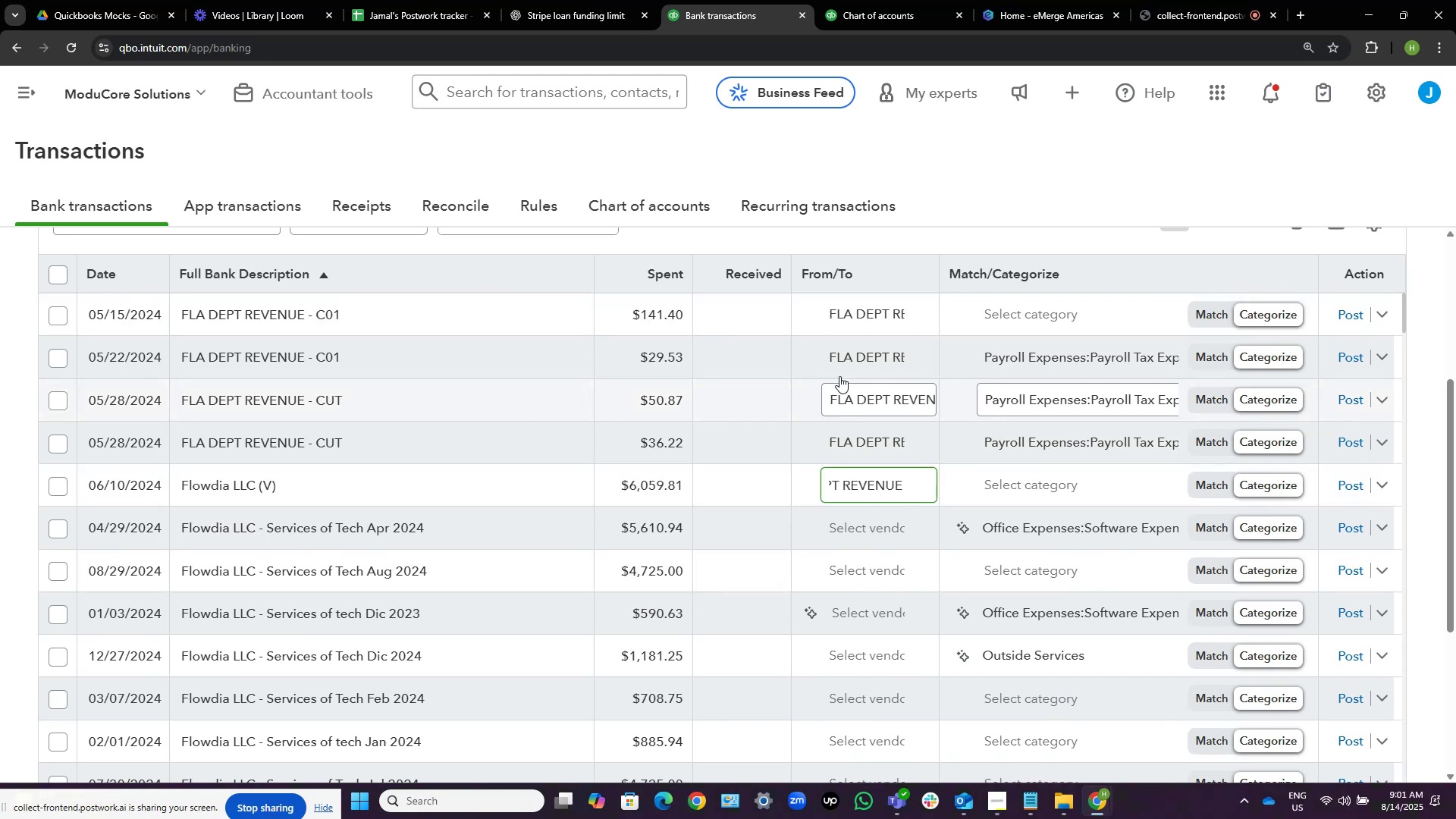 
scroll: coordinate [1012, 312], scroll_direction: up, amount: 2.0
 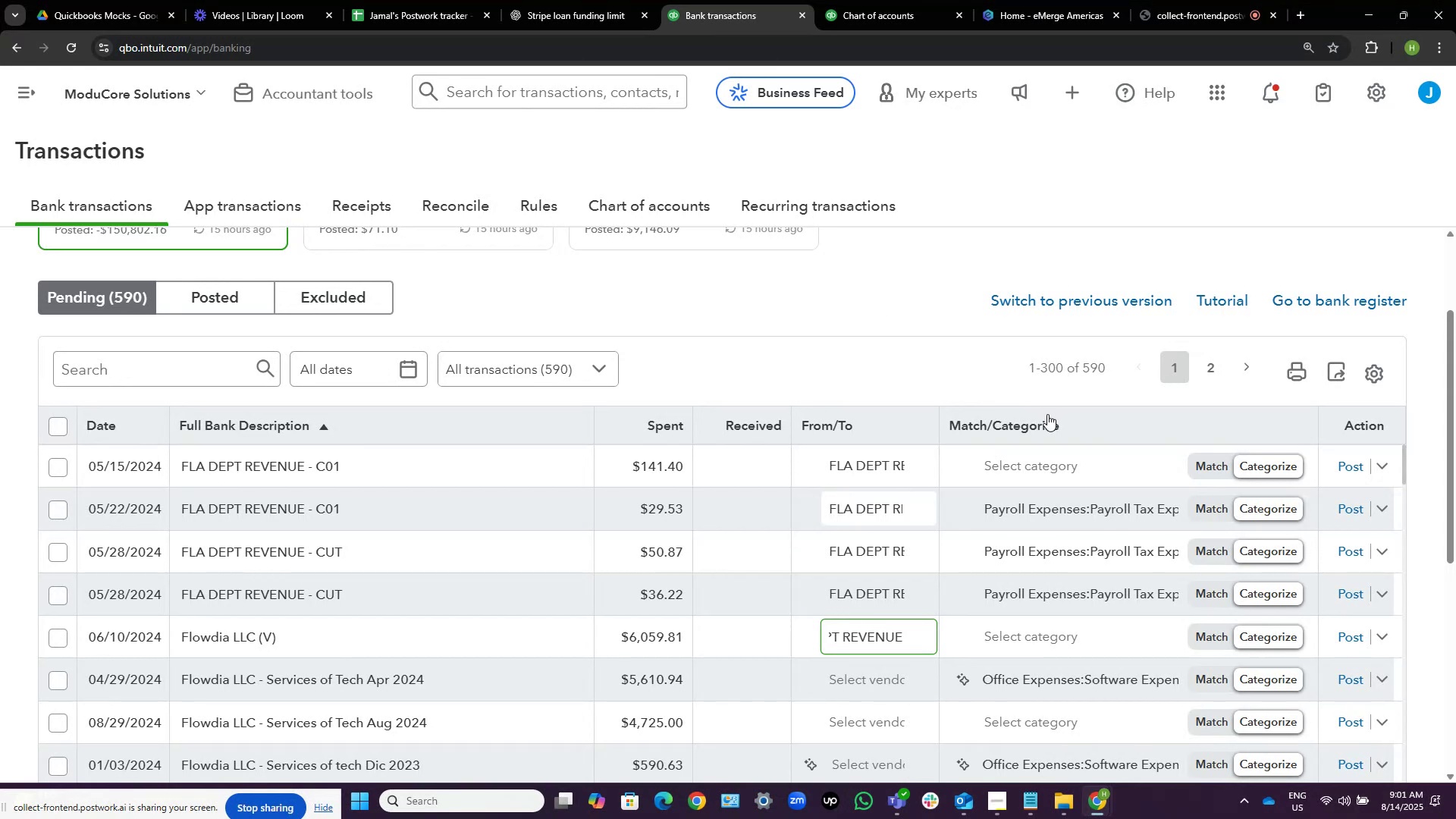 
wait(13.11)
 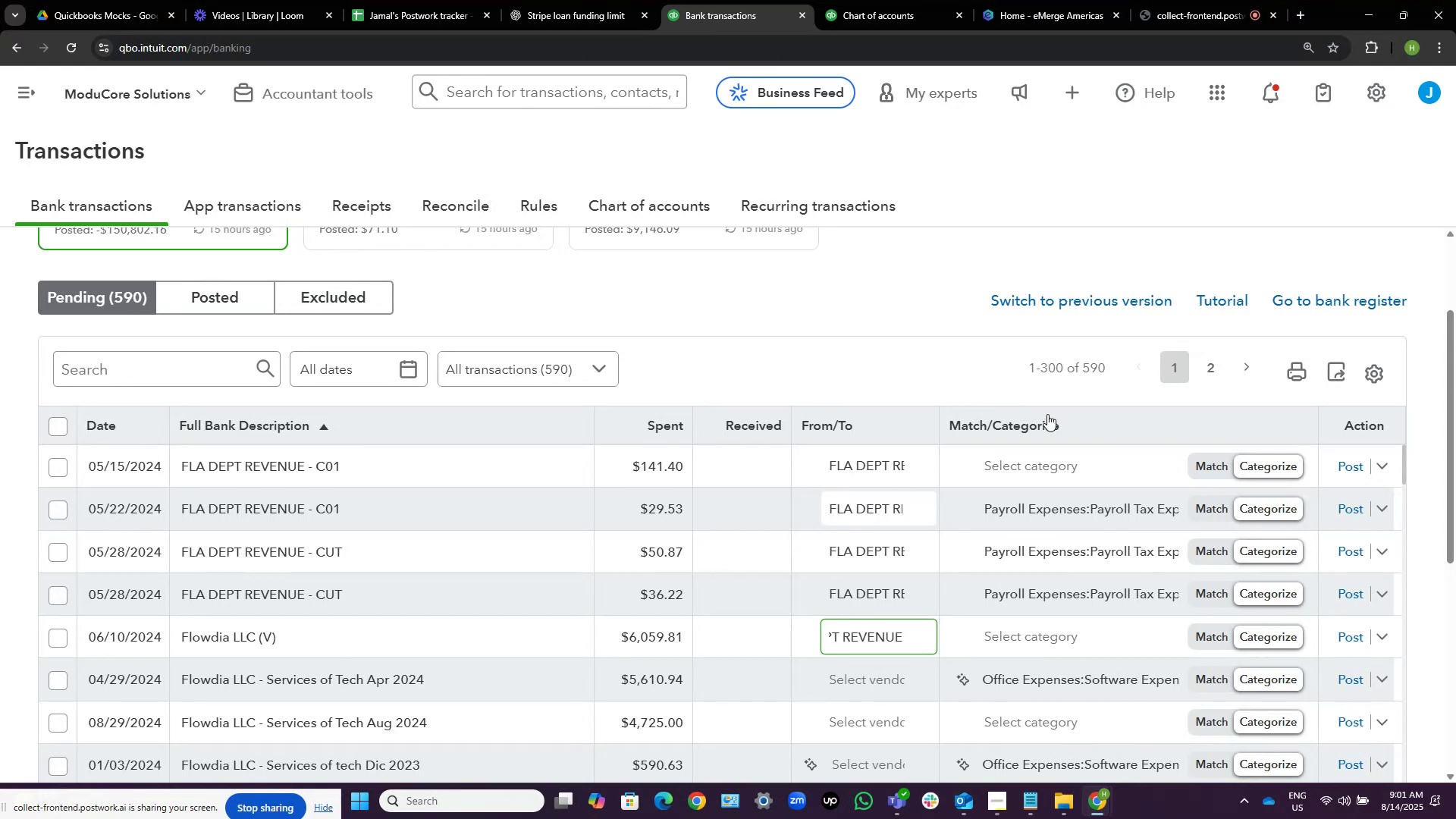 
left_click([1045, 466])
 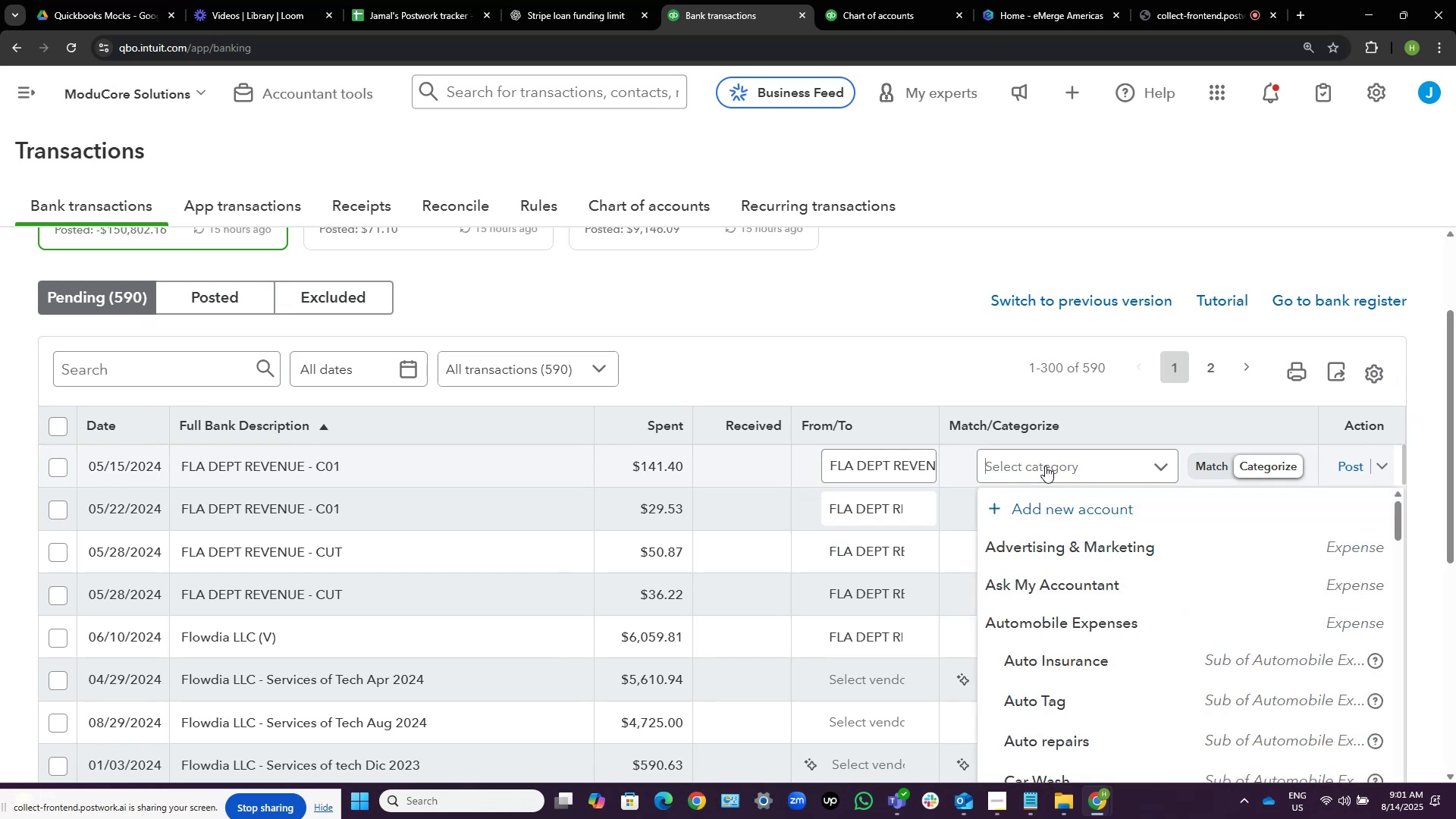 
type(serv)
 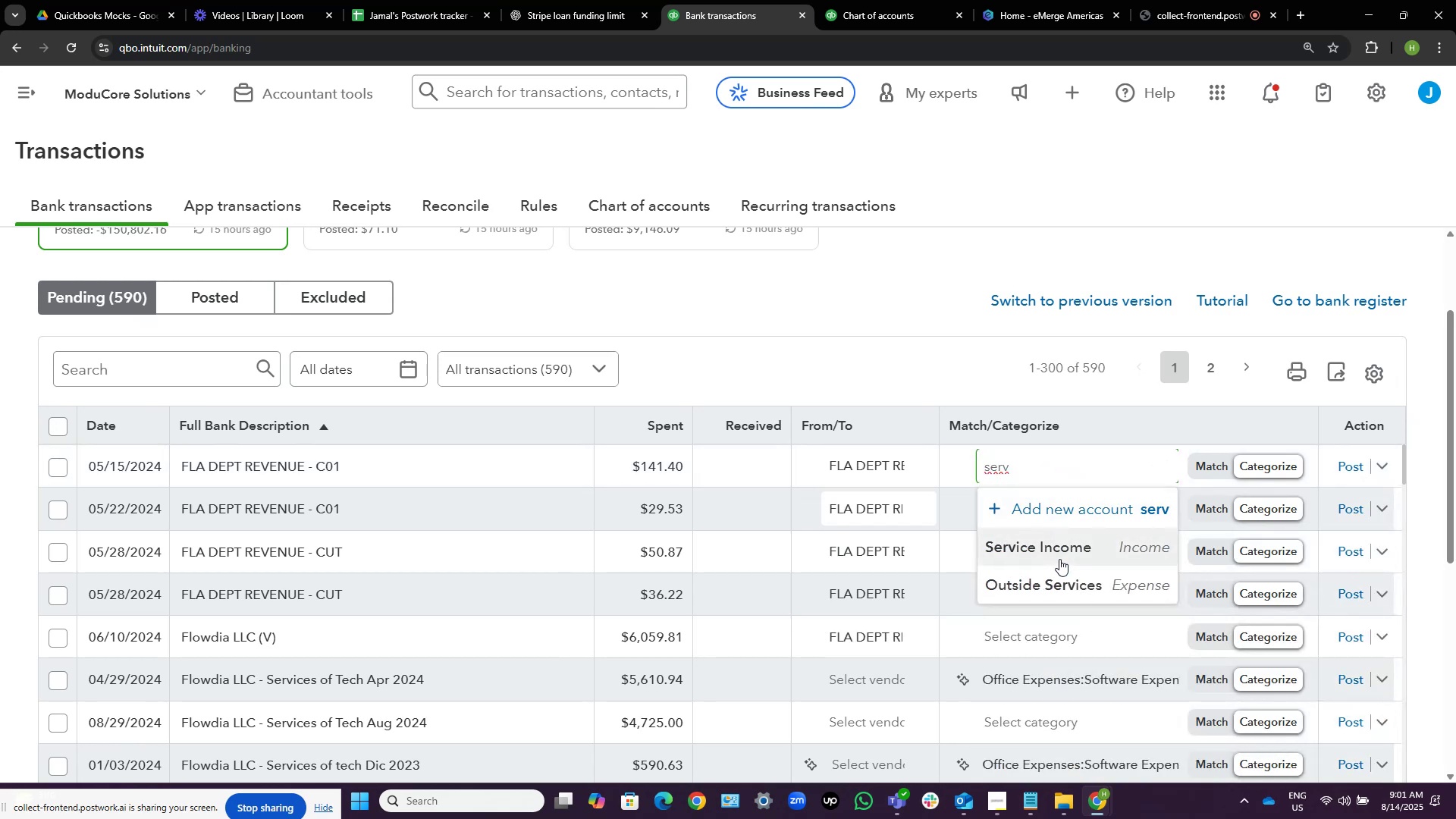 
left_click([1063, 552])
 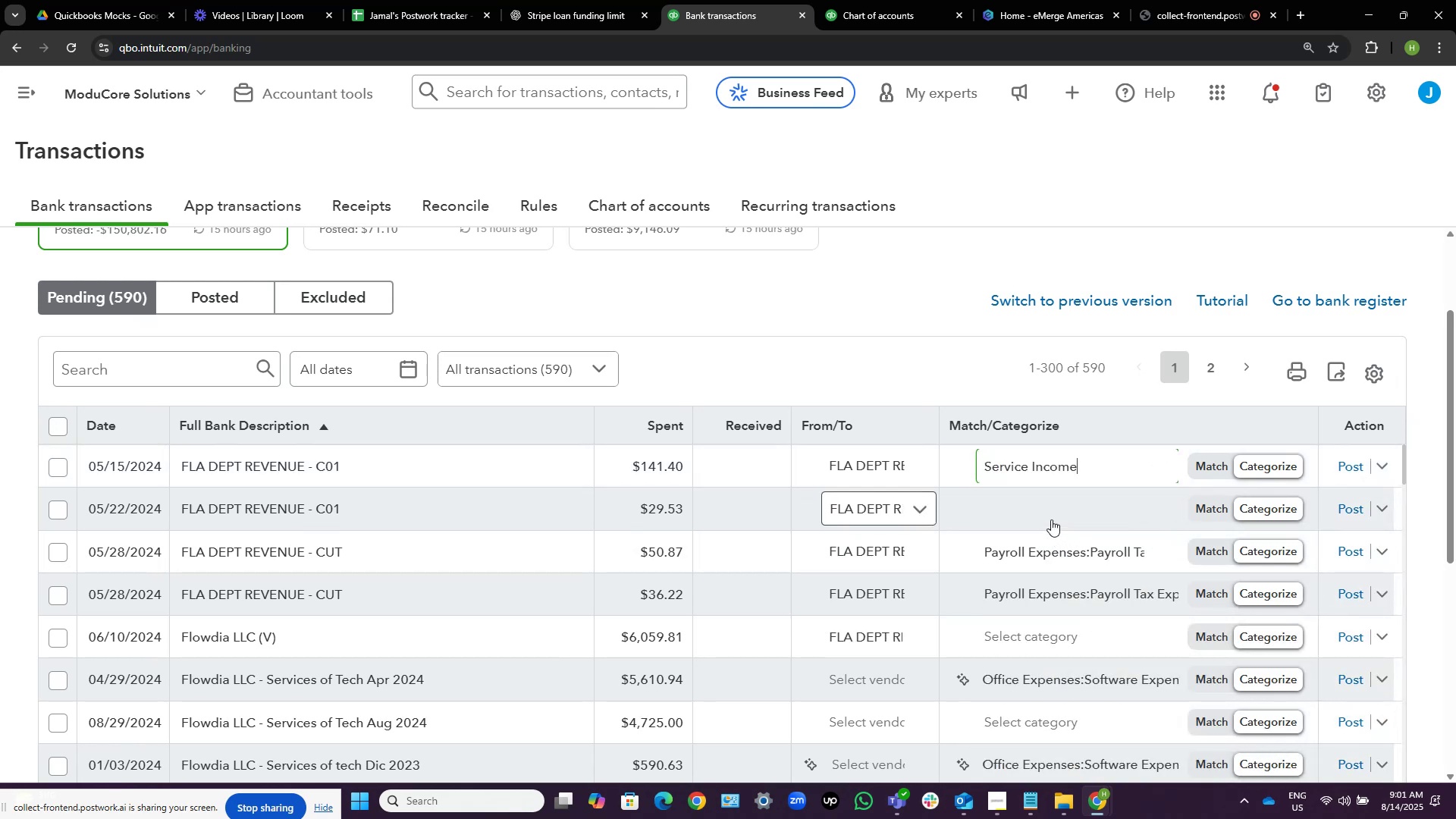 
left_click([1050, 514])
 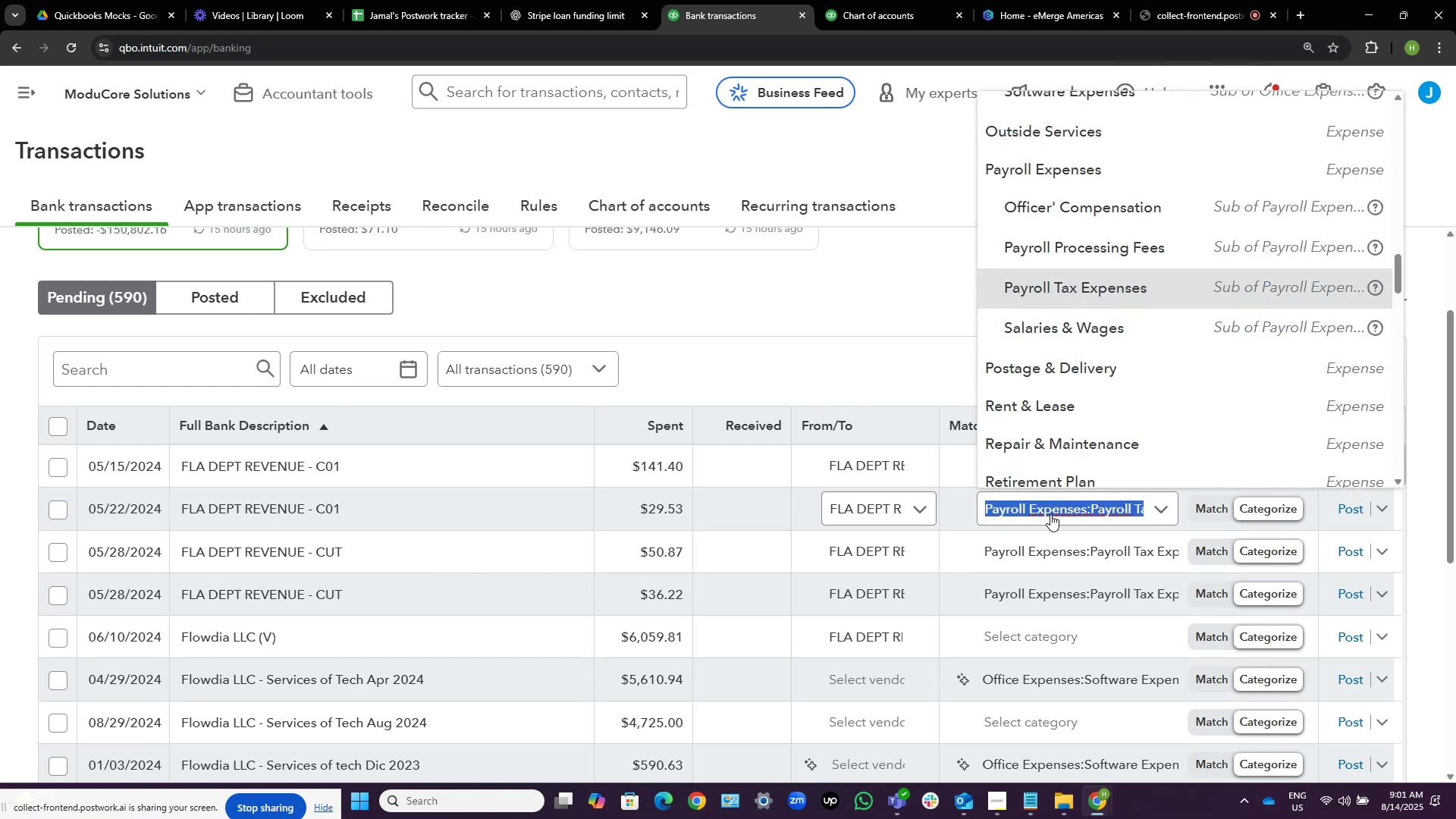 
type(serv)
 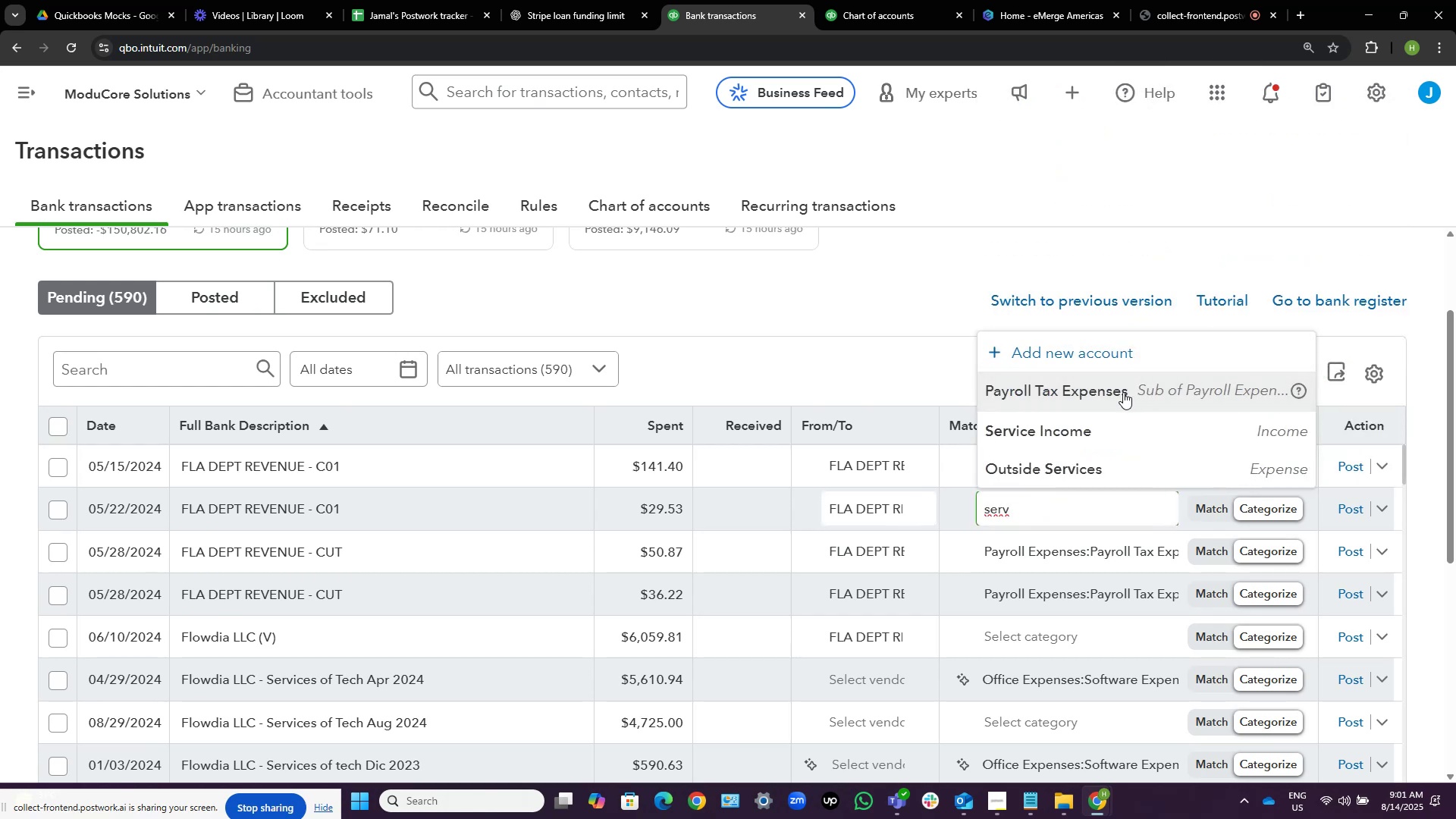 
left_click([1099, 422])
 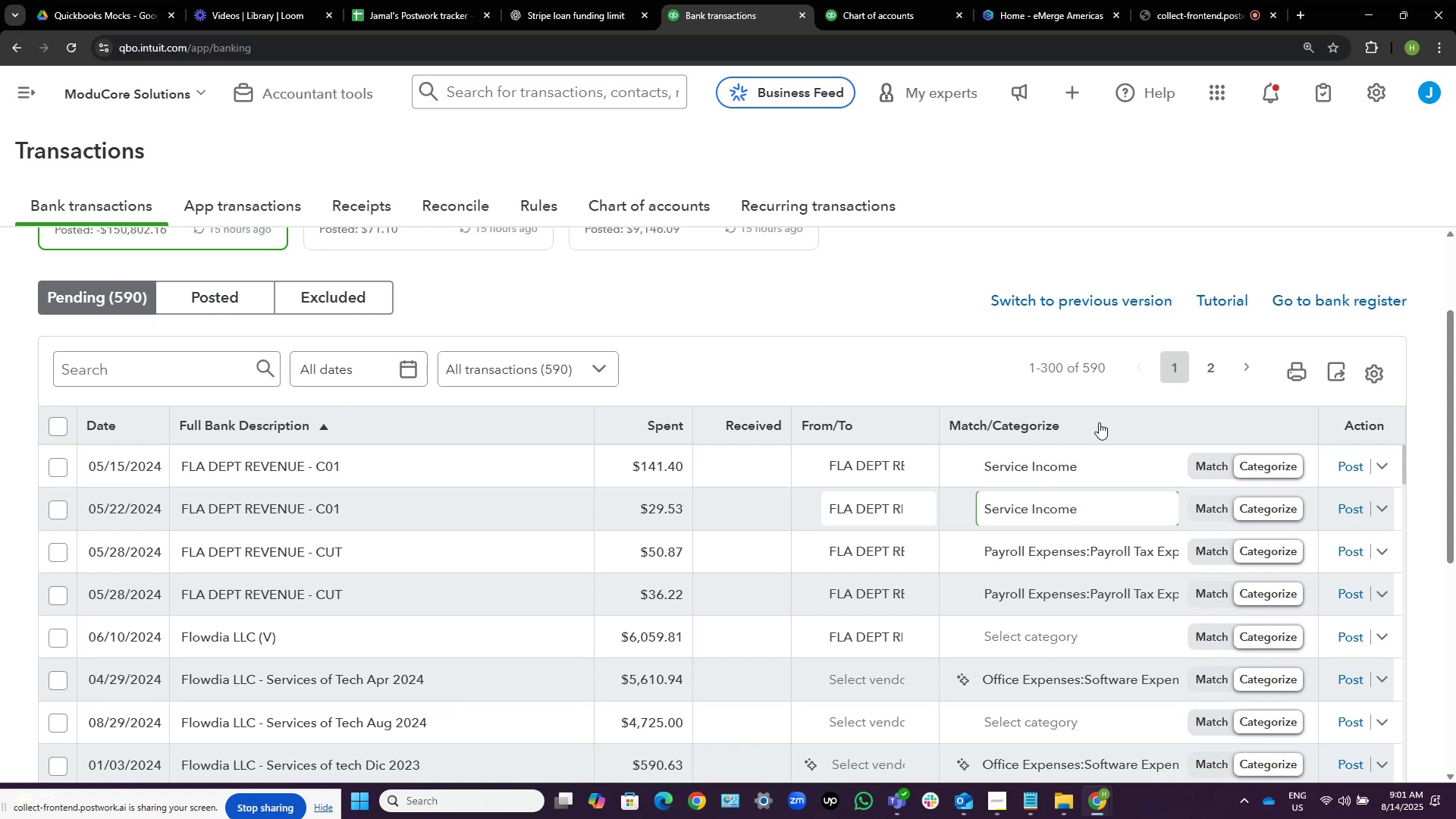 
wait(13.6)
 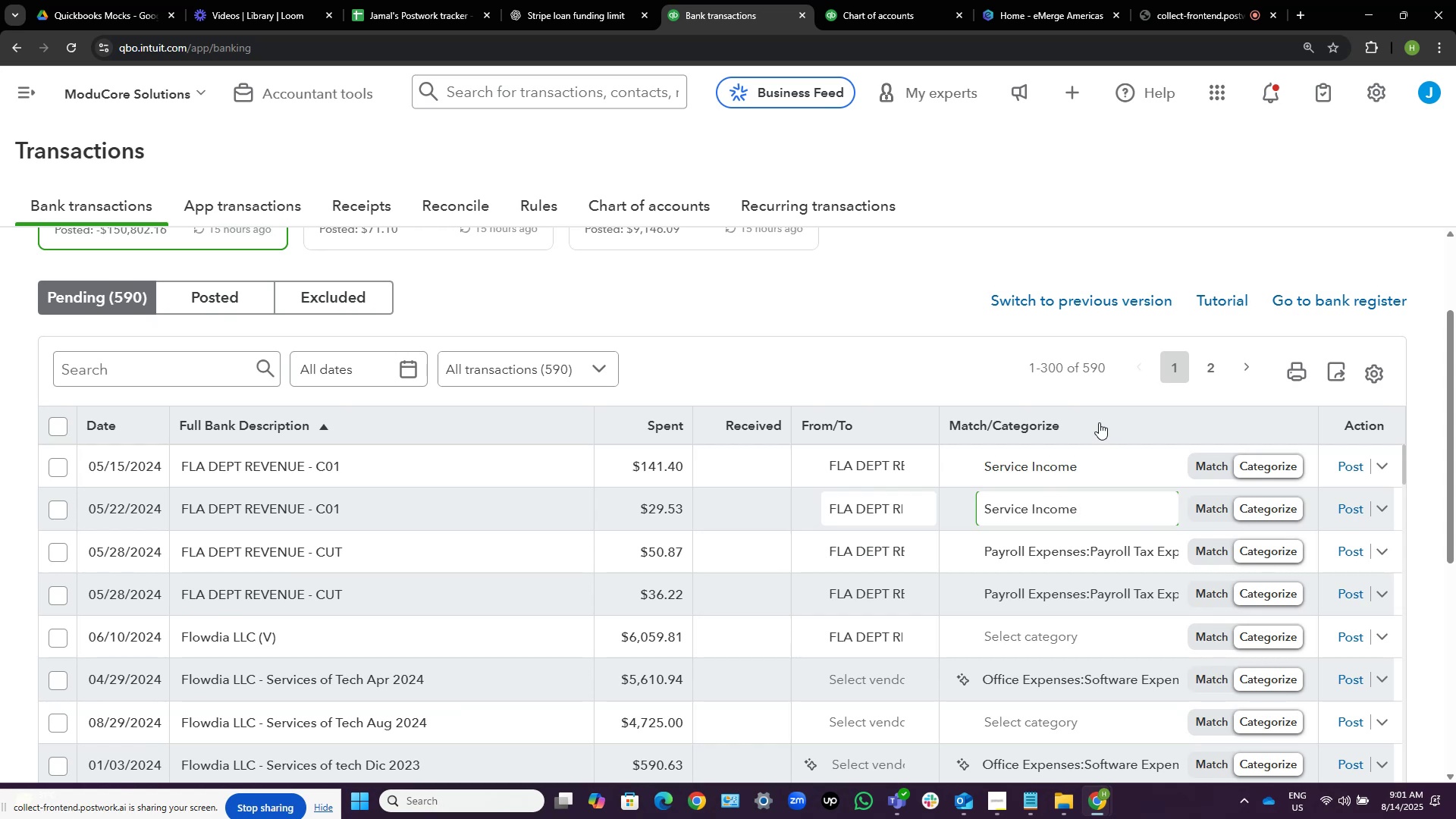 
left_click([1116, 543])
 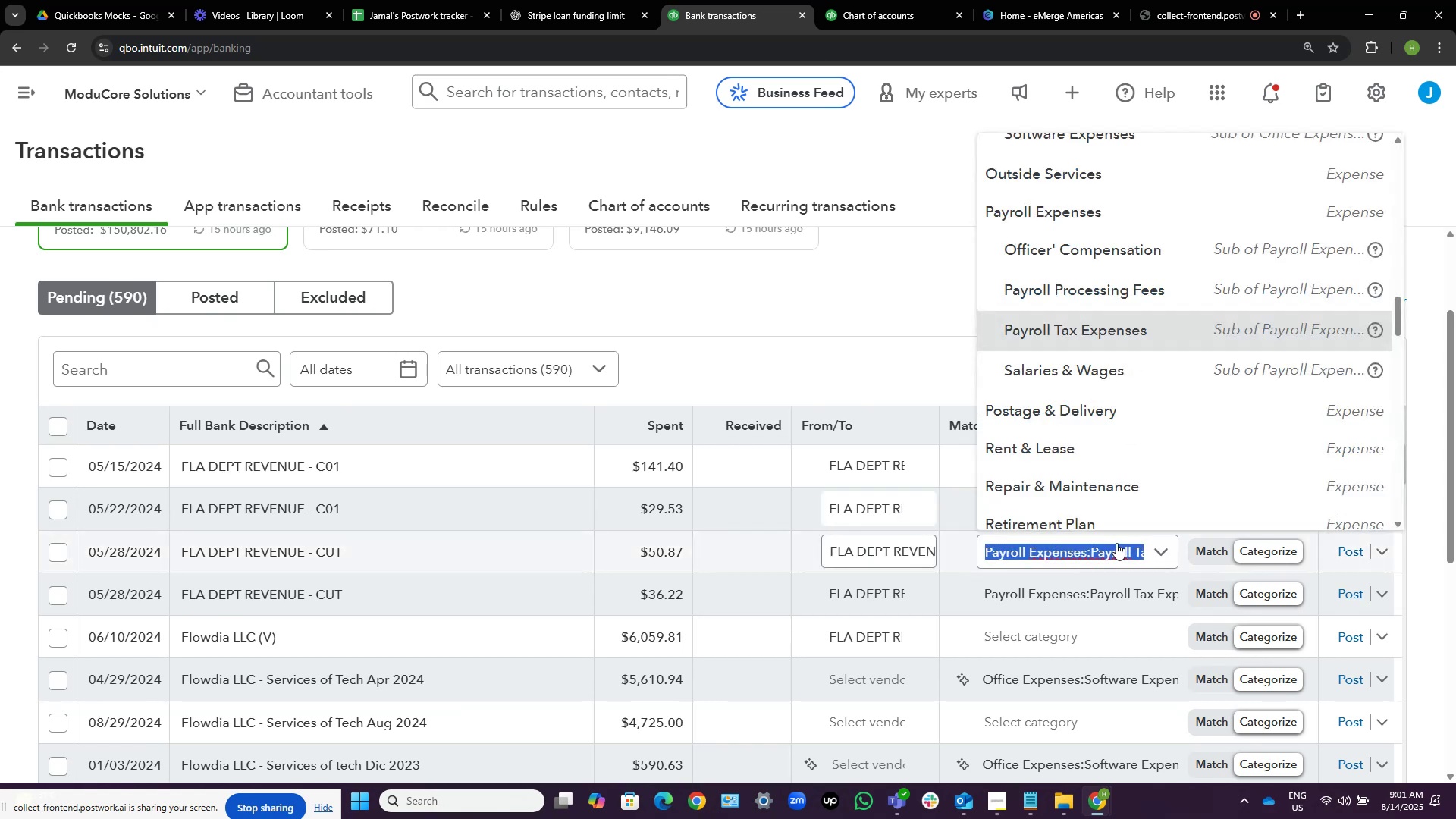 
key(Control+ControlLeft)
 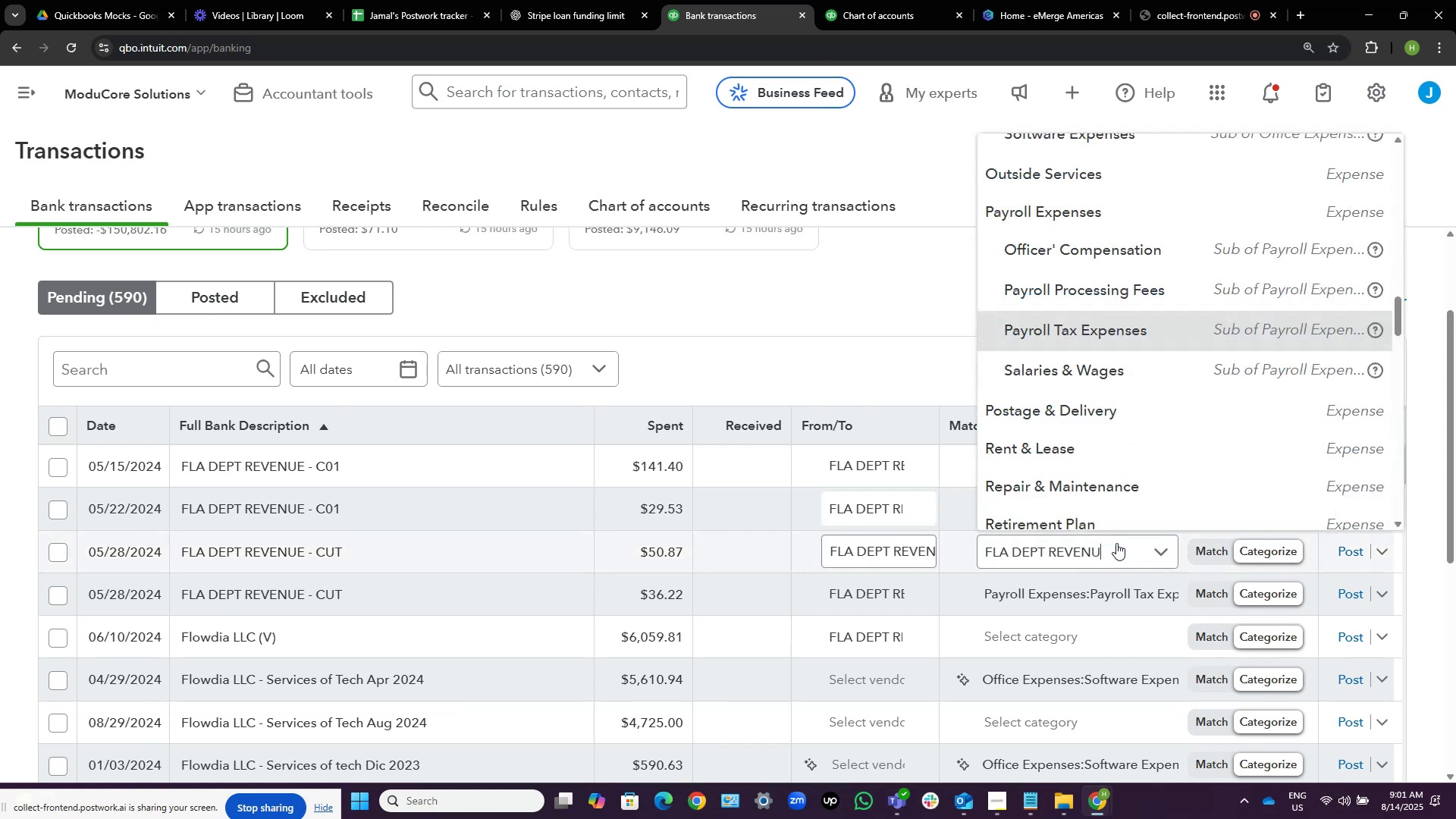 
key(Control+V)
 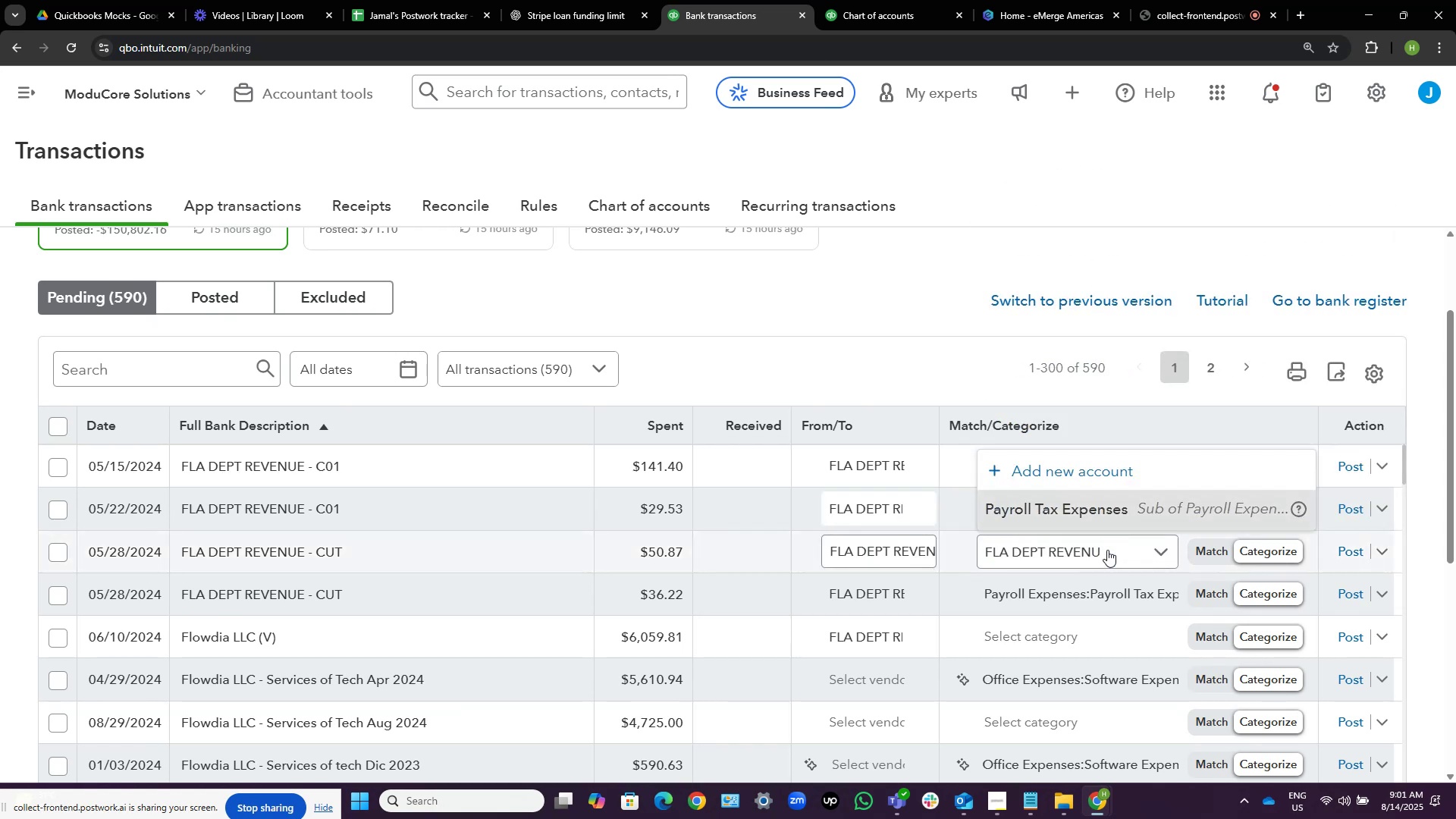 
key(Control+Shift+ArrowLeft)
 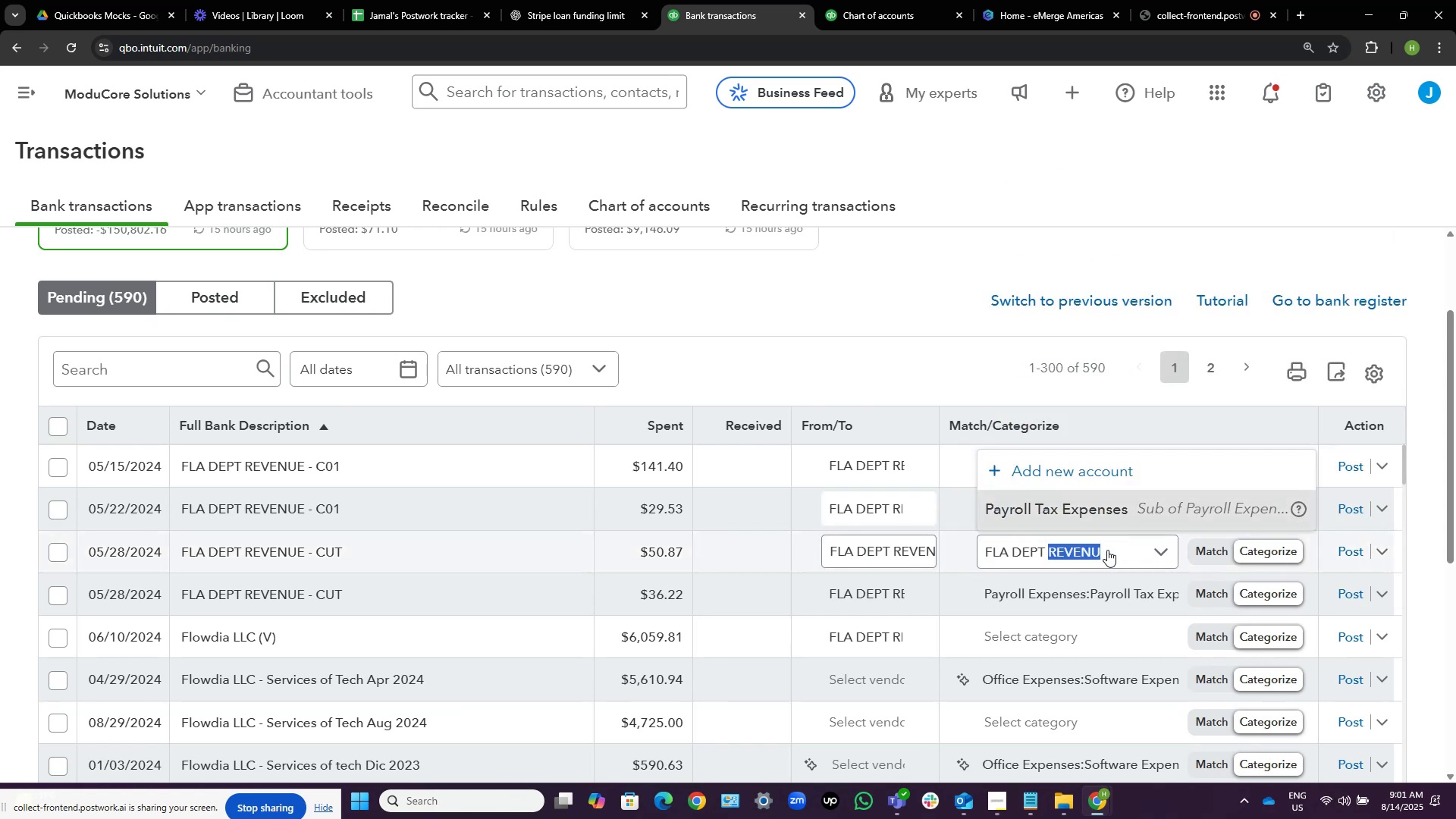 
key(Control+Shift+ArrowLeft)
 